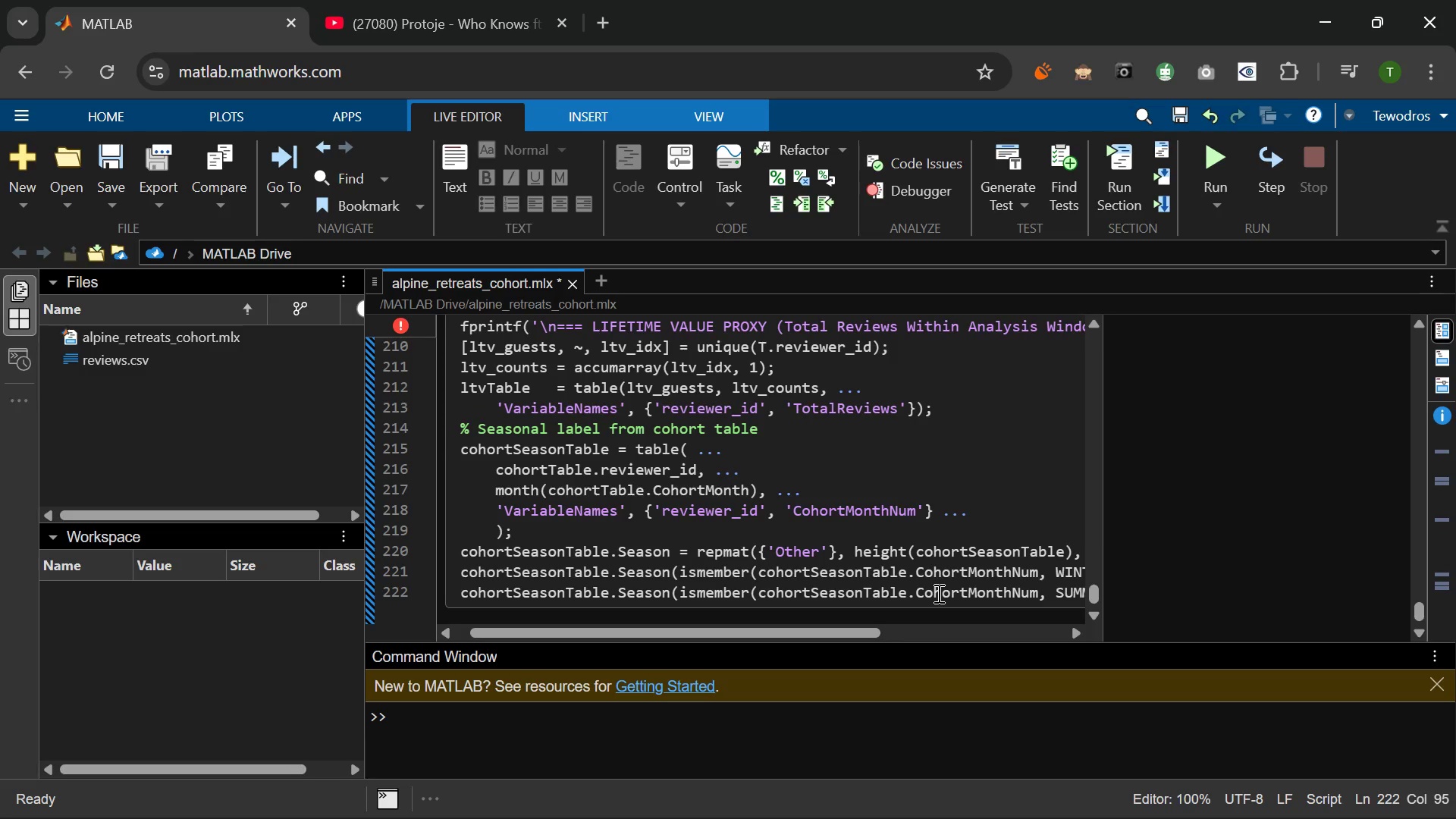 
wait(15.62)
 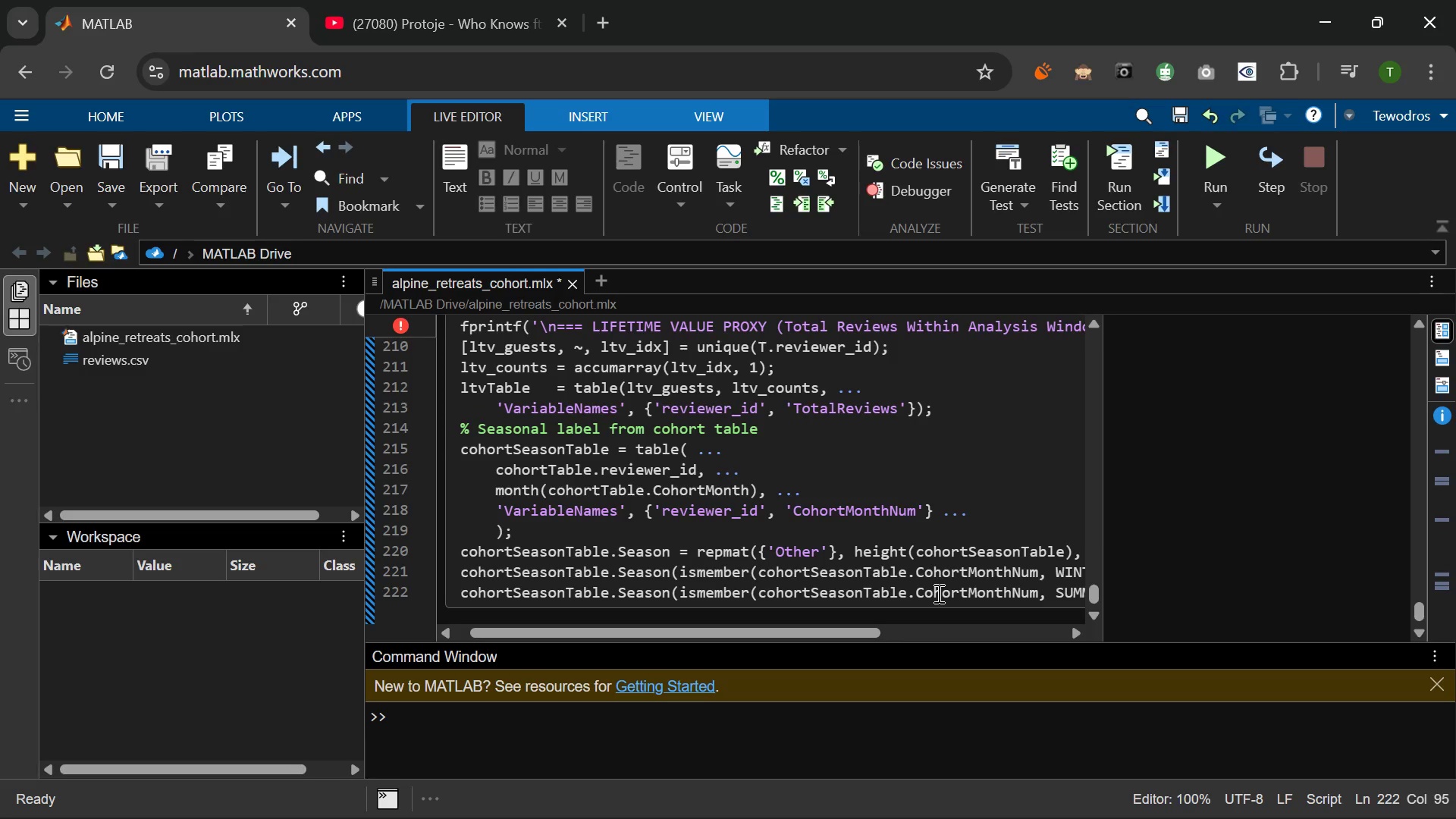 
left_click([1024, 591])
 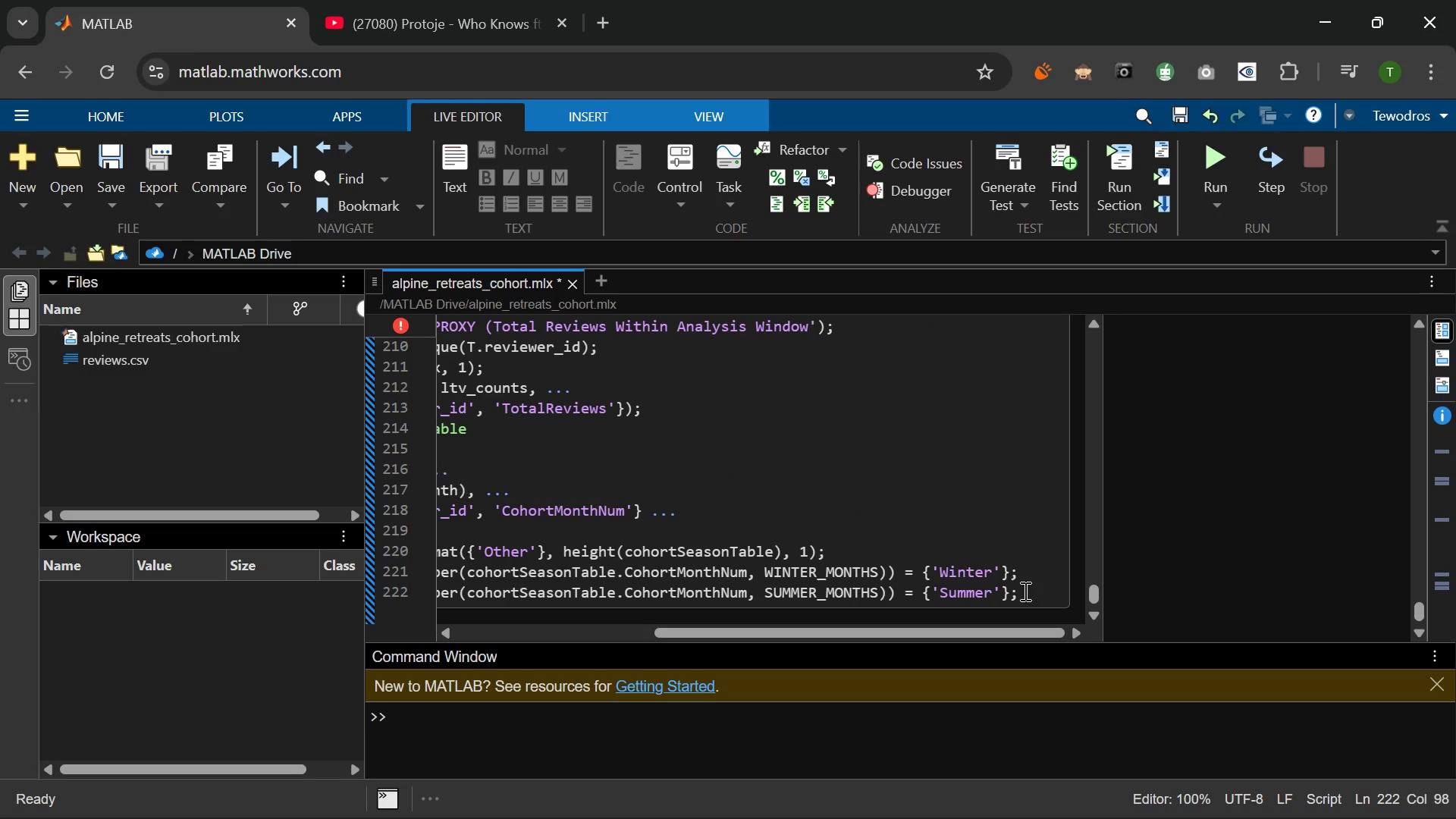 
key(Enter)
 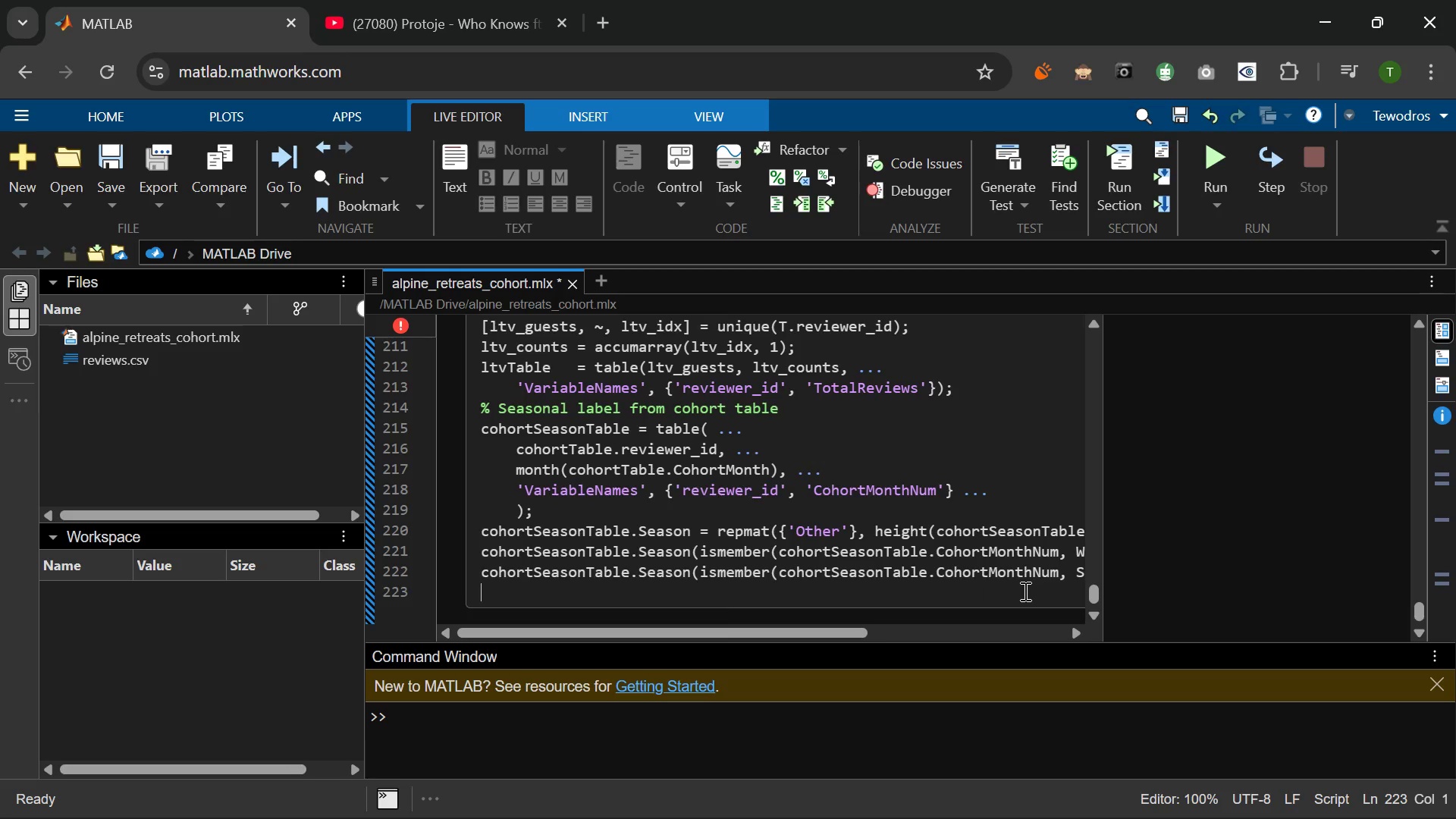 
key(Enter)
 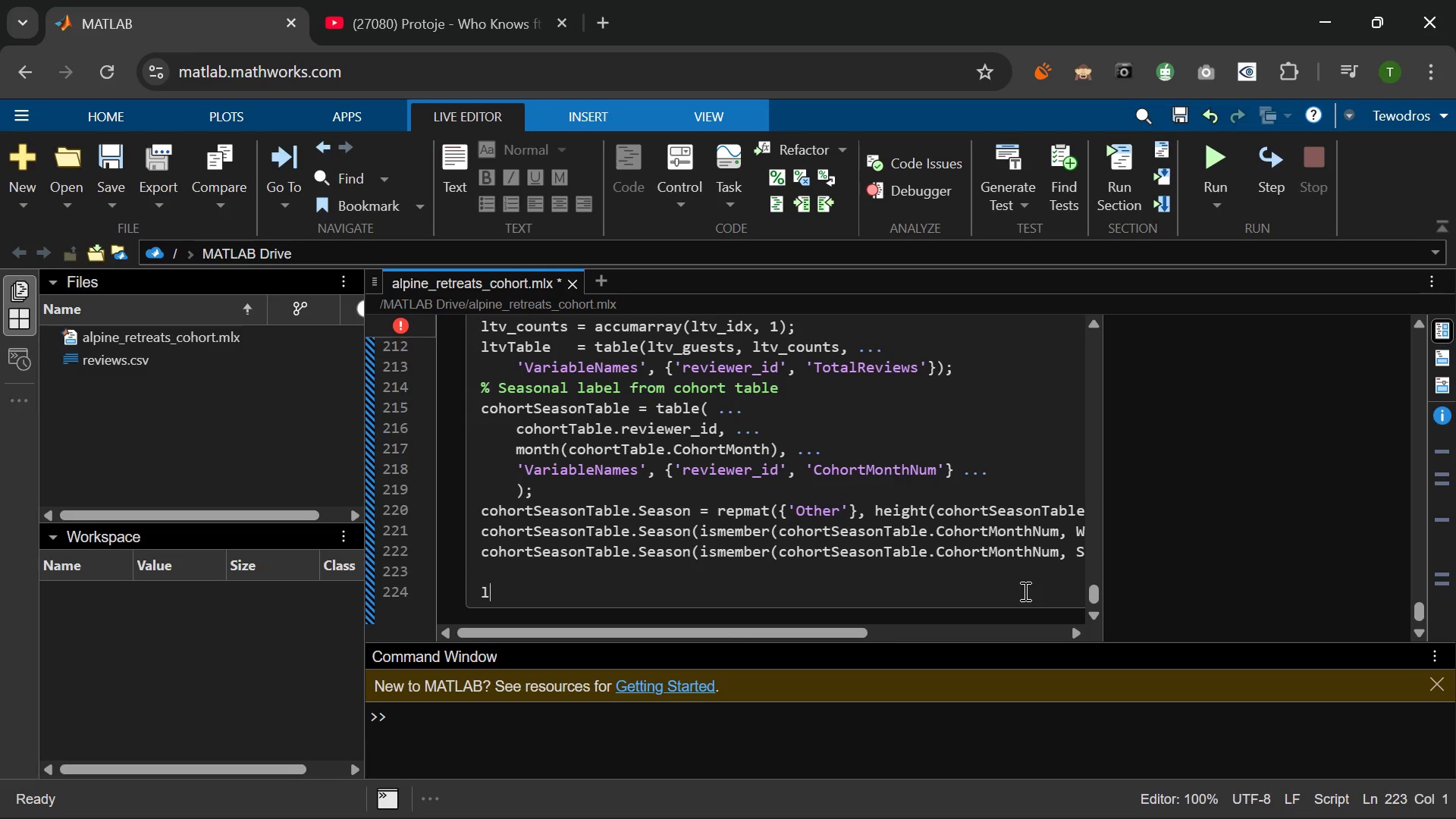 
type(ltvMerged = innerjoin(ltvTAB)
key(Backspace)
key(Backspace)
type(able, cohortSeasonTable)
 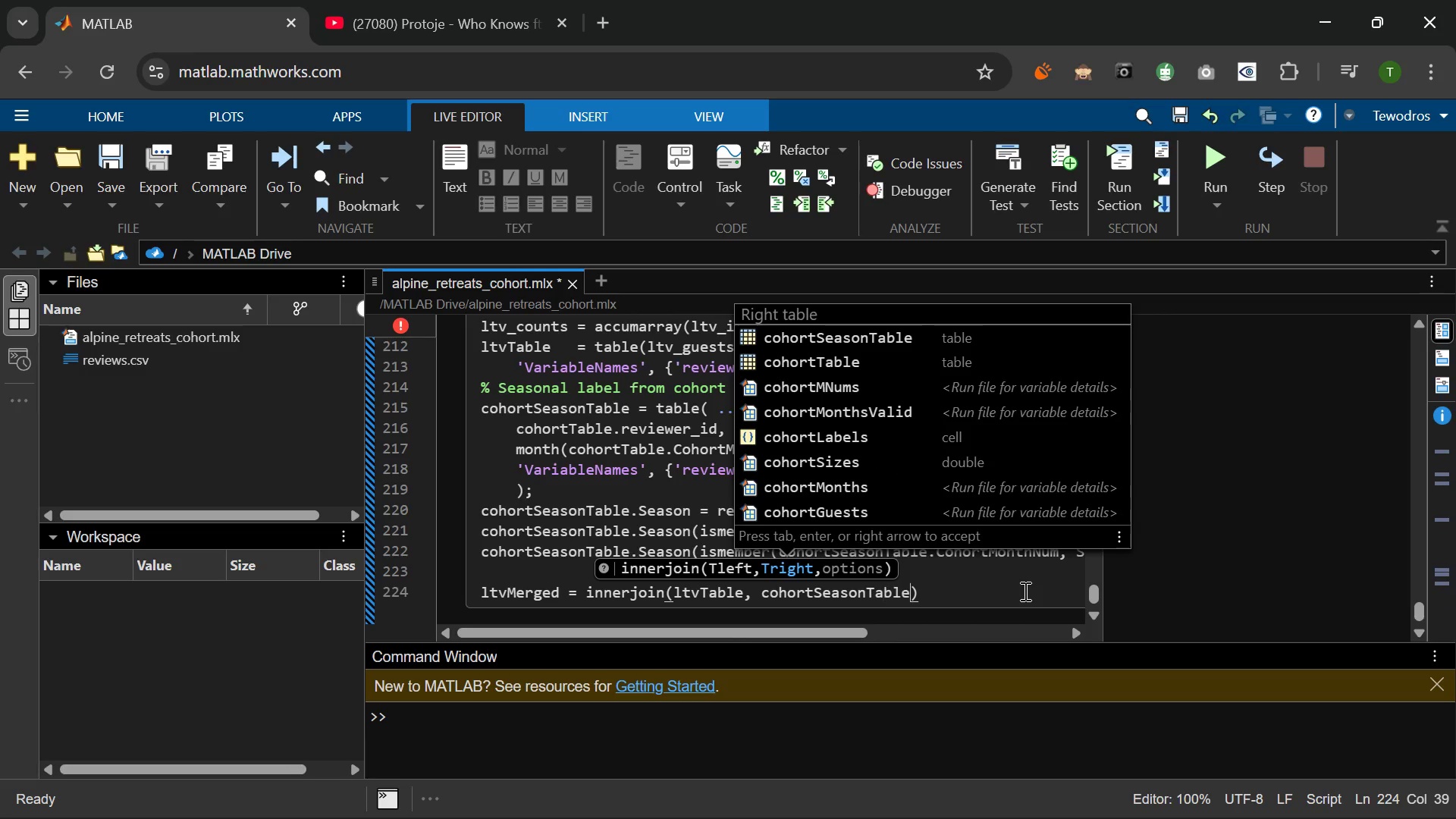 
key(Comma)
 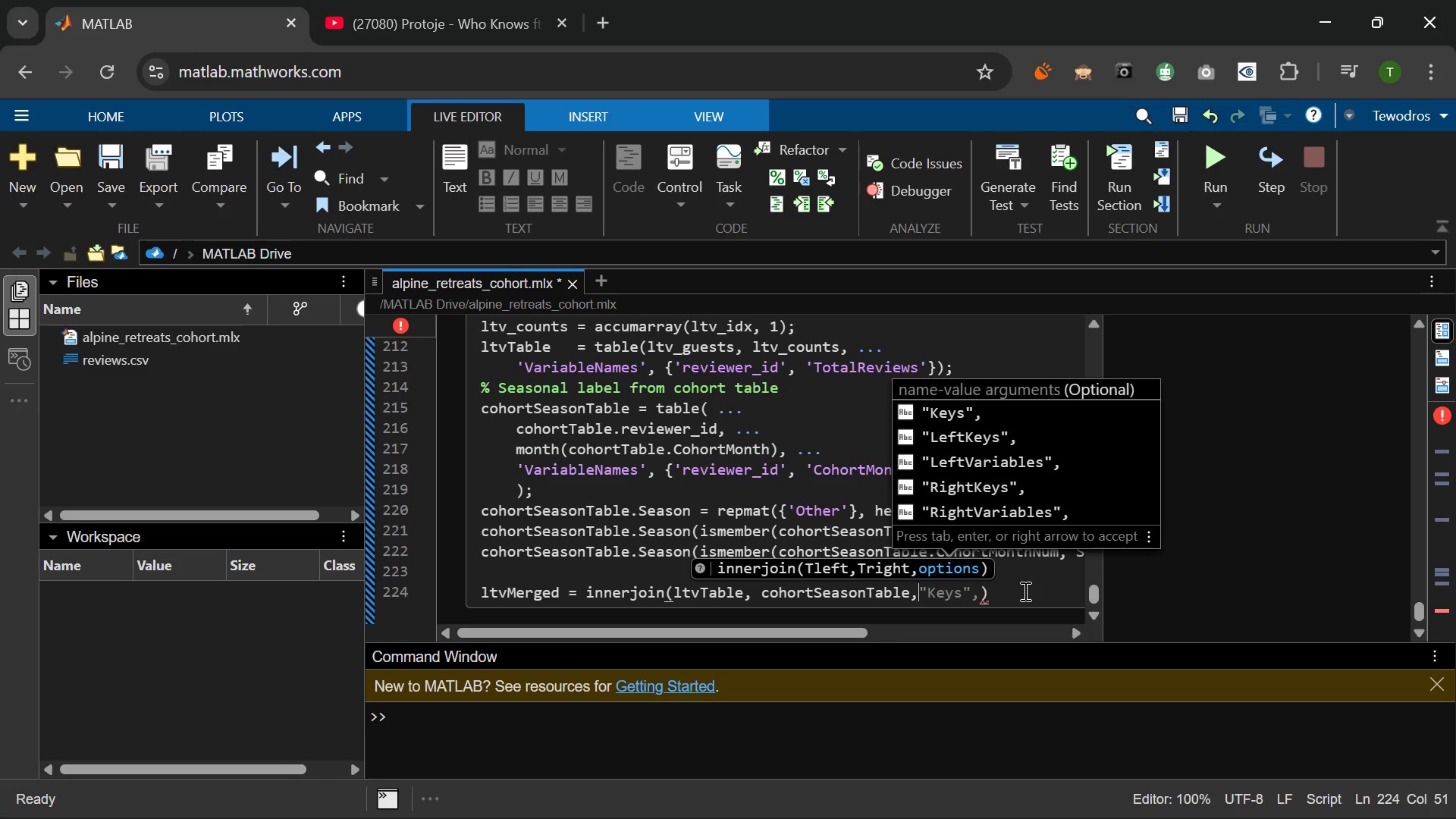 
key(Space)
 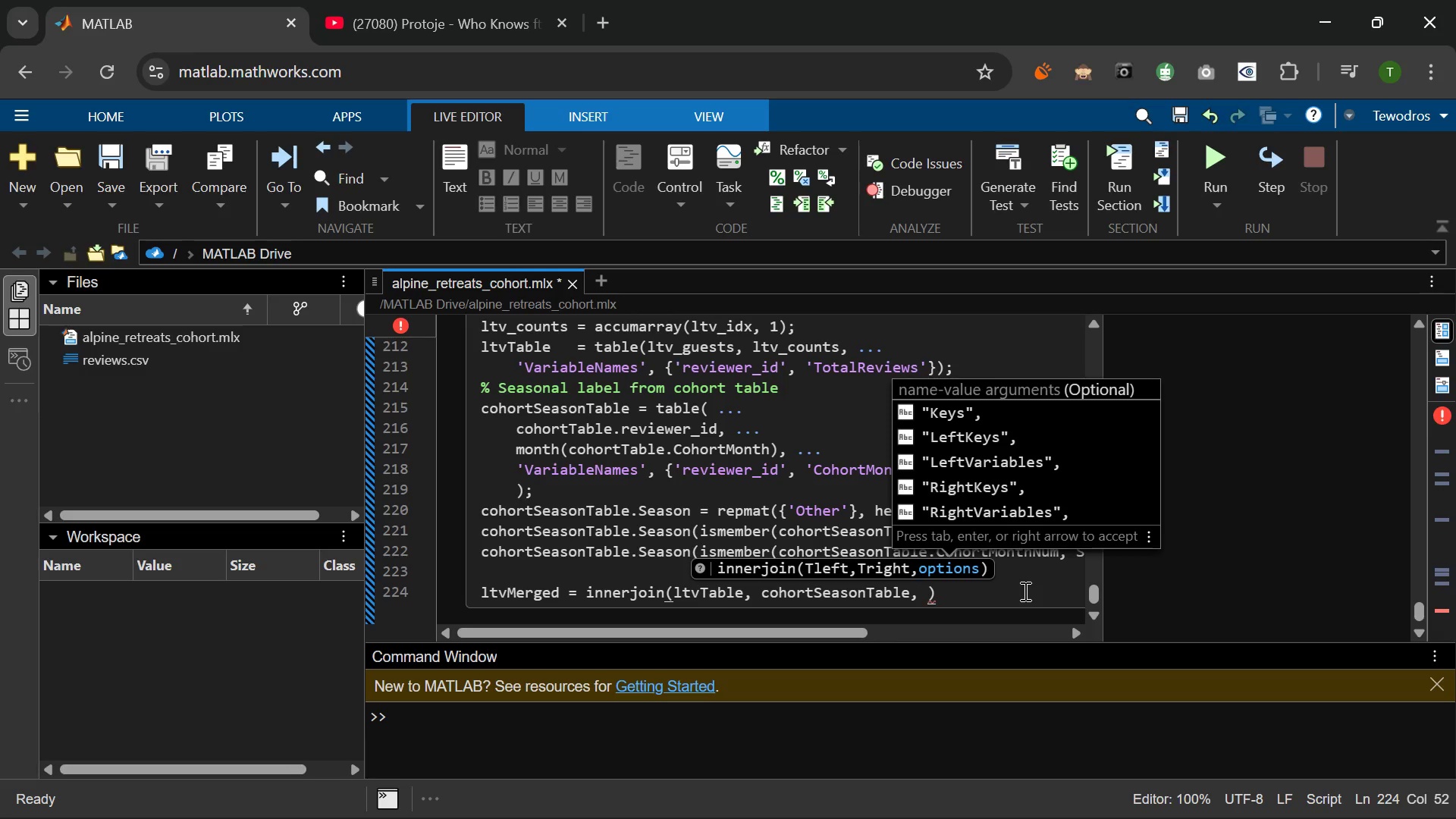 
key(Enter)
 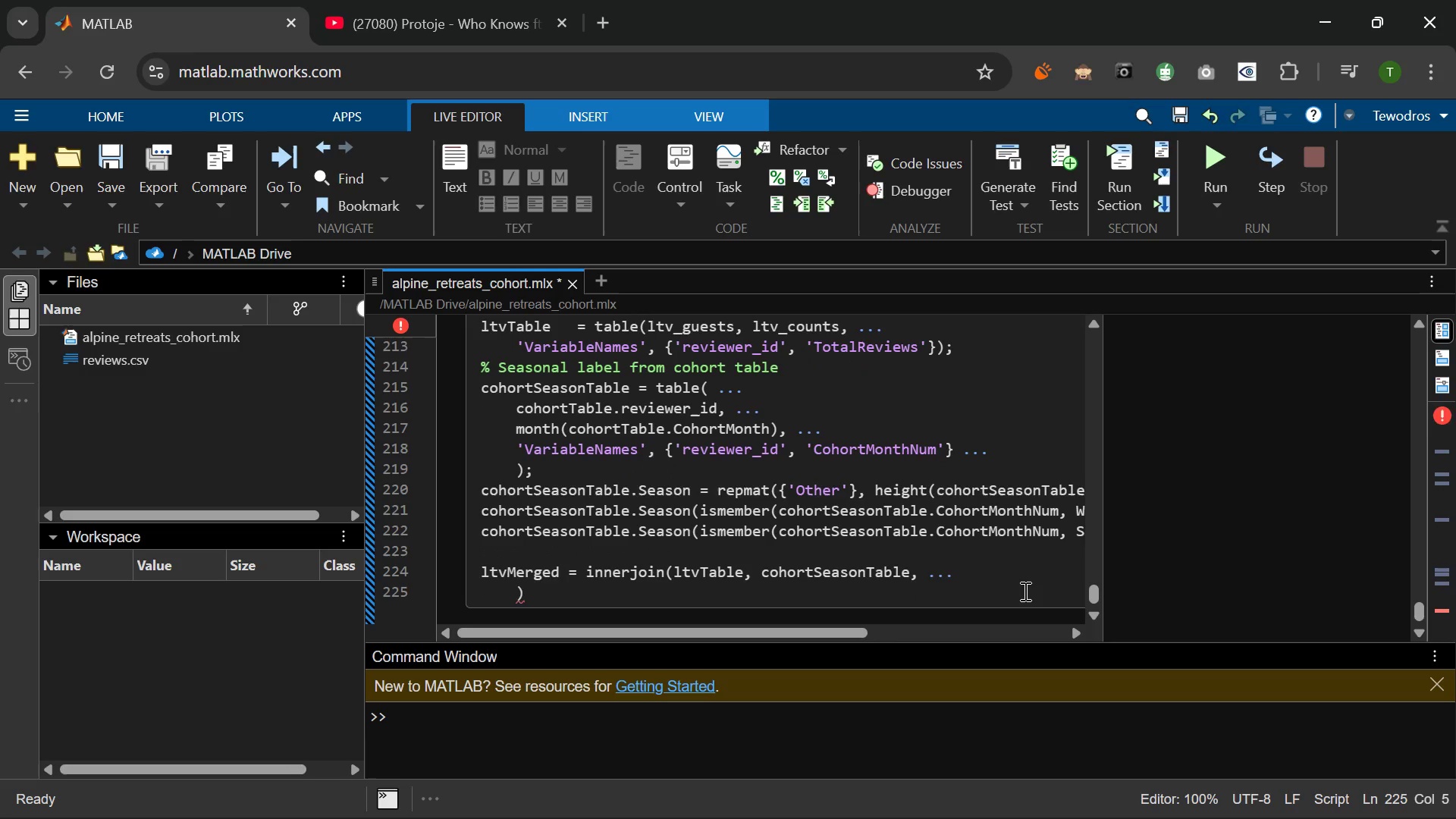 
type(key)
key(Backspace)
key(Backspace)
key(Backspace)
key(Backspace)
key(Backspace)
key(Backspace)
key(Backspace)
key(Backspace)
key(Backspace)
key(Backspace)
type('ke)
key(Tab)
 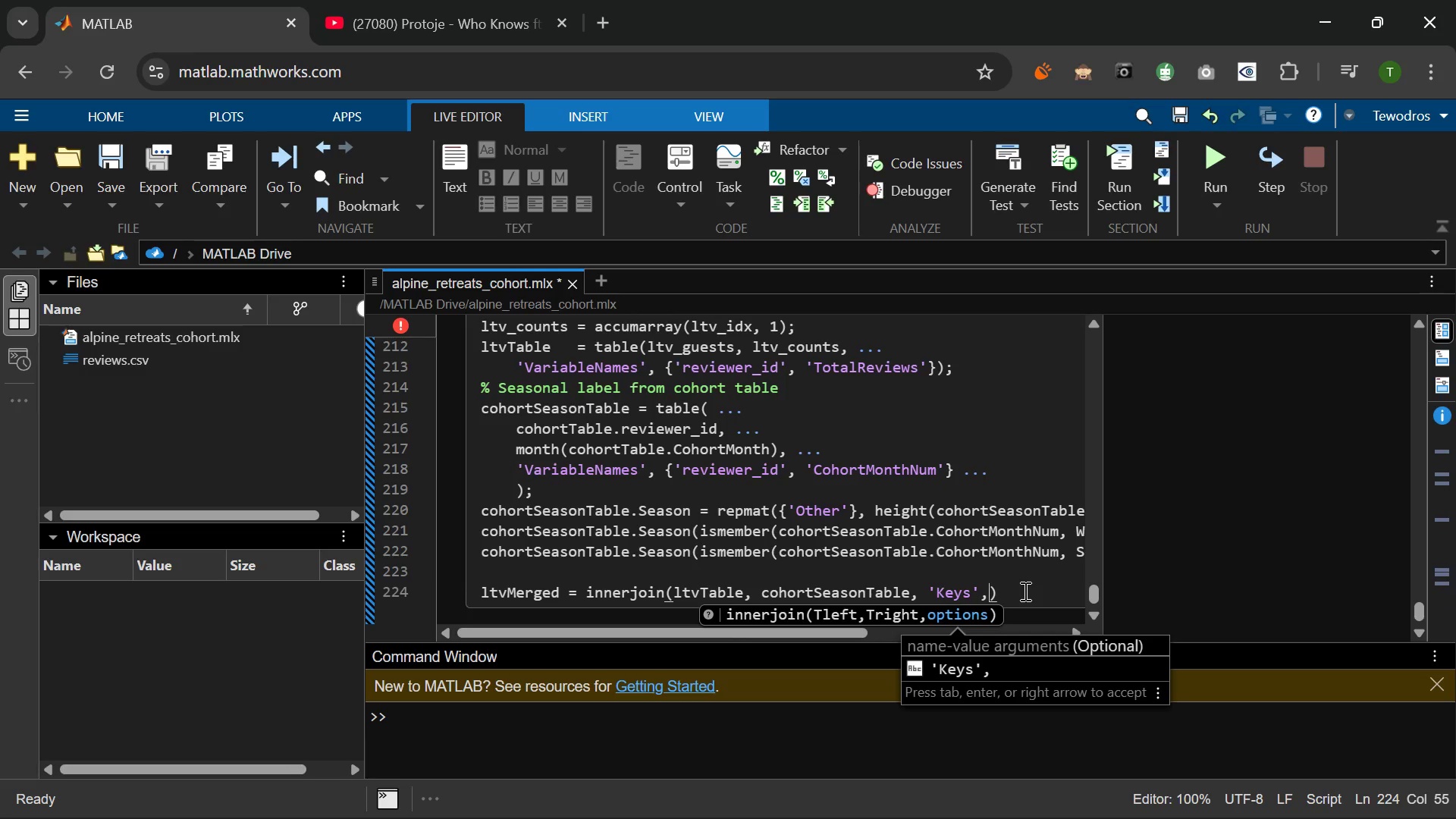 
wait(6.83)
 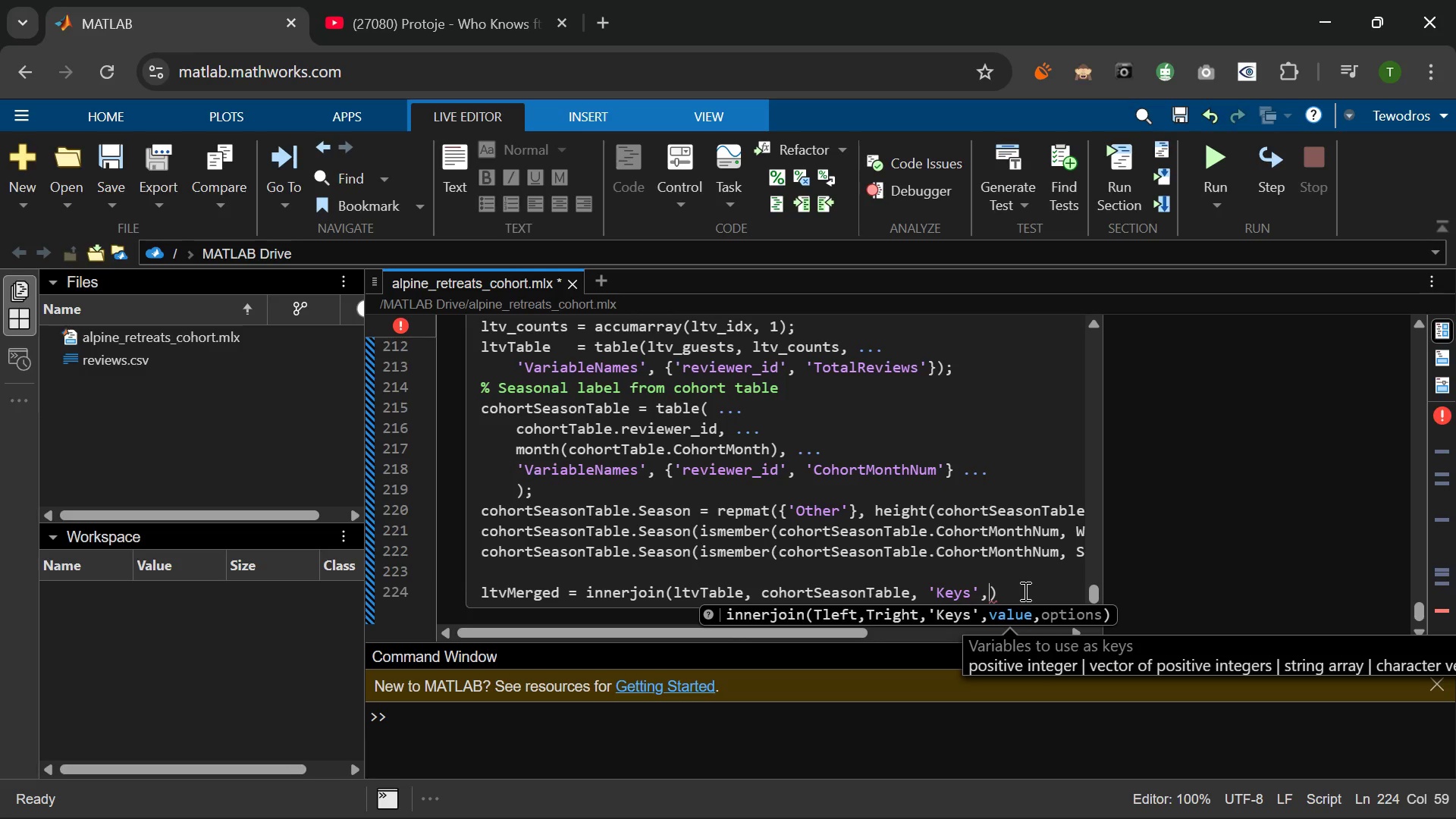 
type( 'reviewer_id)
 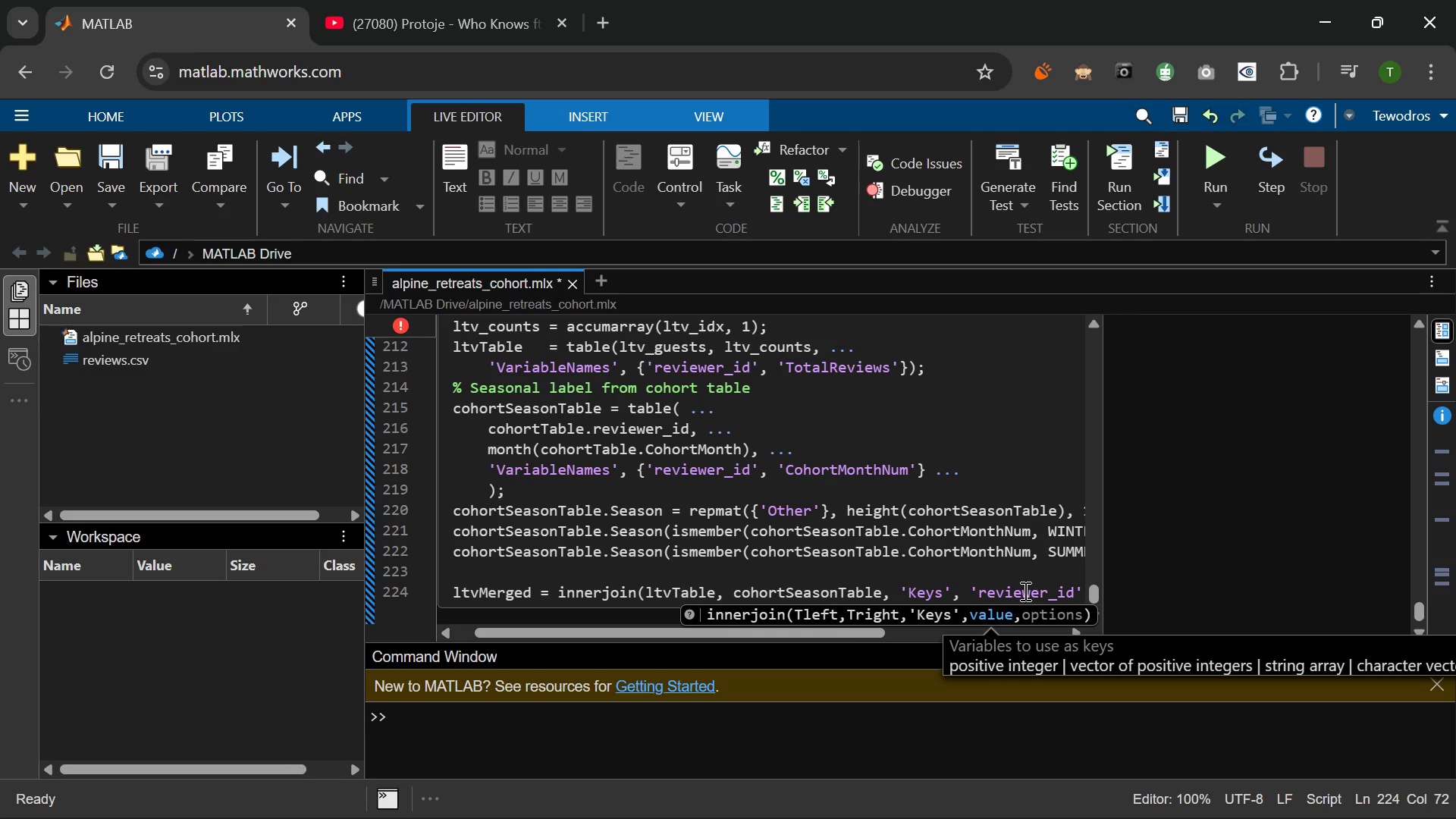 
left_click([1024, 591])
 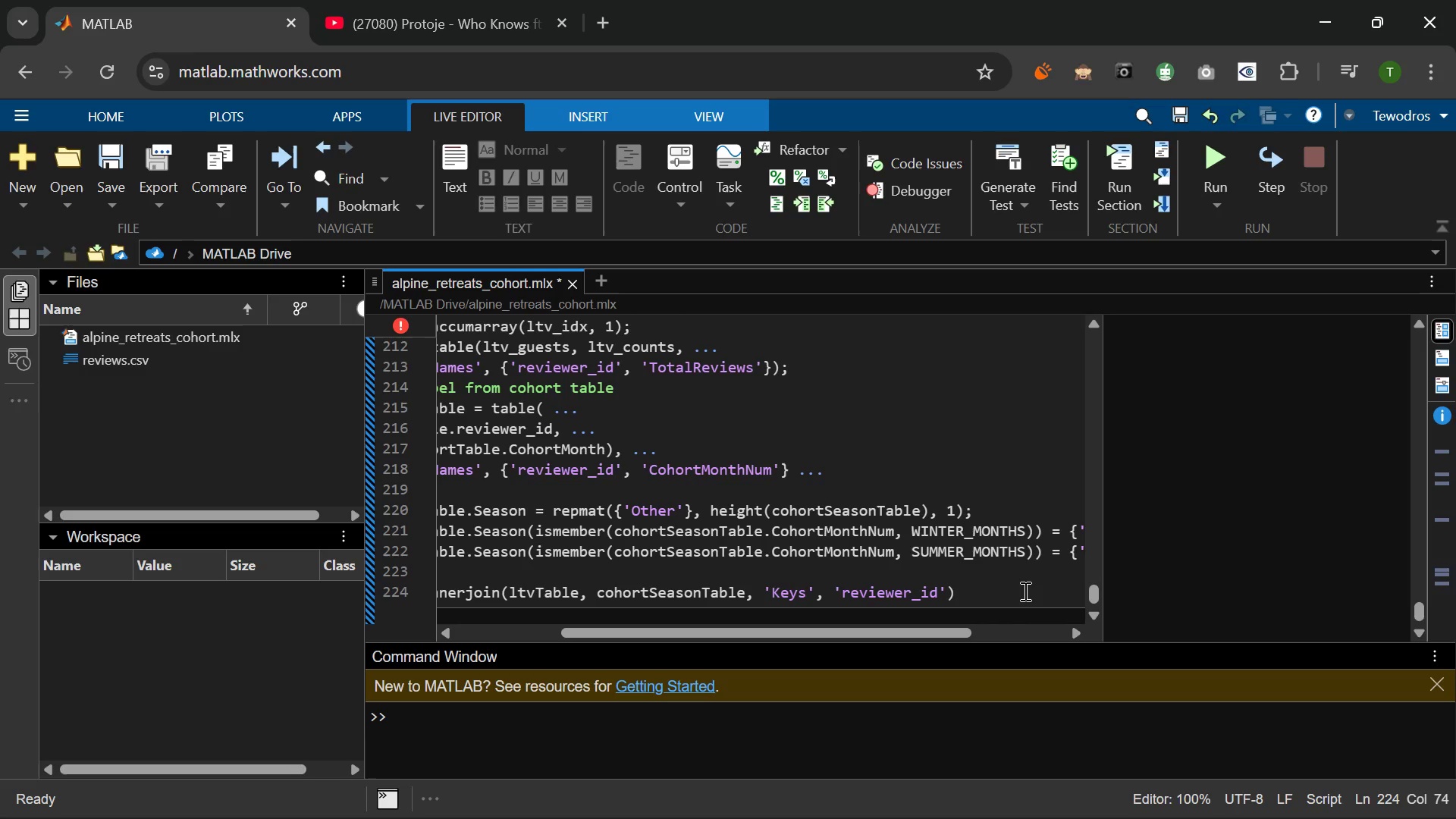 
key(Semicolon)
 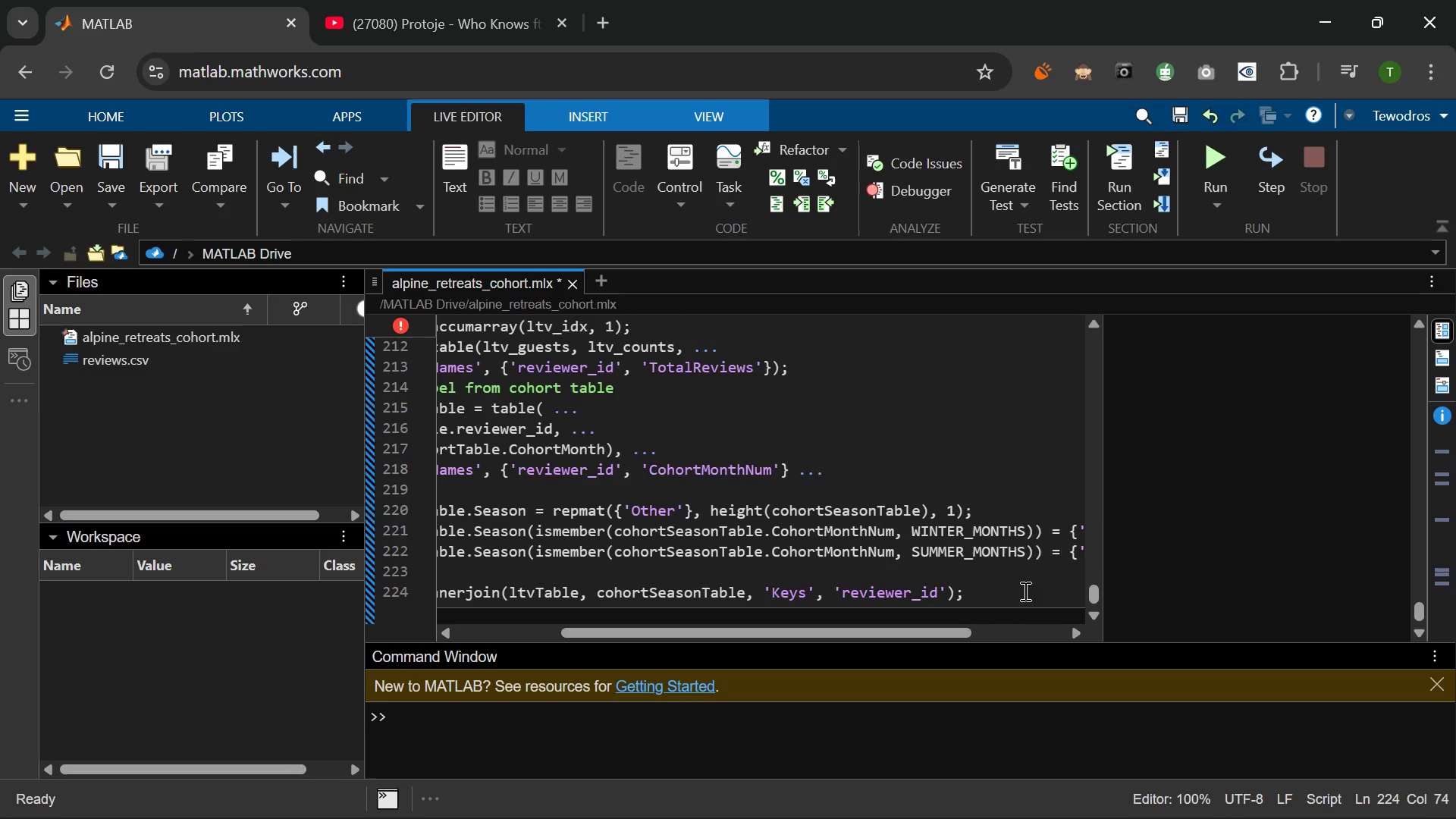 
key(Enter)
 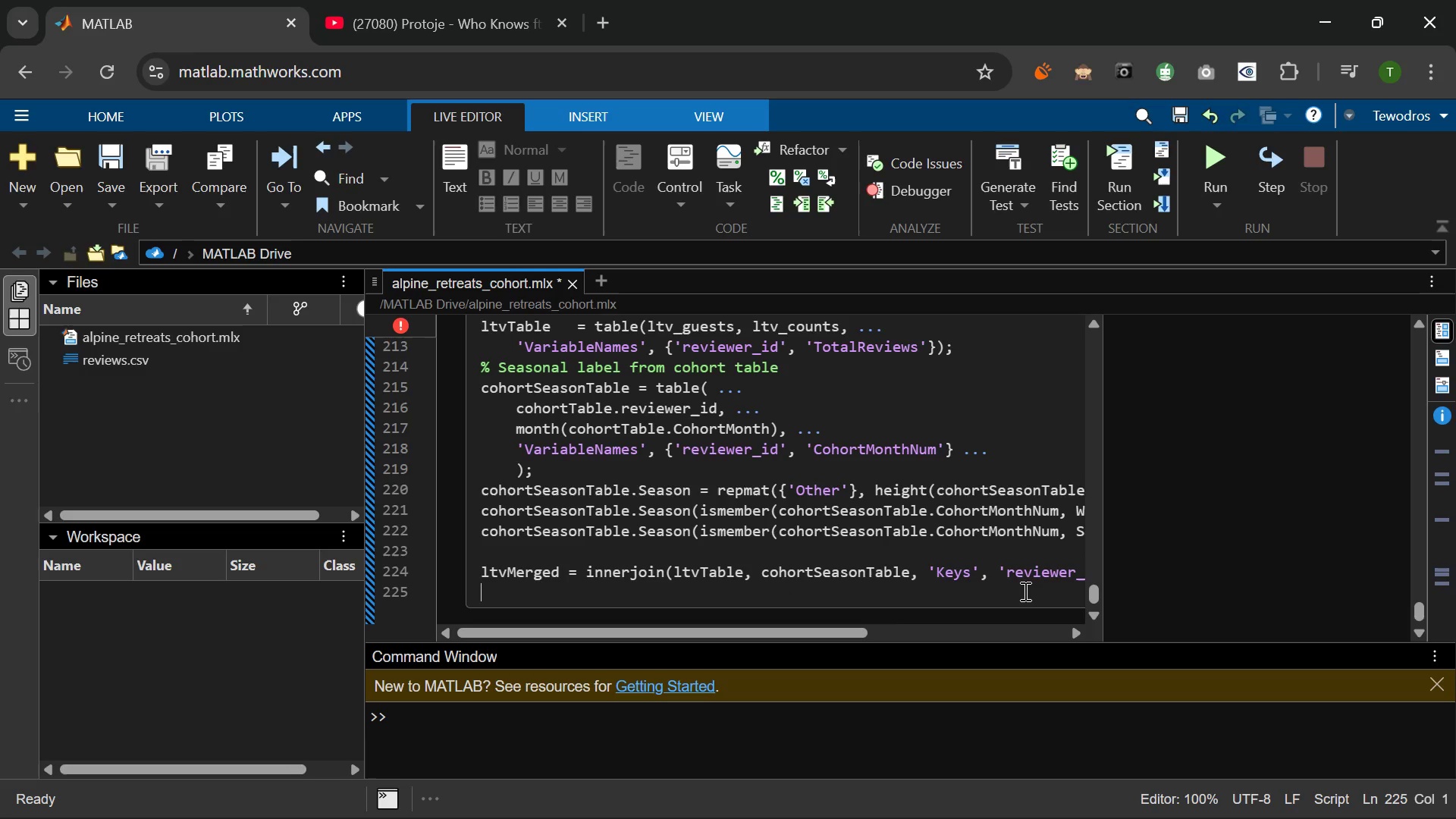 
key(Enter)
 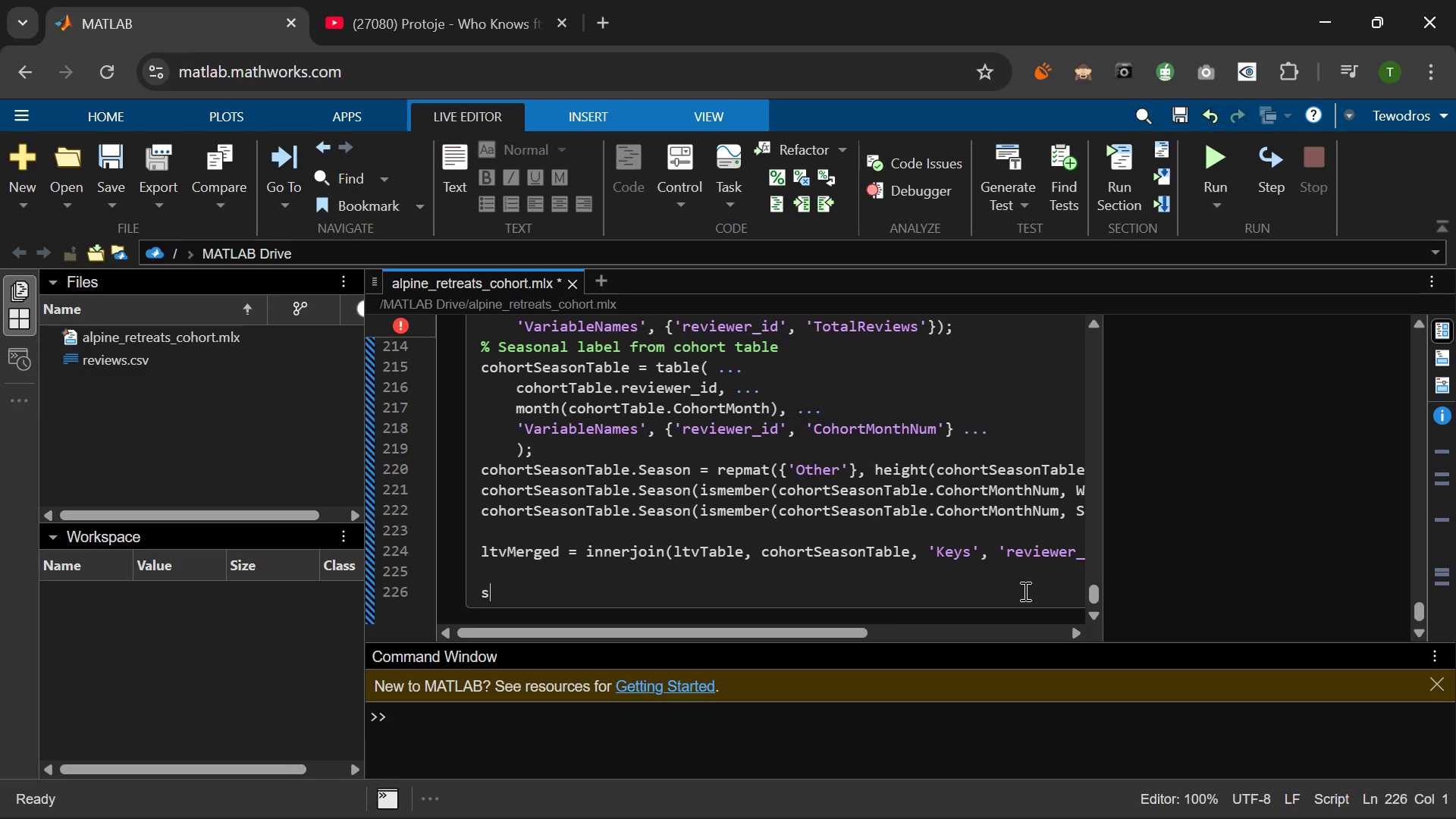 
type(seasons = {'Winter)
 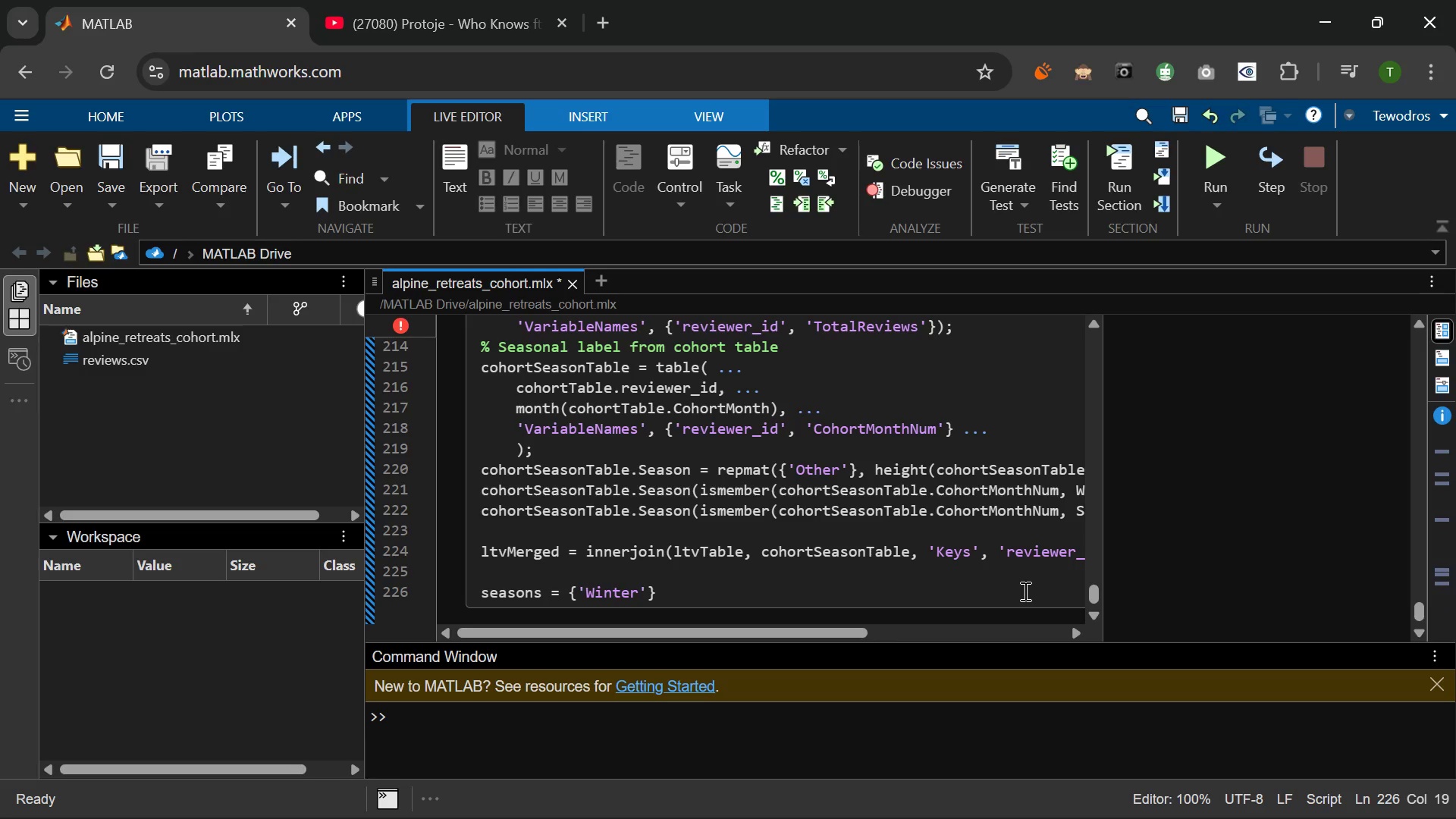 
key(ArrowRight)
 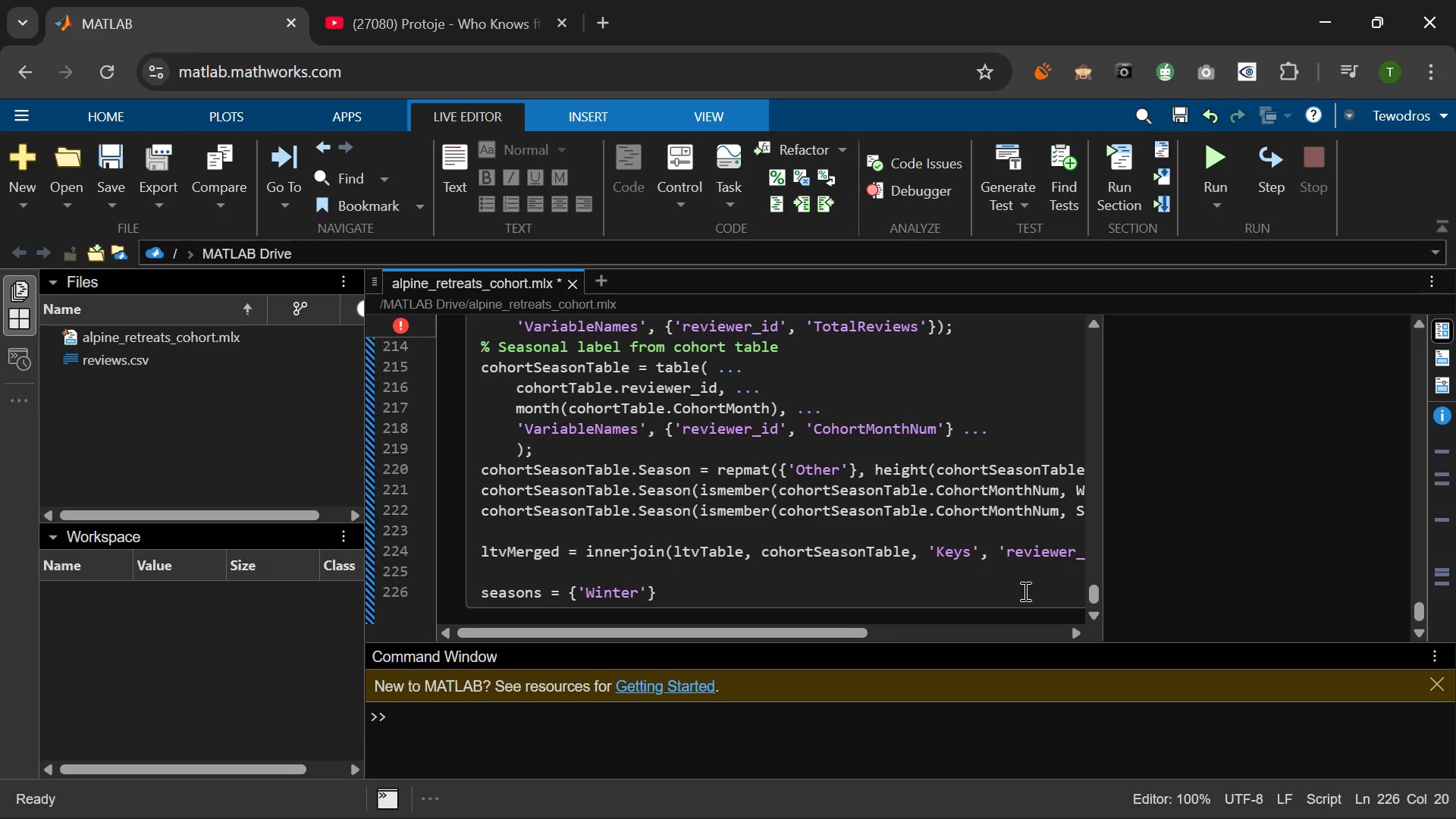 
type(, 'Summer)
 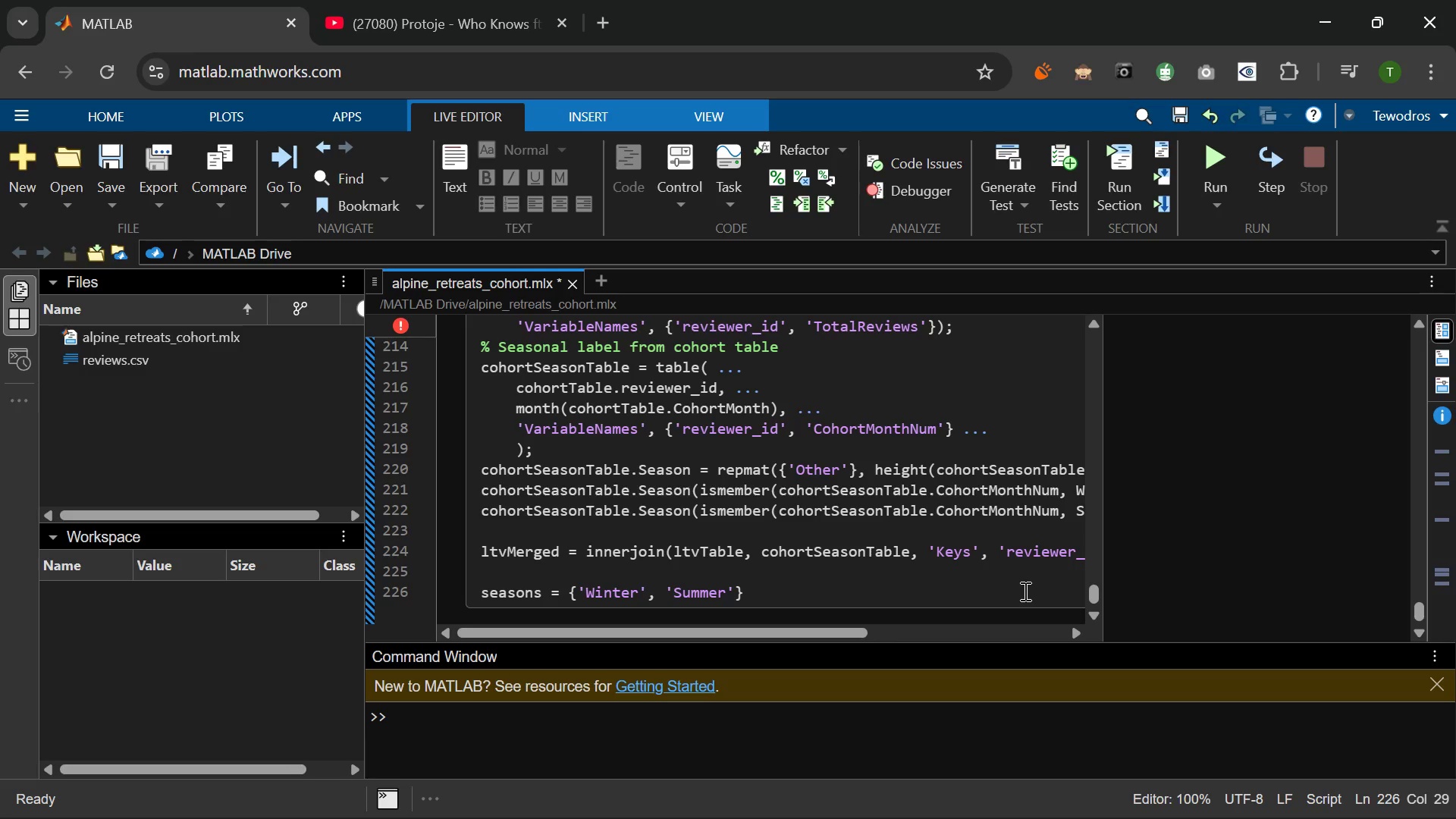 
key(ArrowRight)
 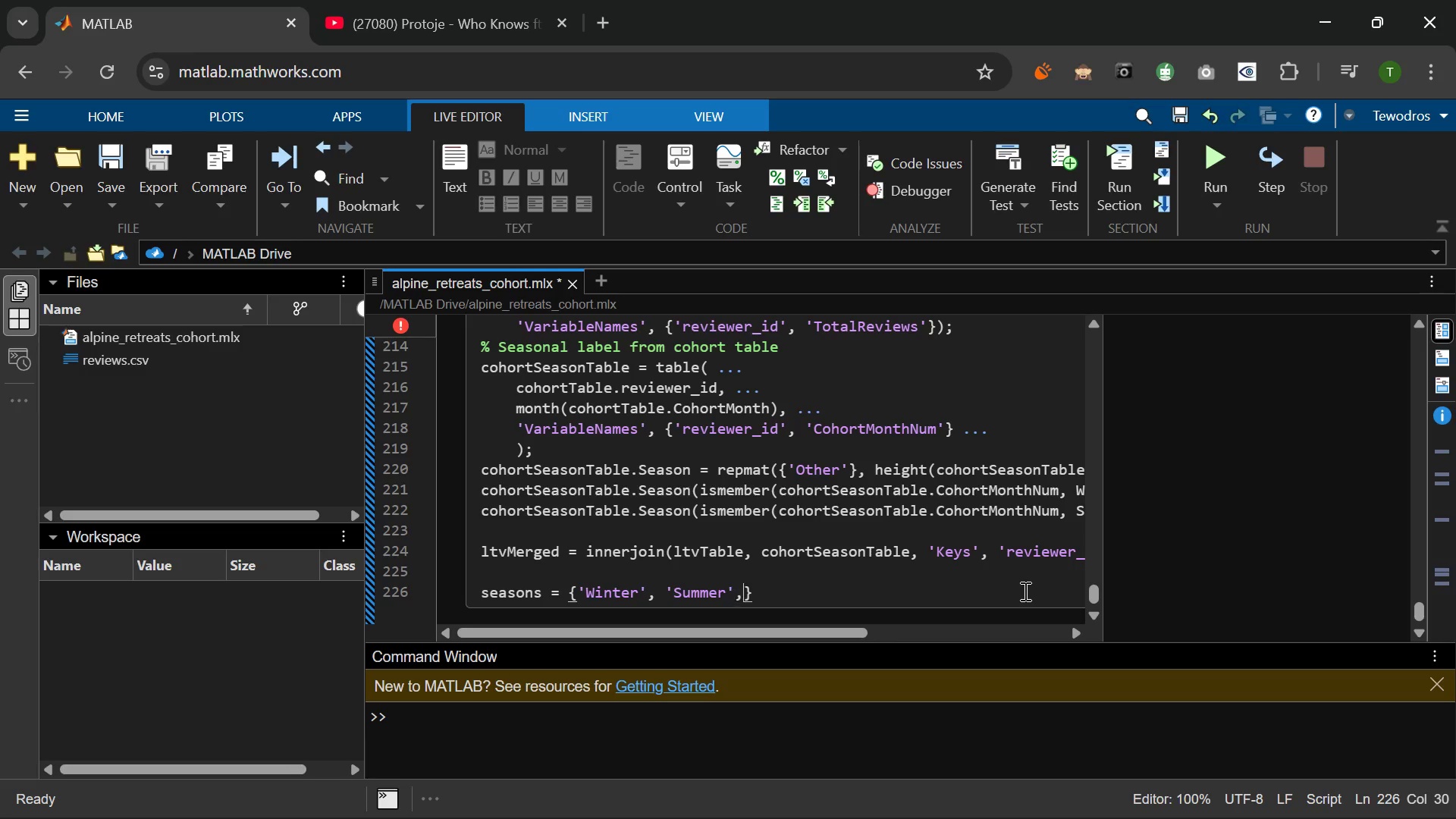 
type(, 'Other)
 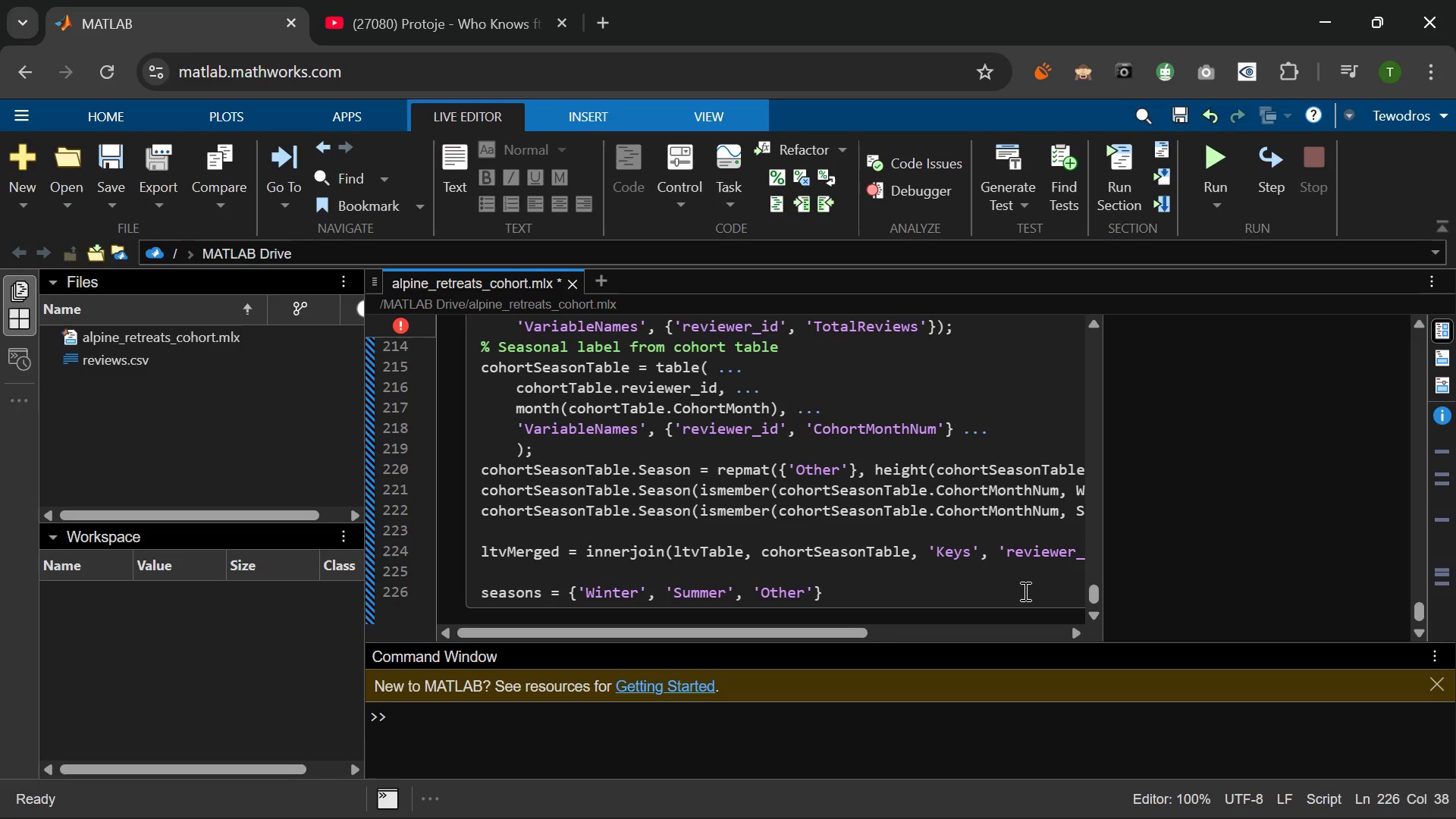 
left_click([1024, 591])
 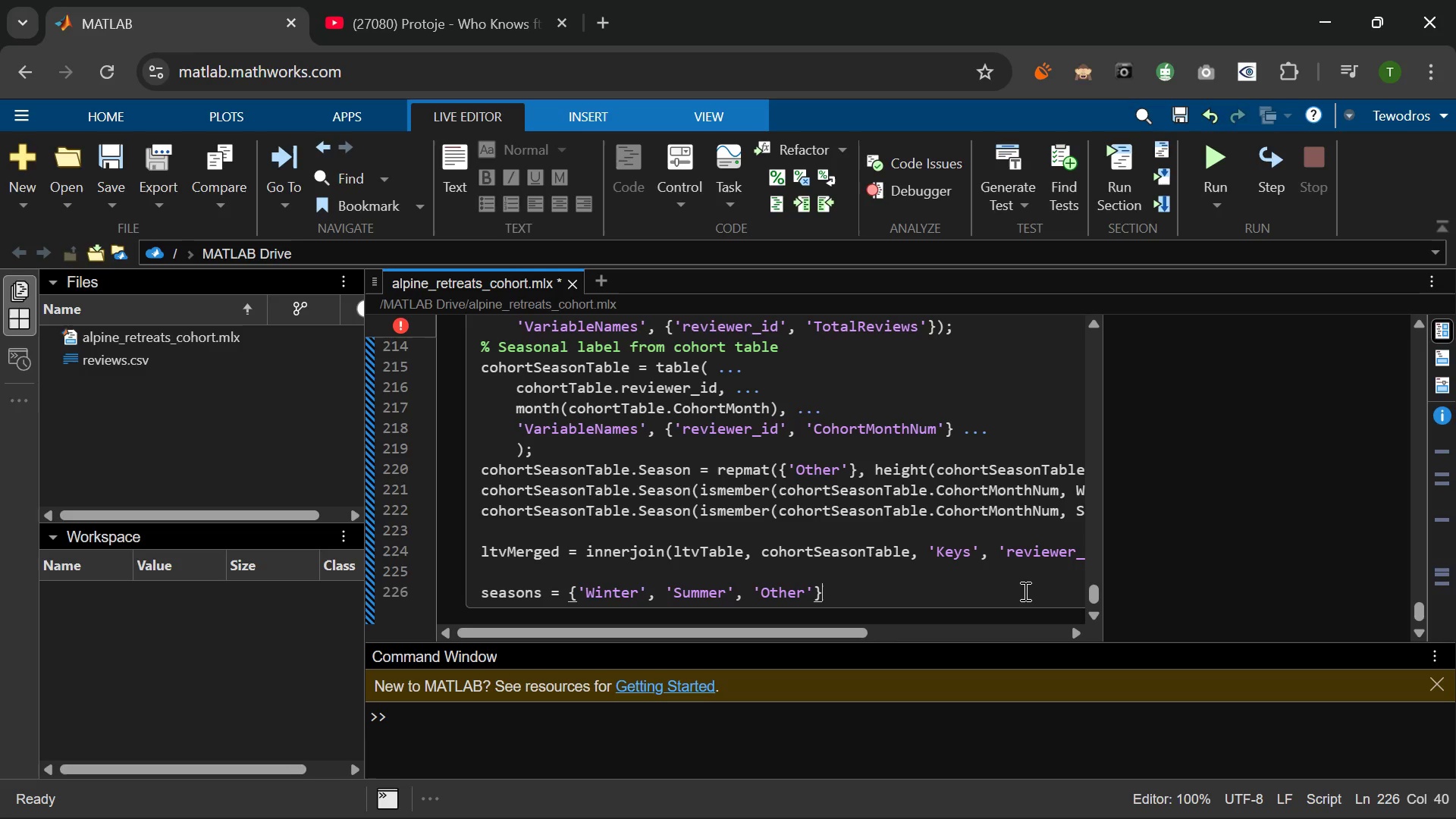 
key(ArrowRight)
 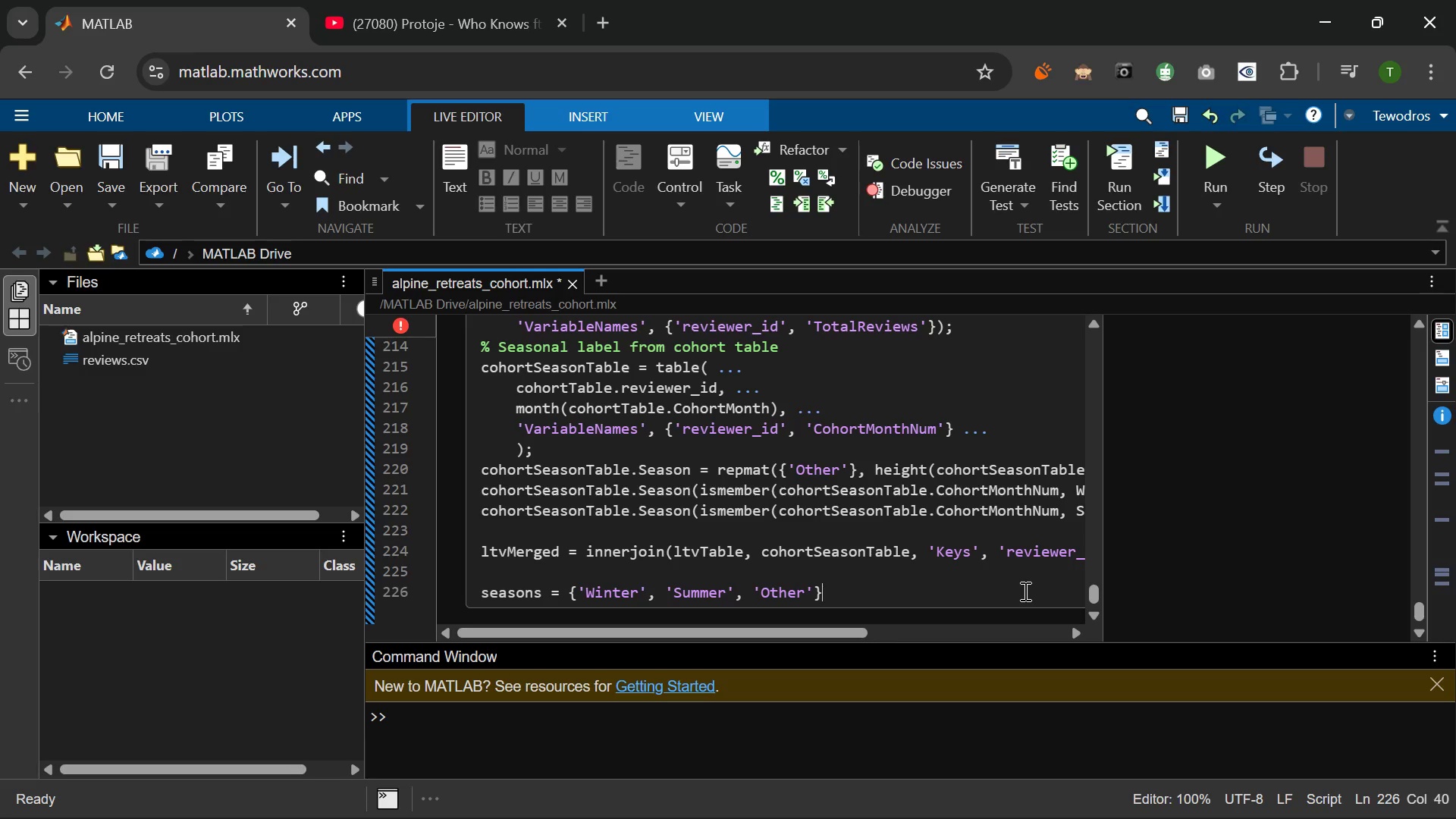 
key(Semicolon)
 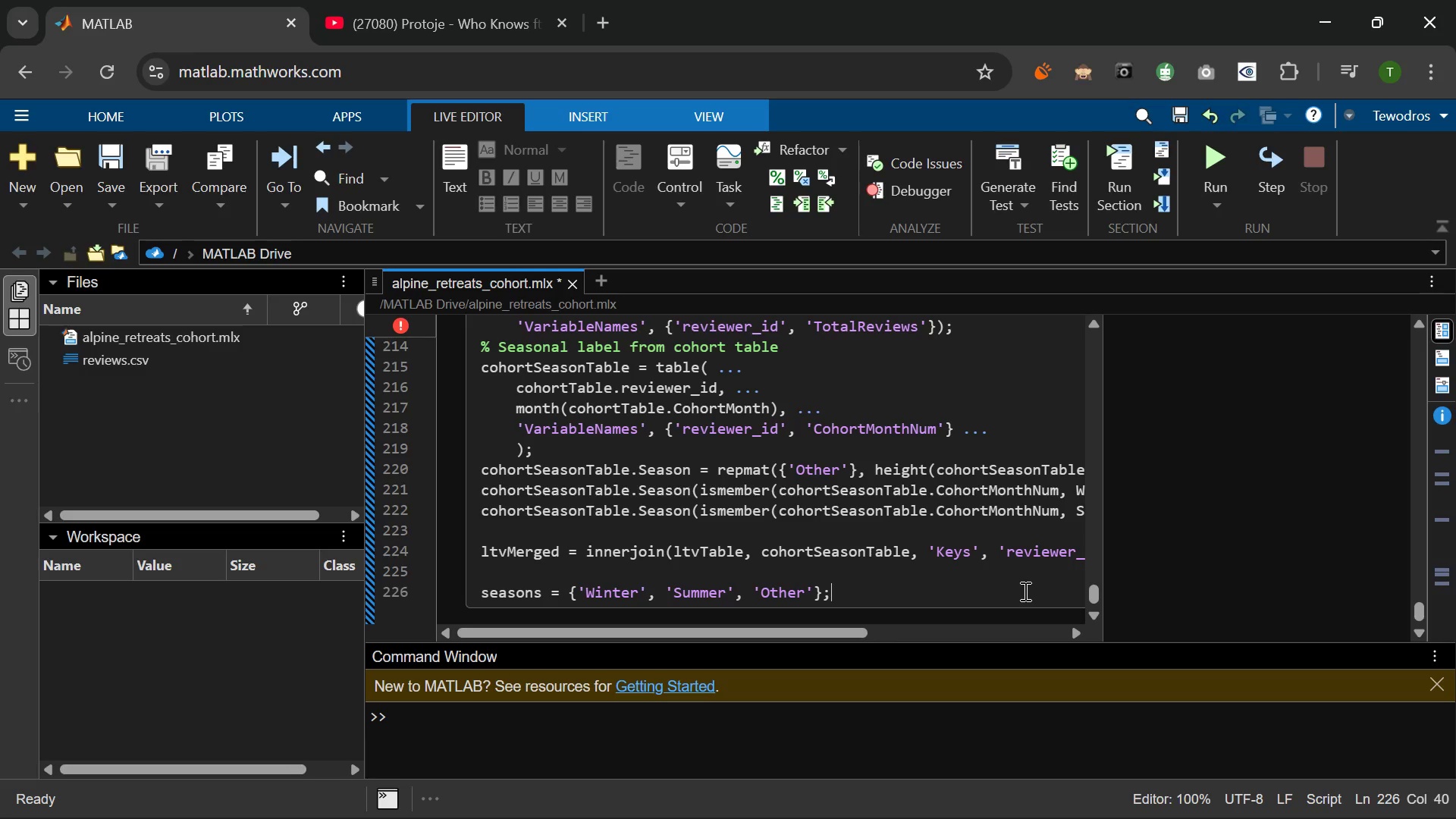 
key(Enter)
 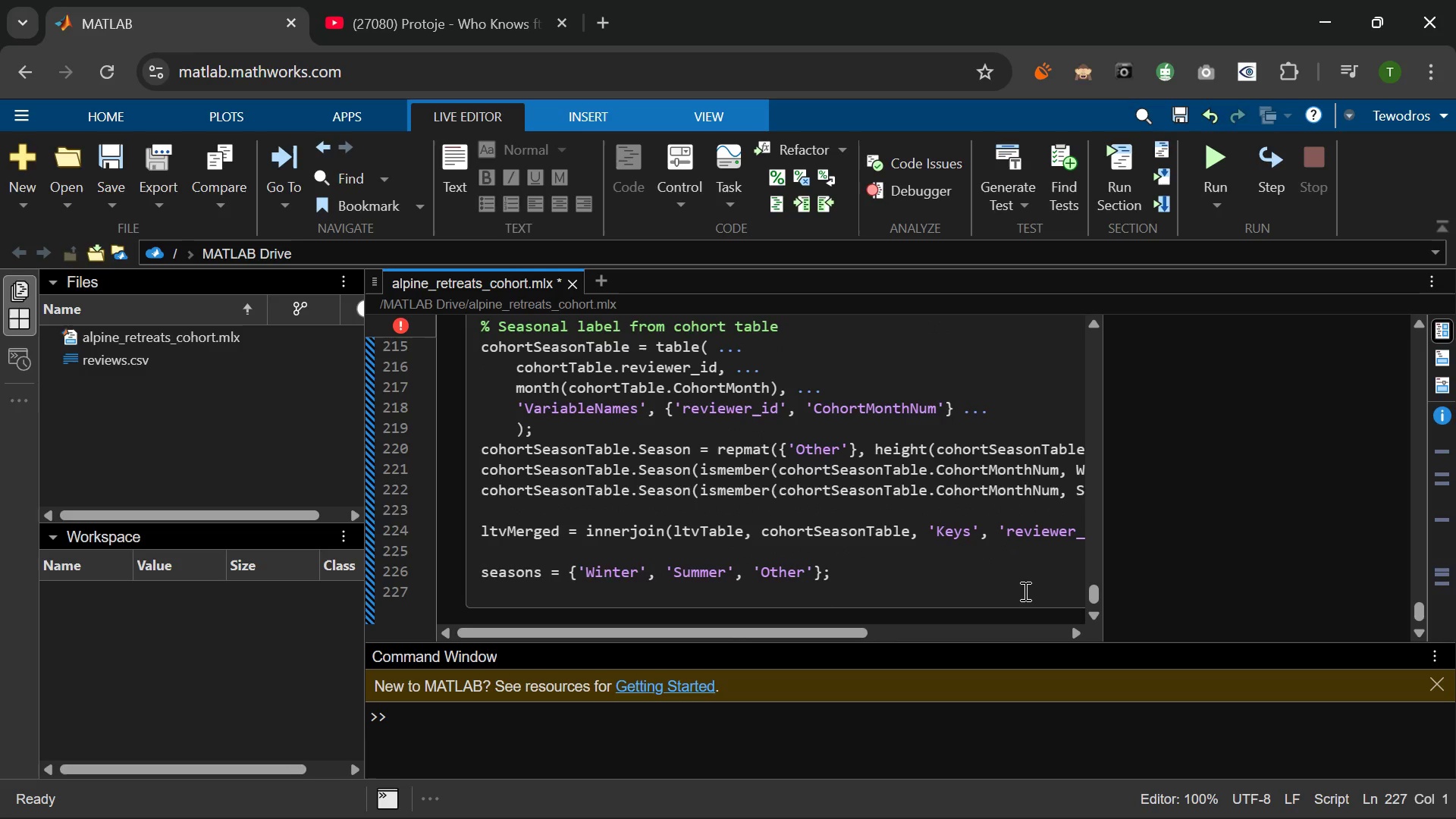 
type(for s = 1: nu)
key(Backspace)
key(Backspace)
key(Backspace)
type(numb)
key(Backspace)
type(elL()
key(Backspace)
key(Backspace)
key(Backspace)
type(lI)
key(Backspace)
type((seasons)
 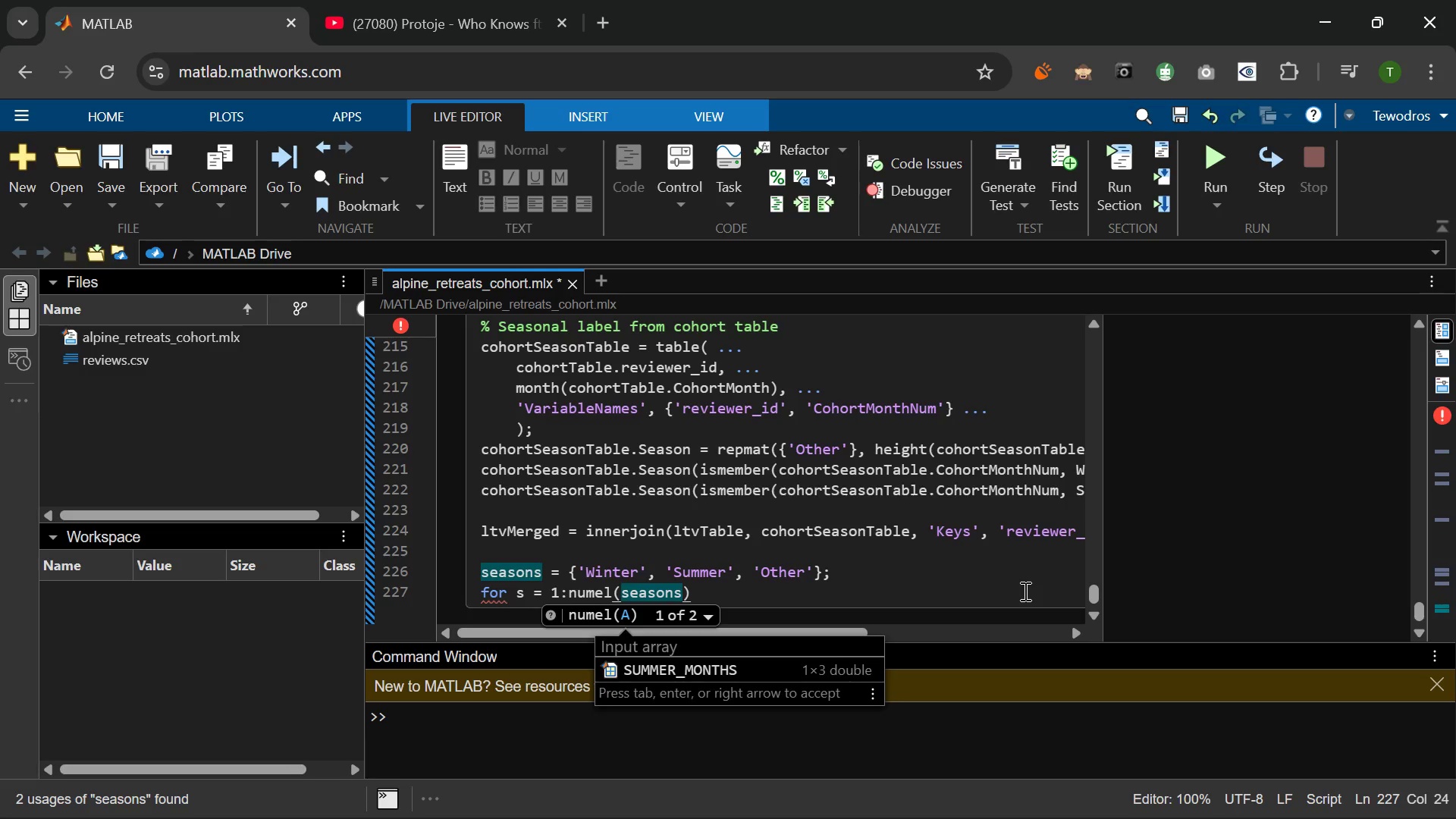 
key(ArrowRight)
 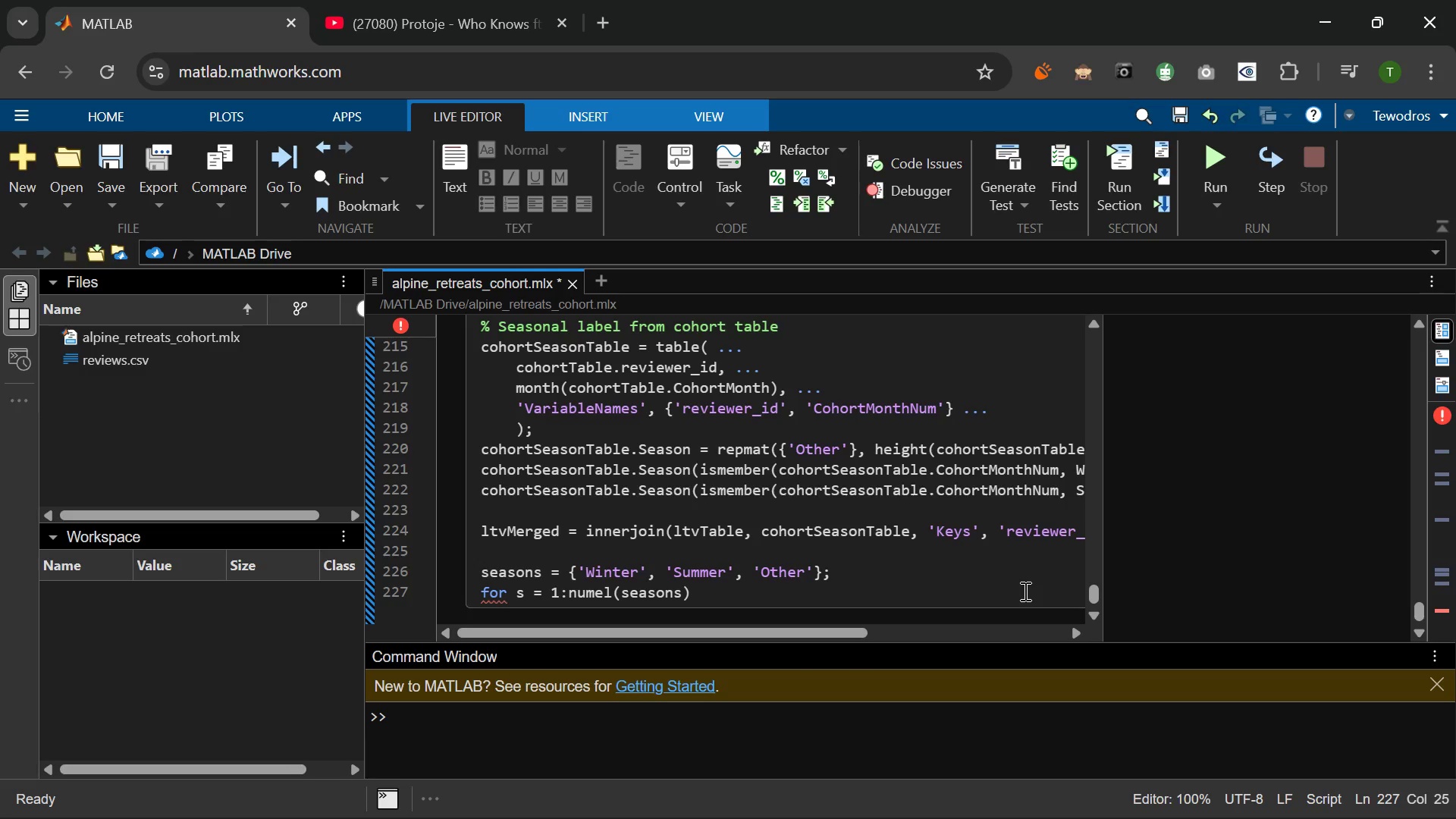 
key(Enter)
 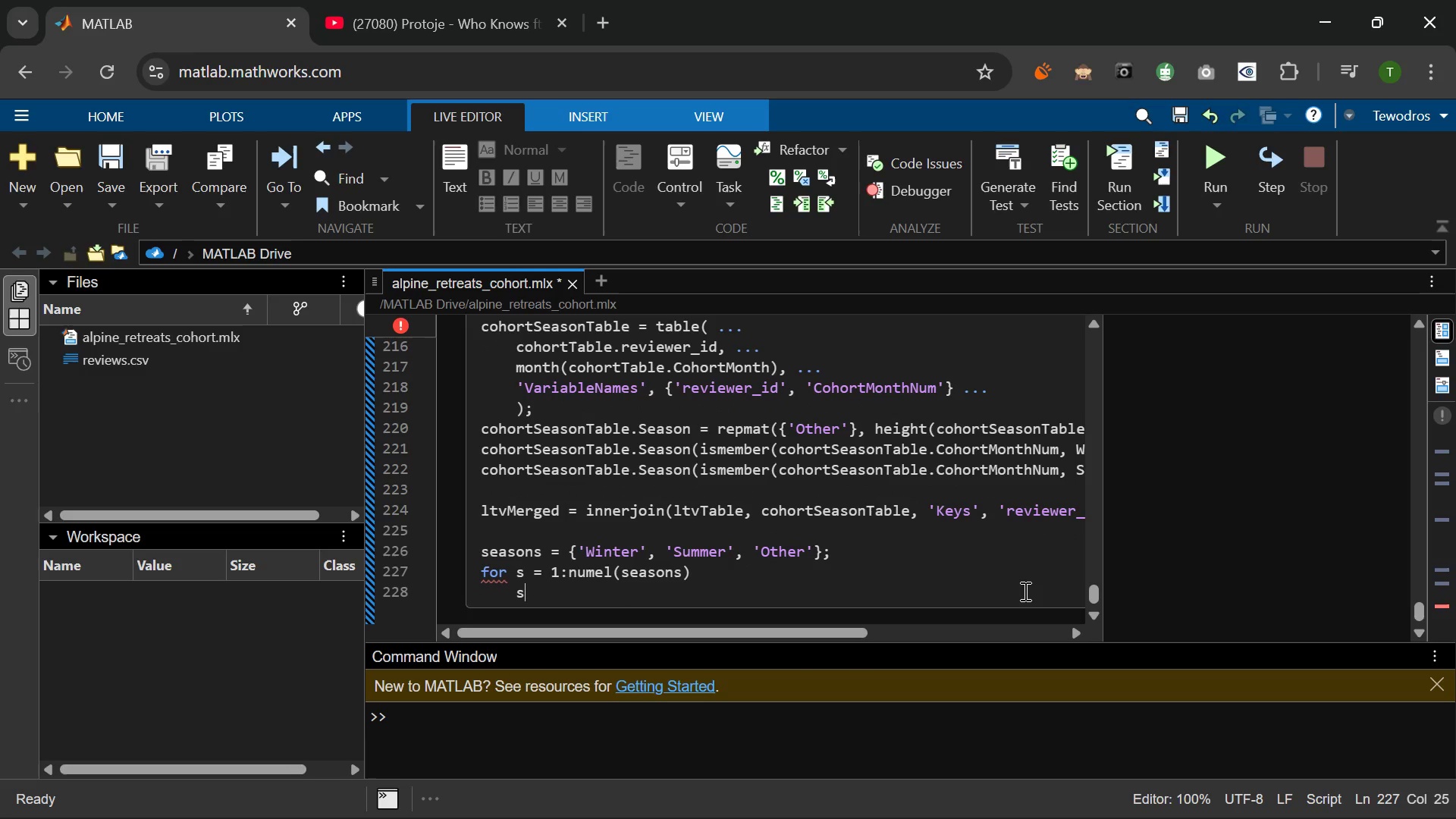 
type(sub = ltv)
key(Tab)
type((trcmp(ltvM)
key(Tab)
type(.eason, seasons)
 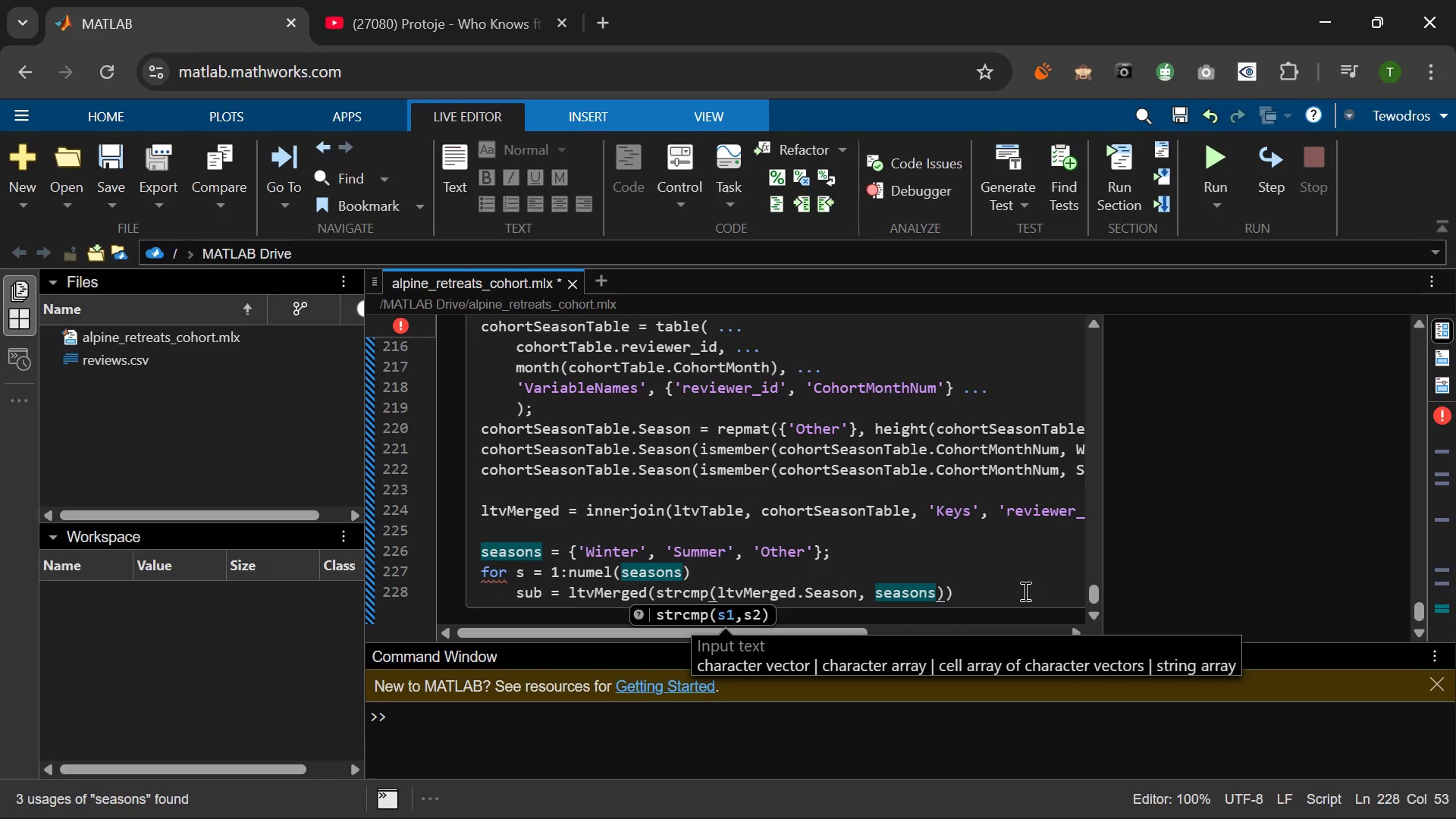 
key(Shift+BracketLeft)
 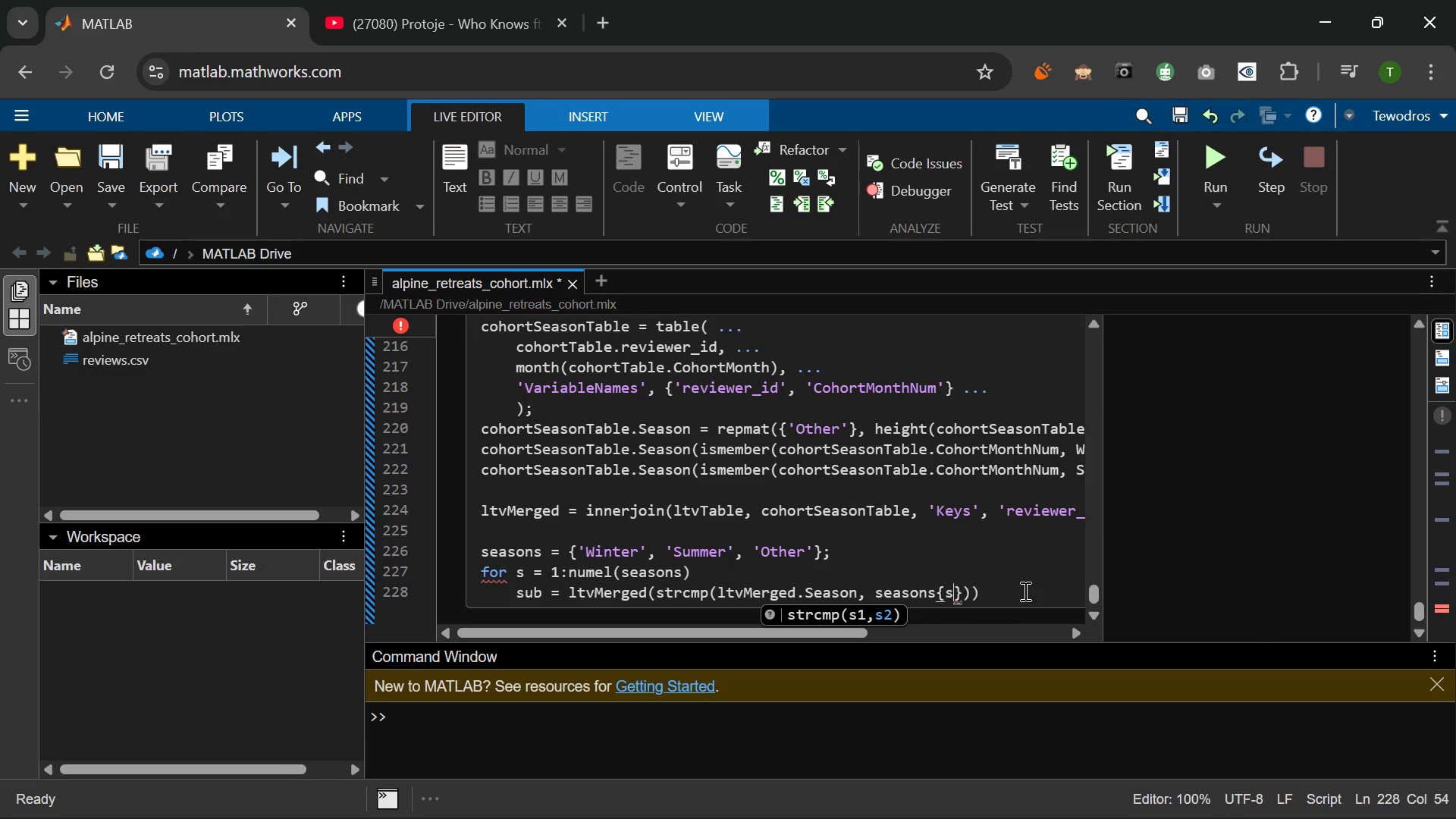 
key(S)
 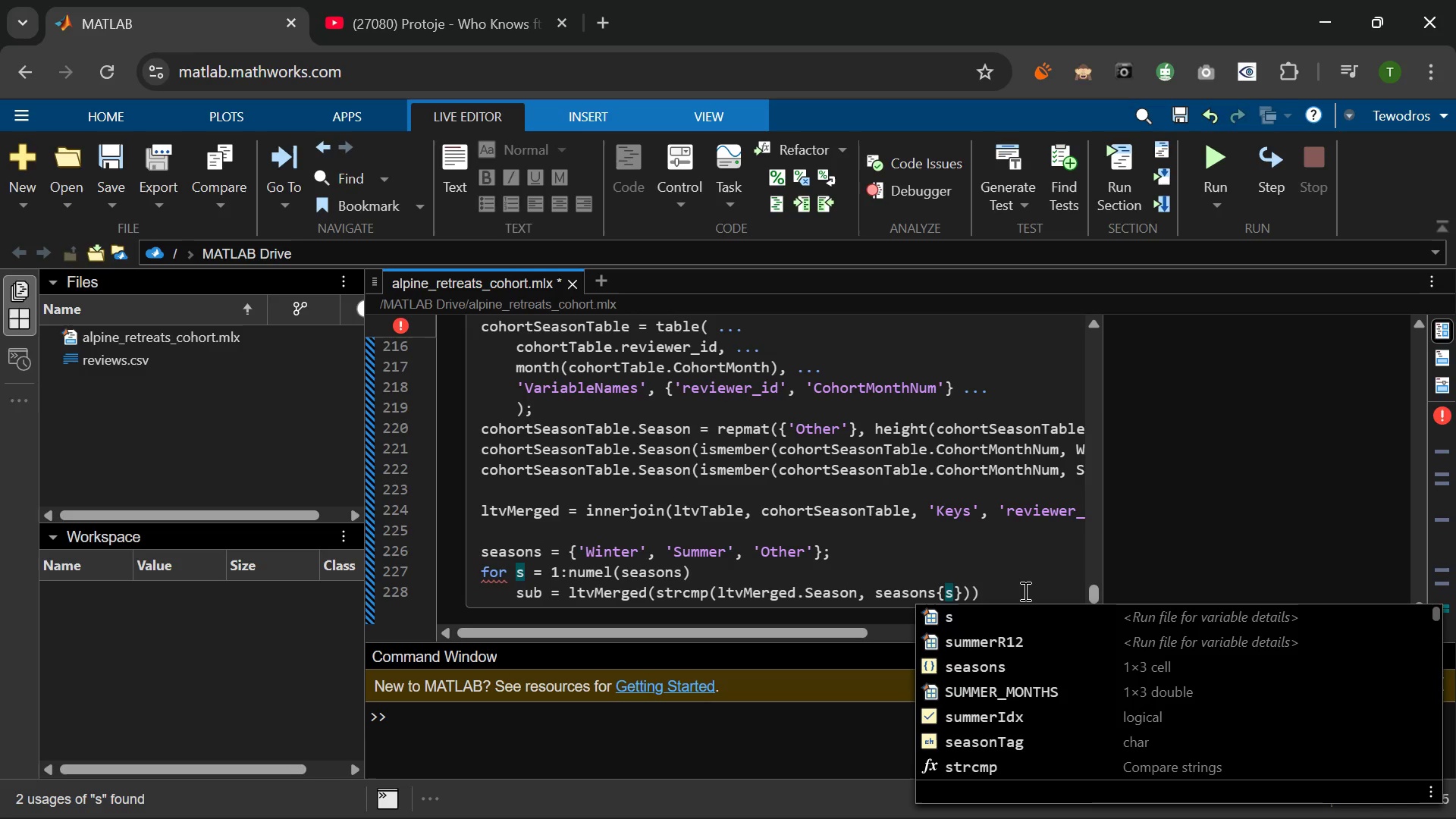 
key(ArrowRight)
 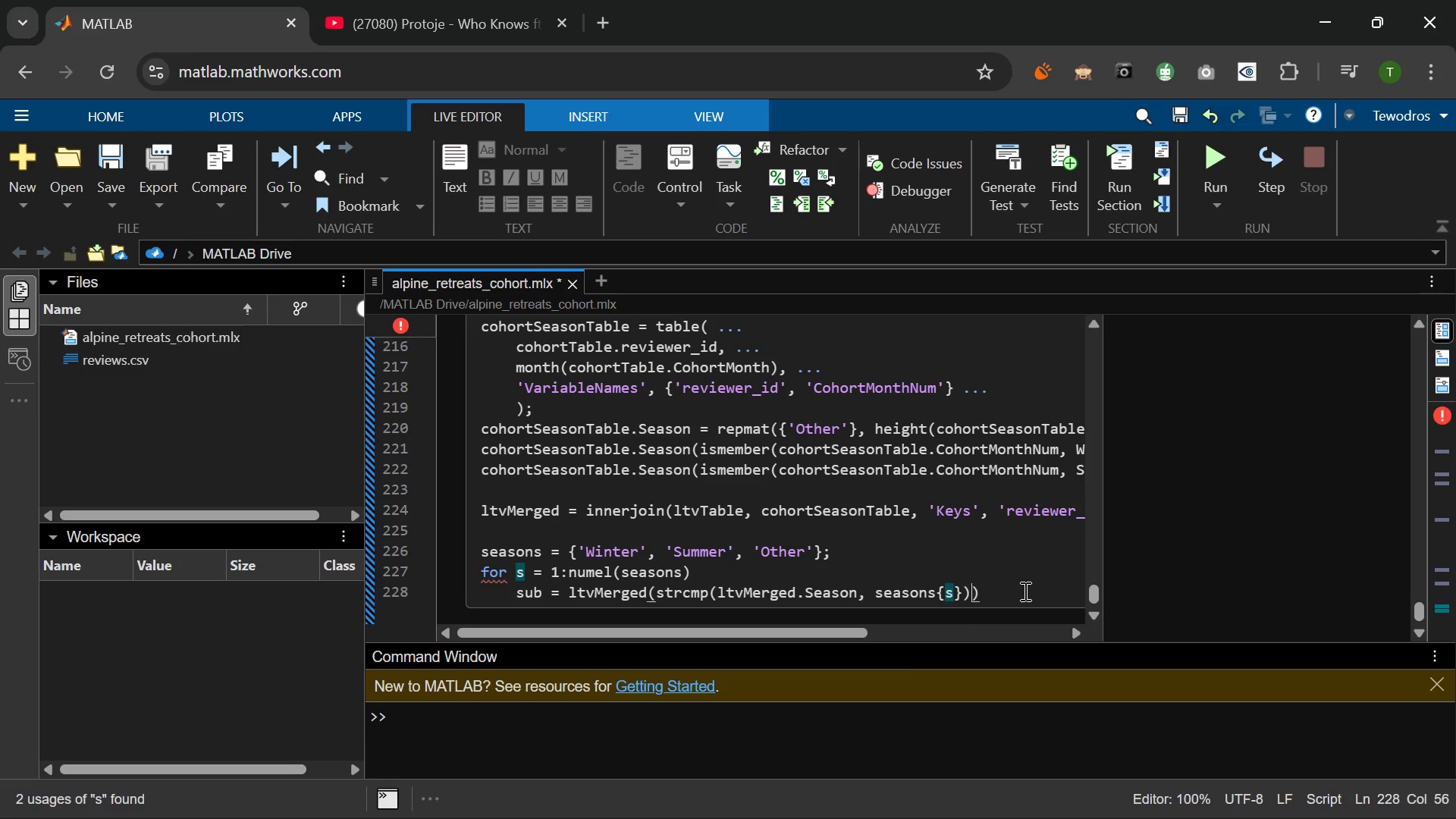 
key(ArrowRight)
 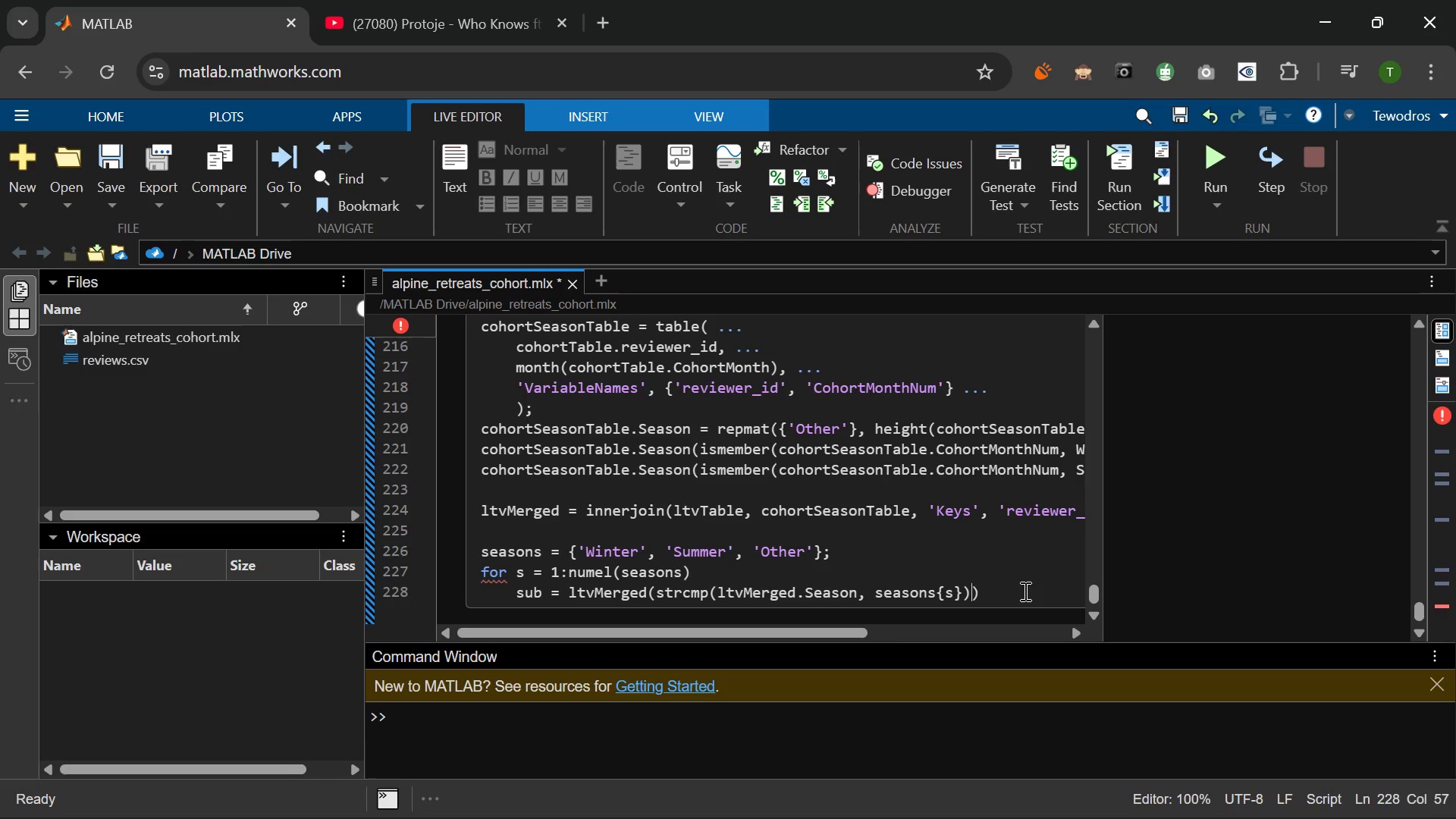 
key(Comma)
 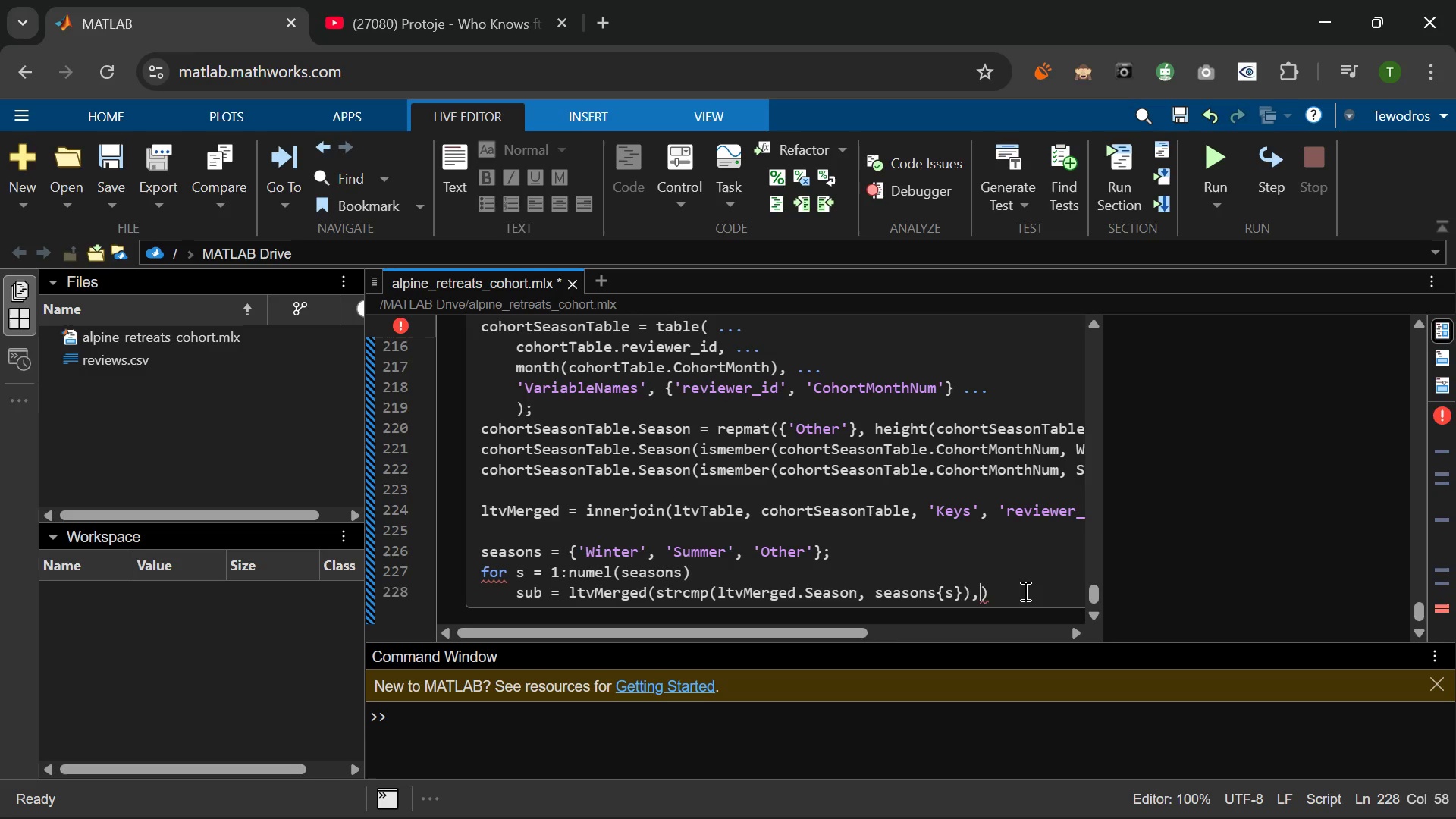 
key(Space)
 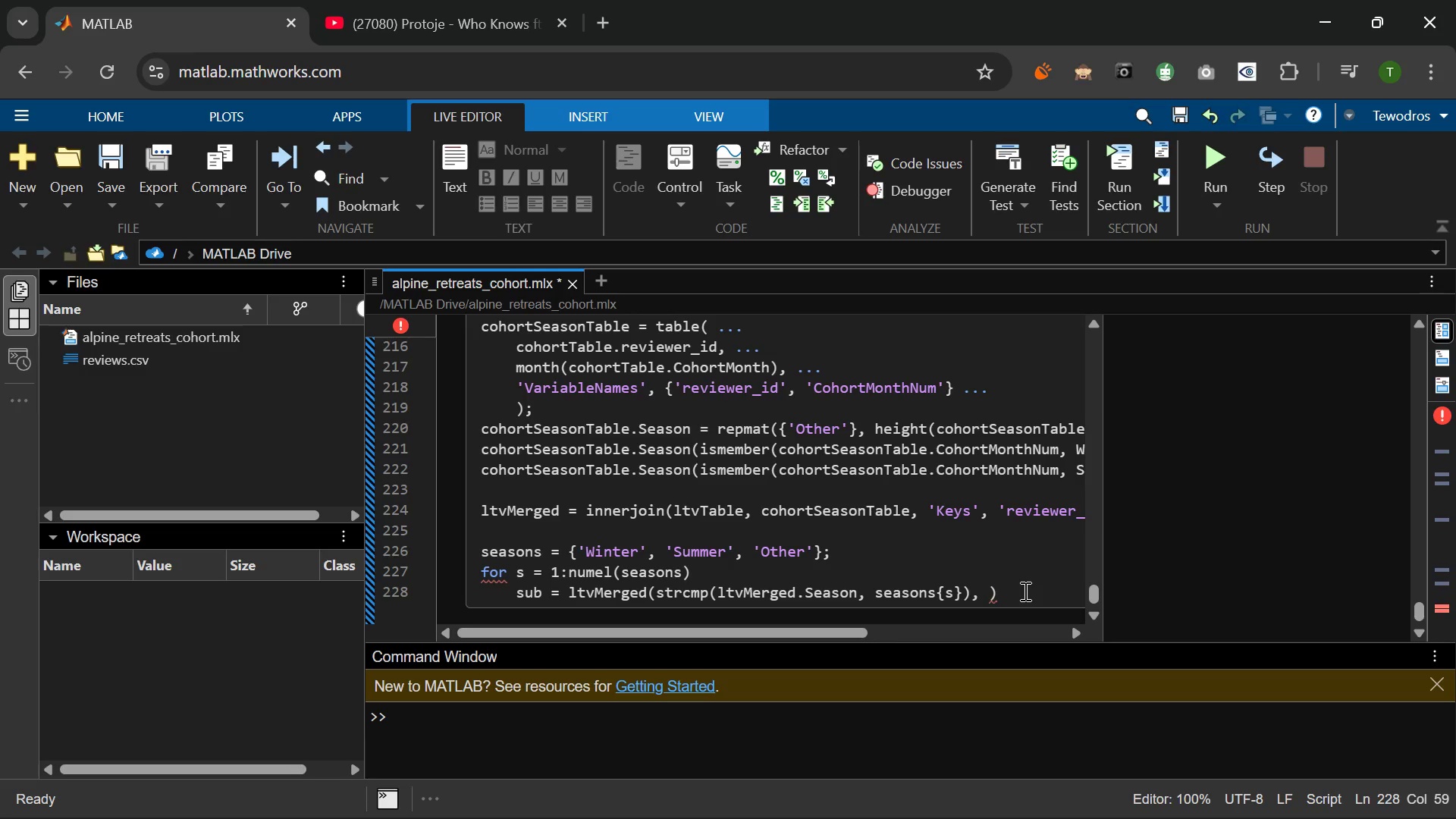 
key(Shift+Semicolon)
 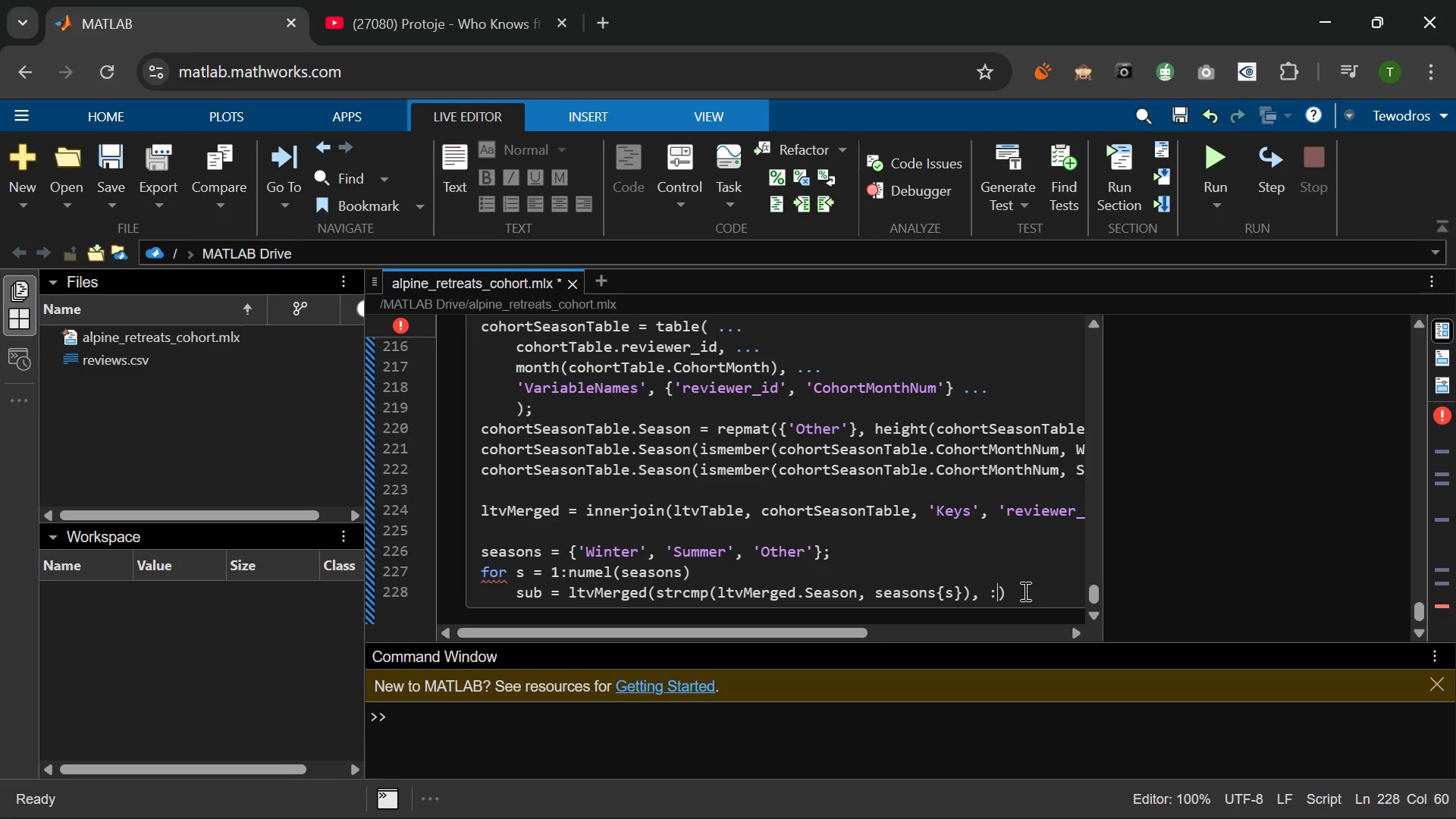 
key(Space)
 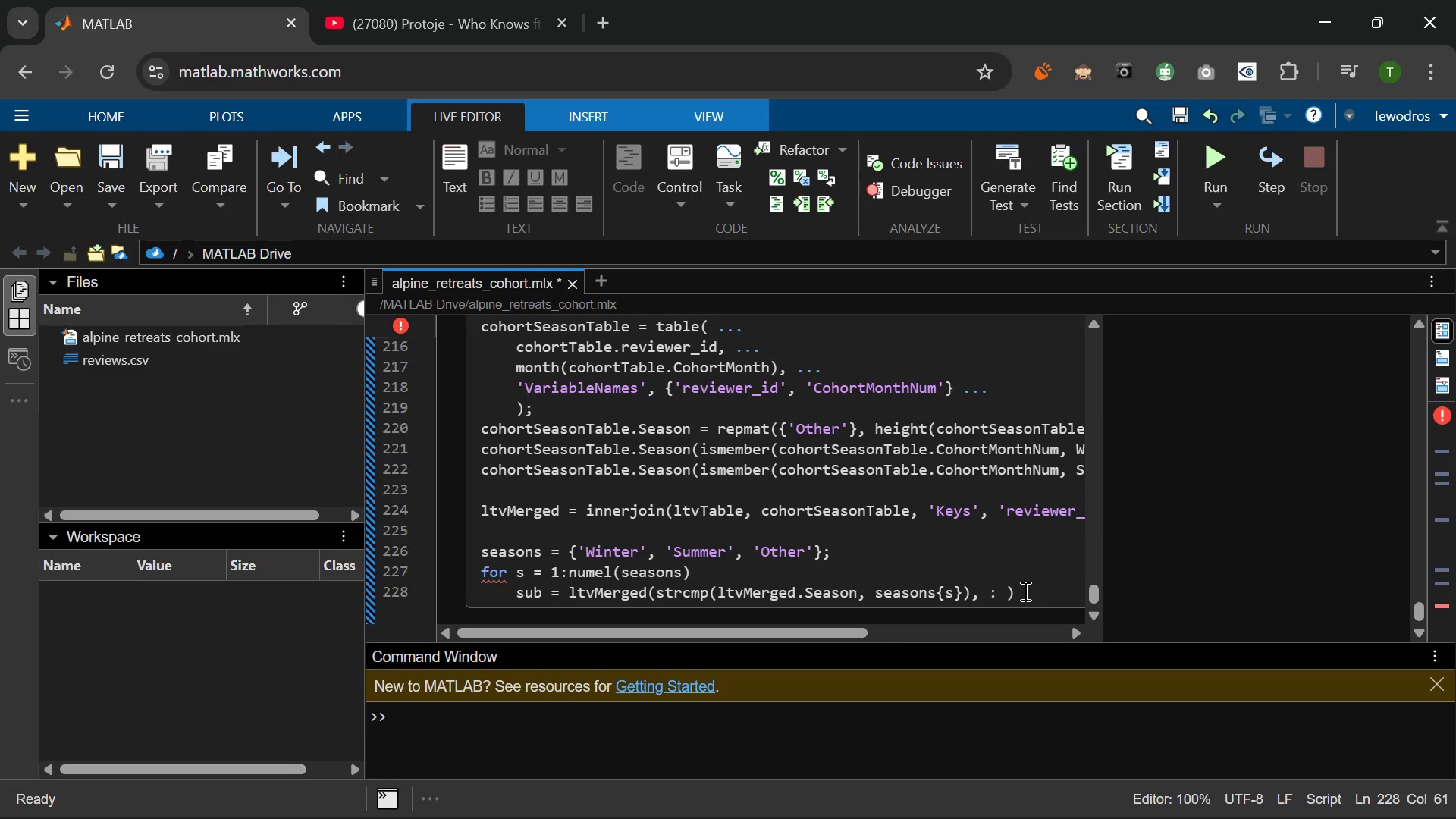 
key(ArrowRight)
 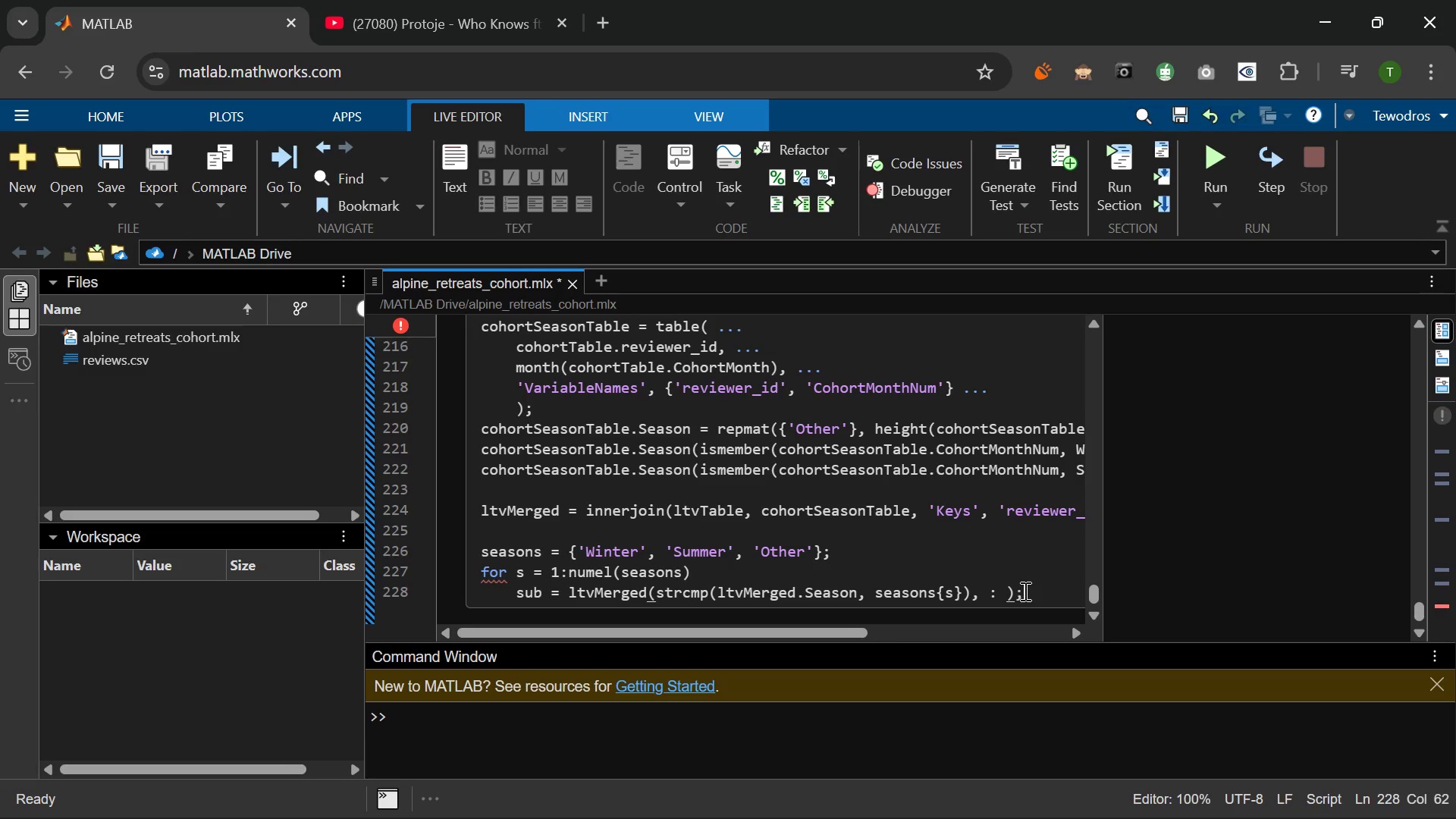 
key(Semicolon)
 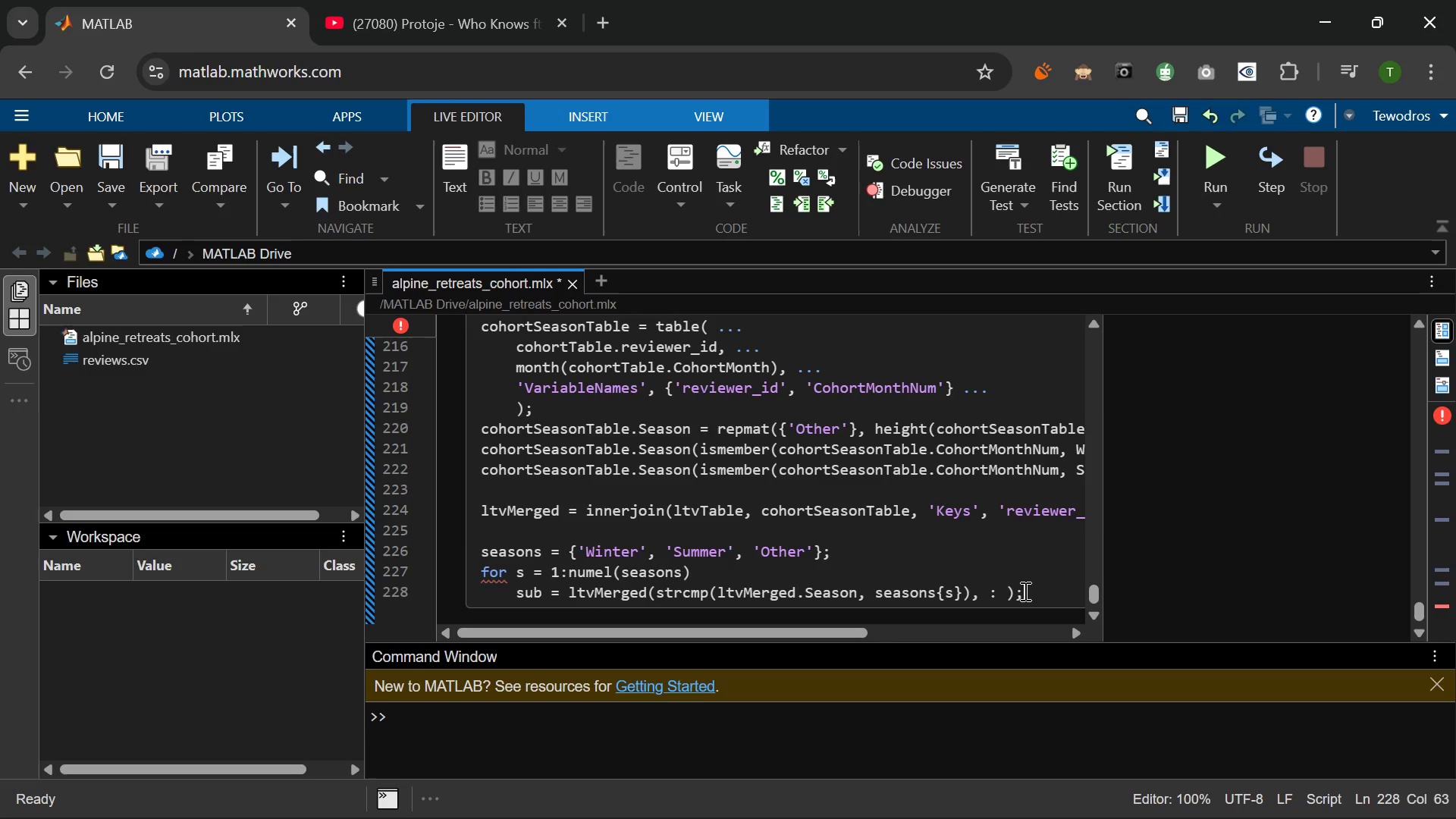 
key(Enter)
 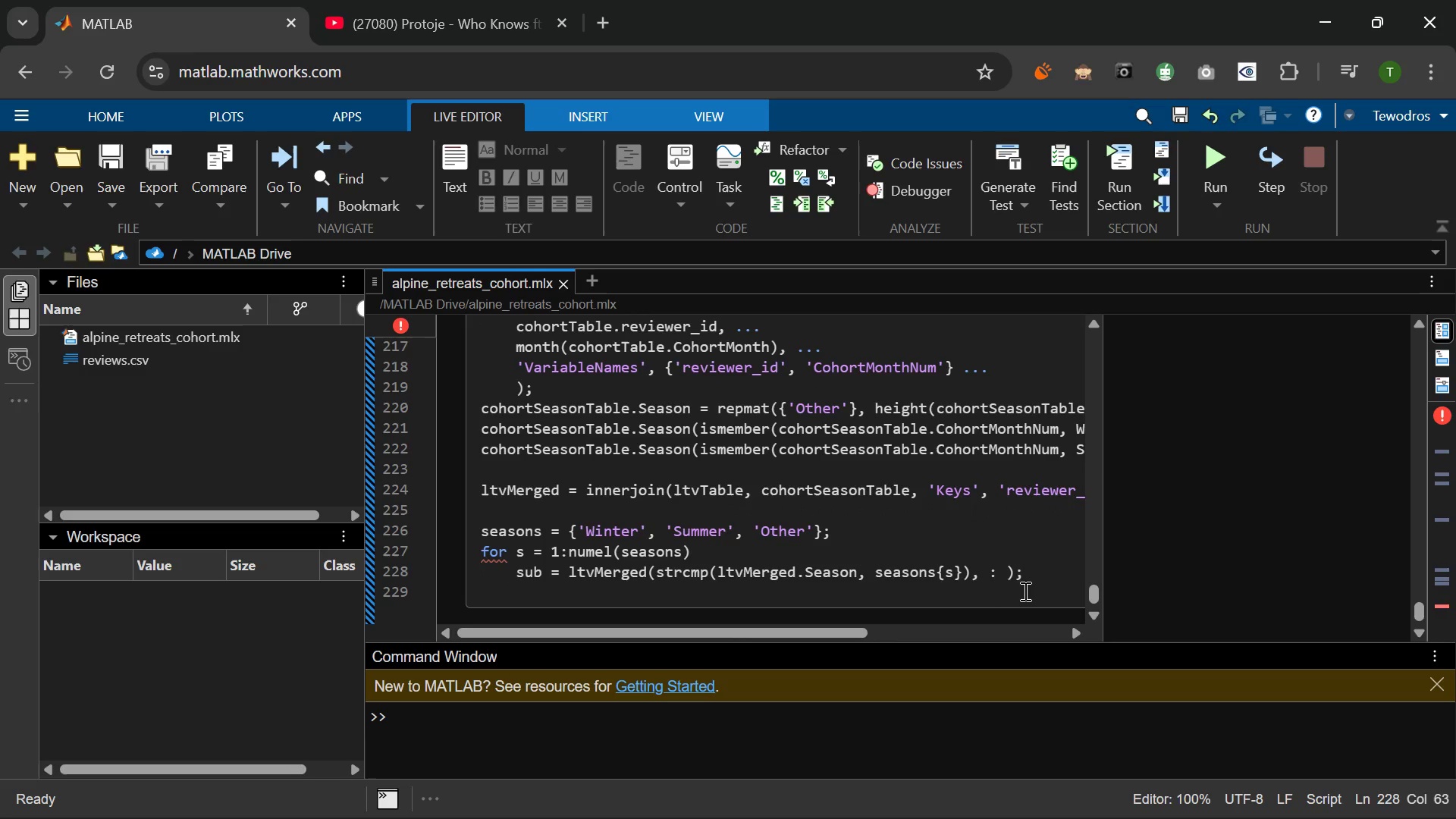 
type(if height(h)
 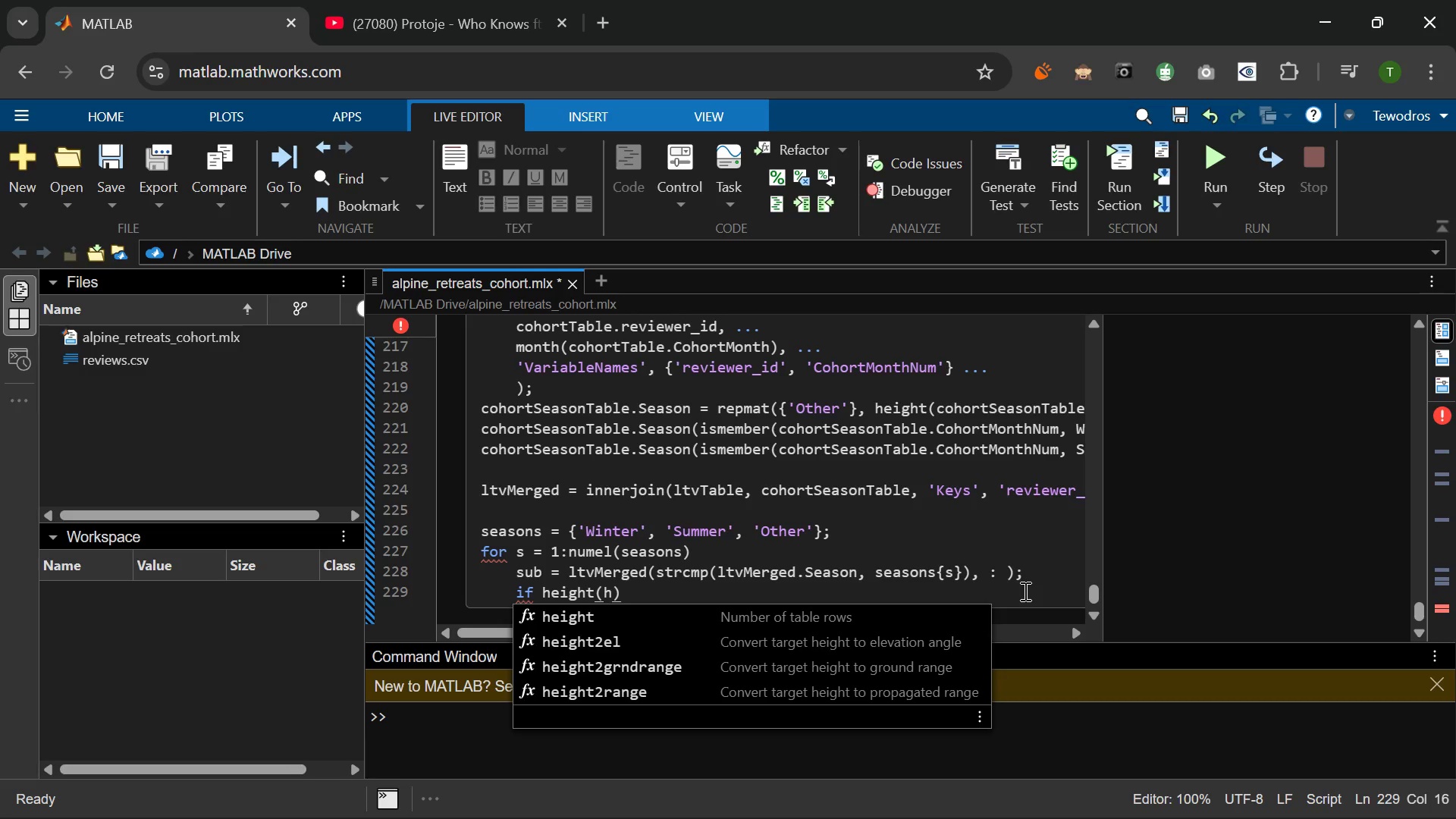 
wait(31.75)
 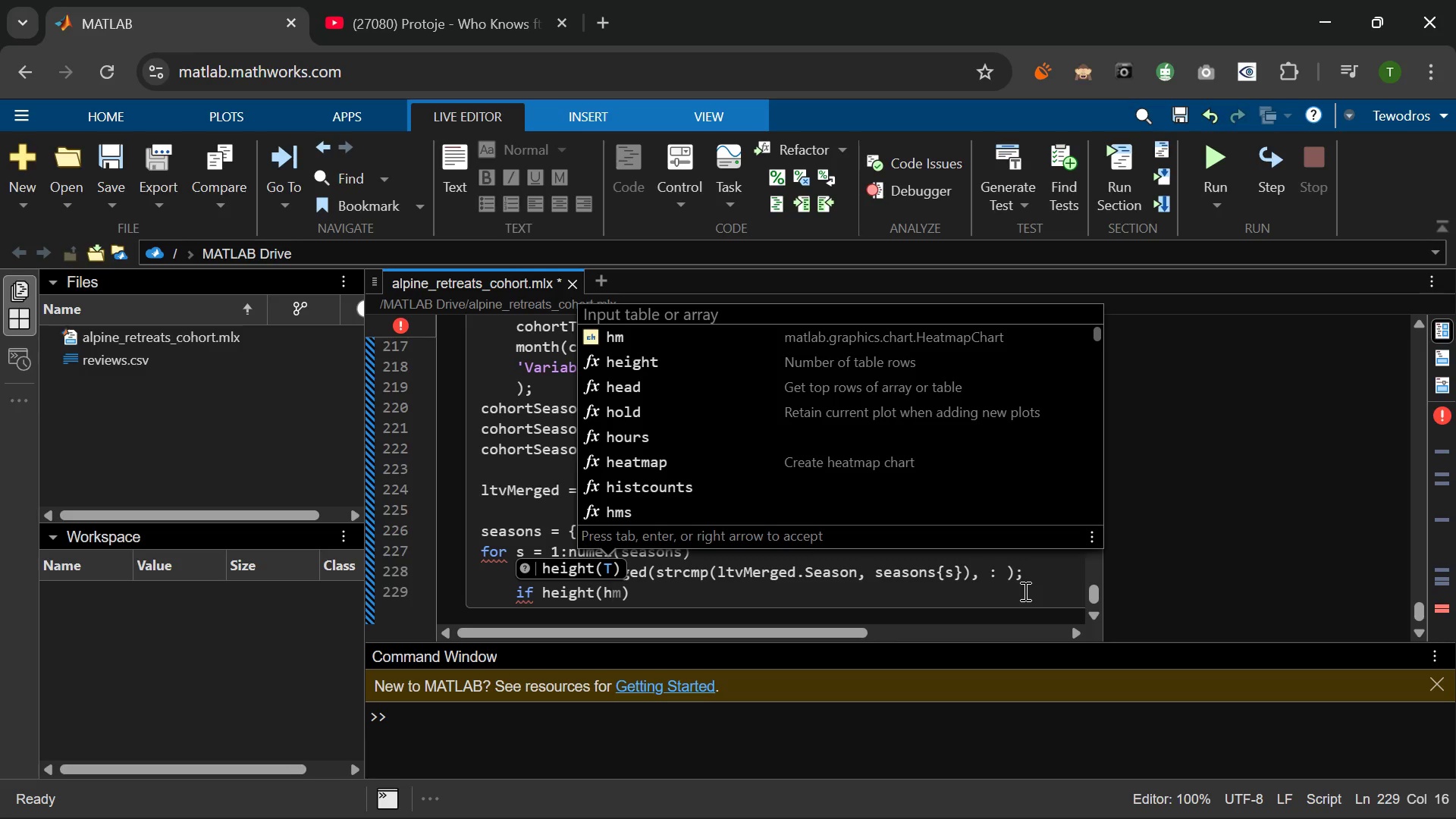 
key(Control+Equal)
 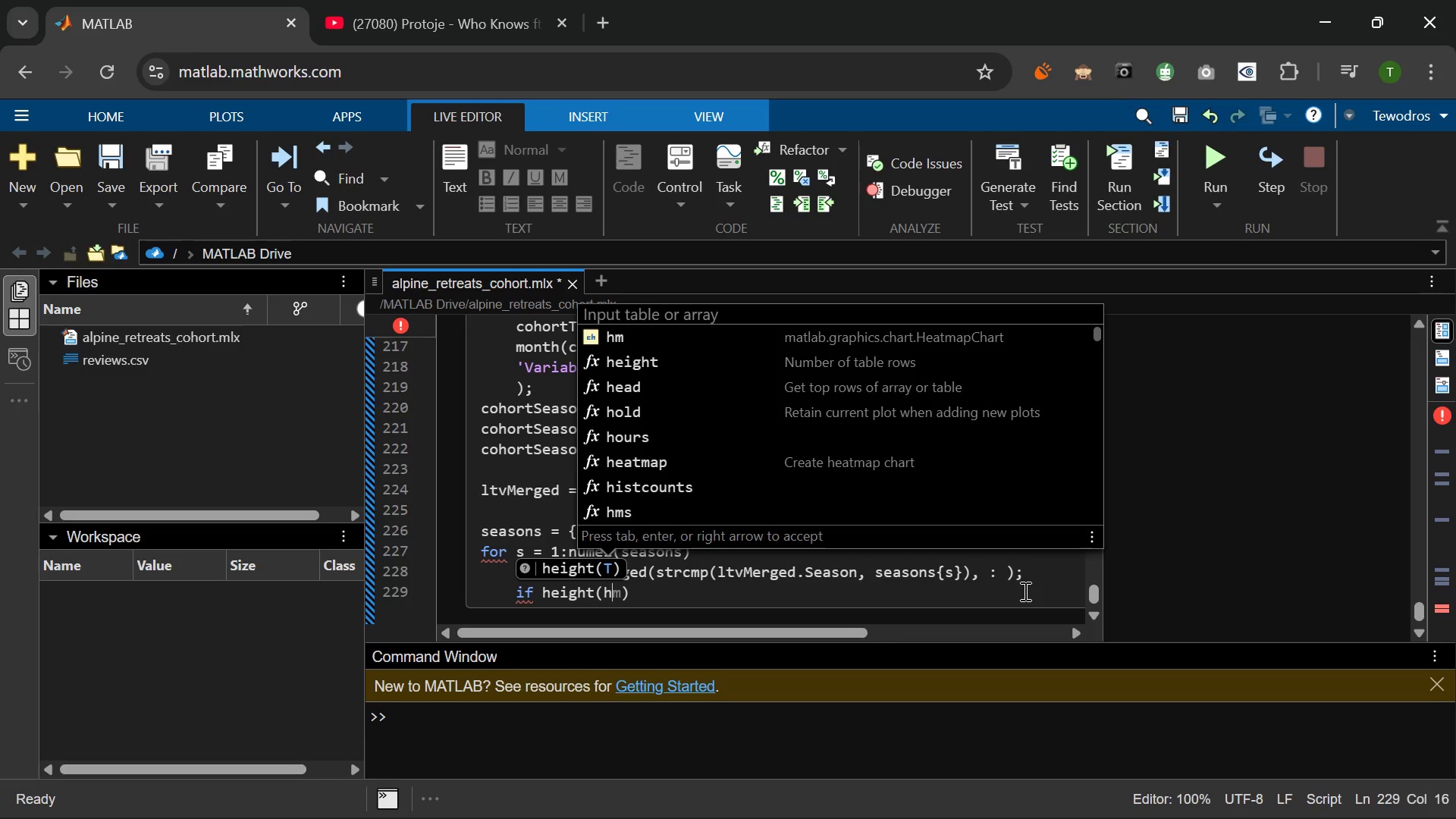 
key(Control+Equal)
 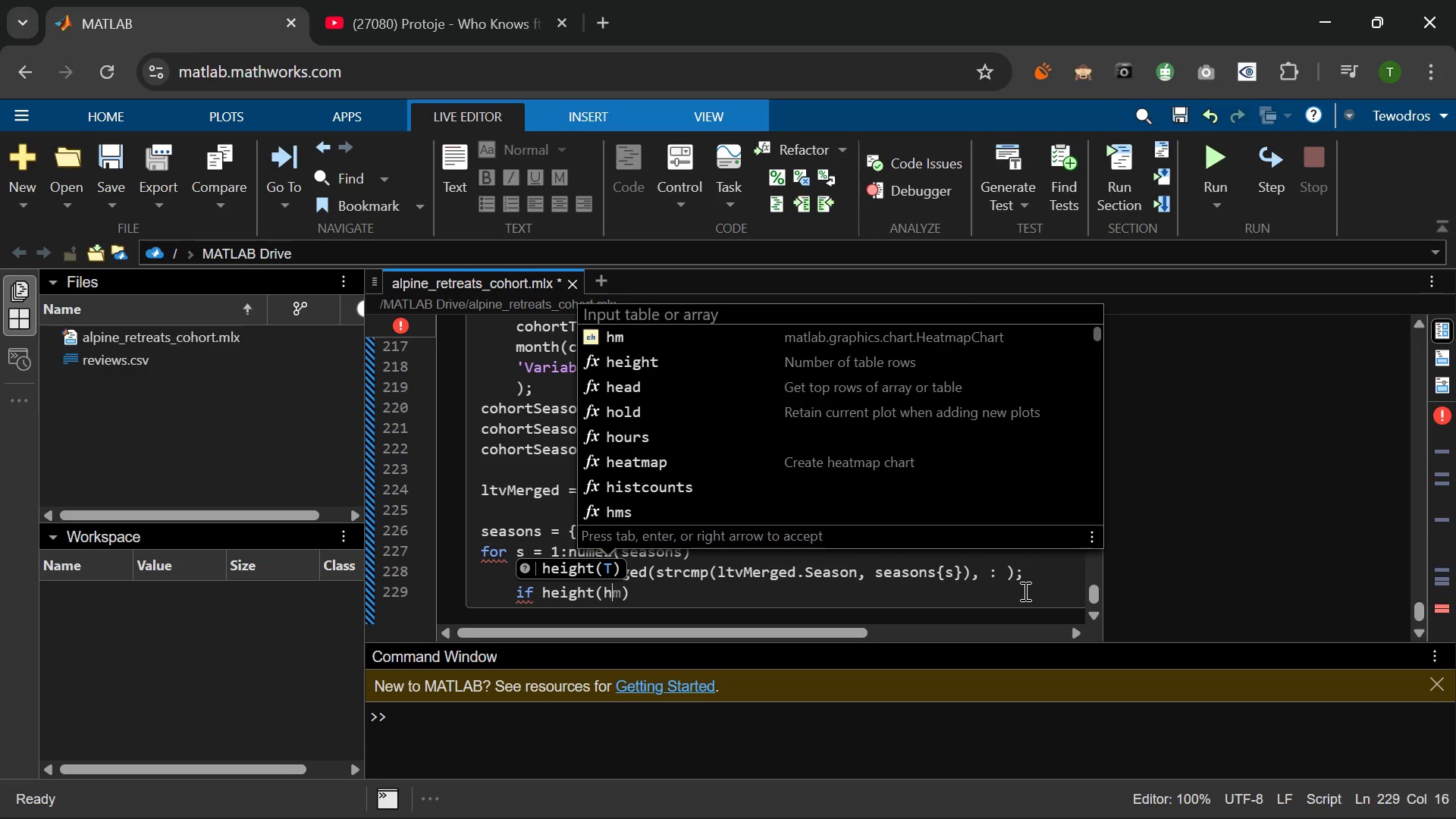 
key(Control+ArrowUp)
 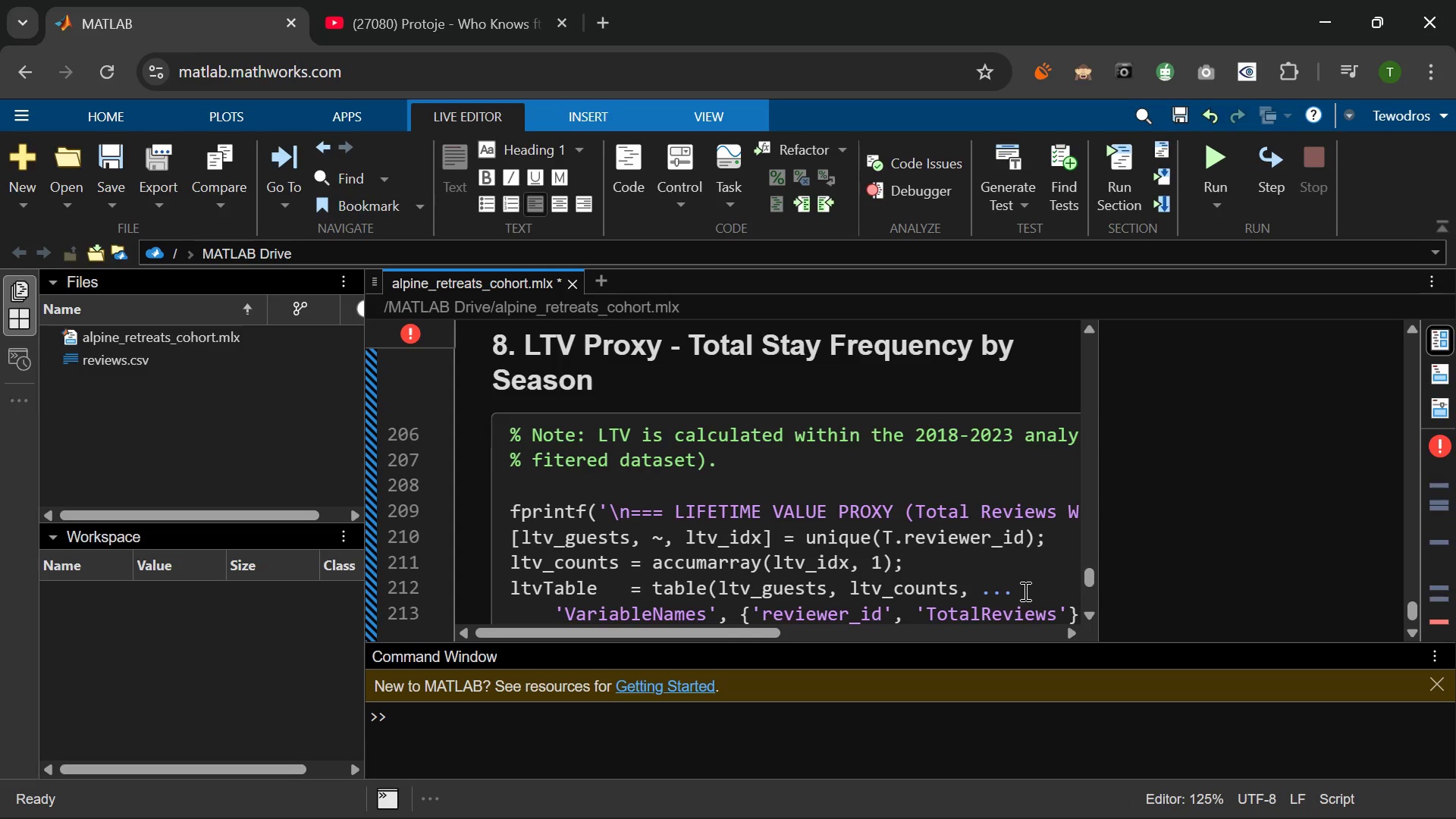 
key(Control+ArrowUp)
 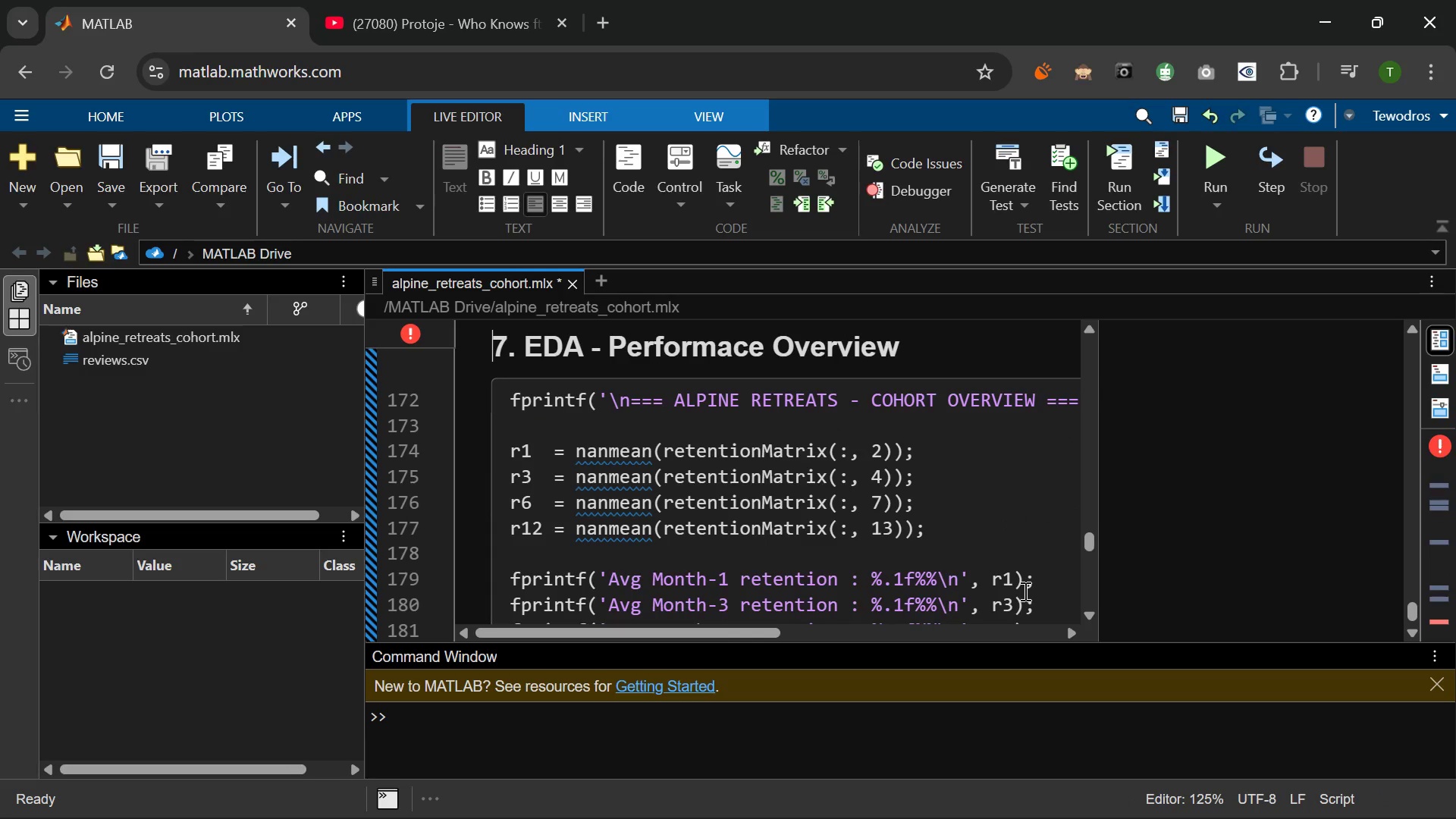 
key(Control+ArrowDown)
 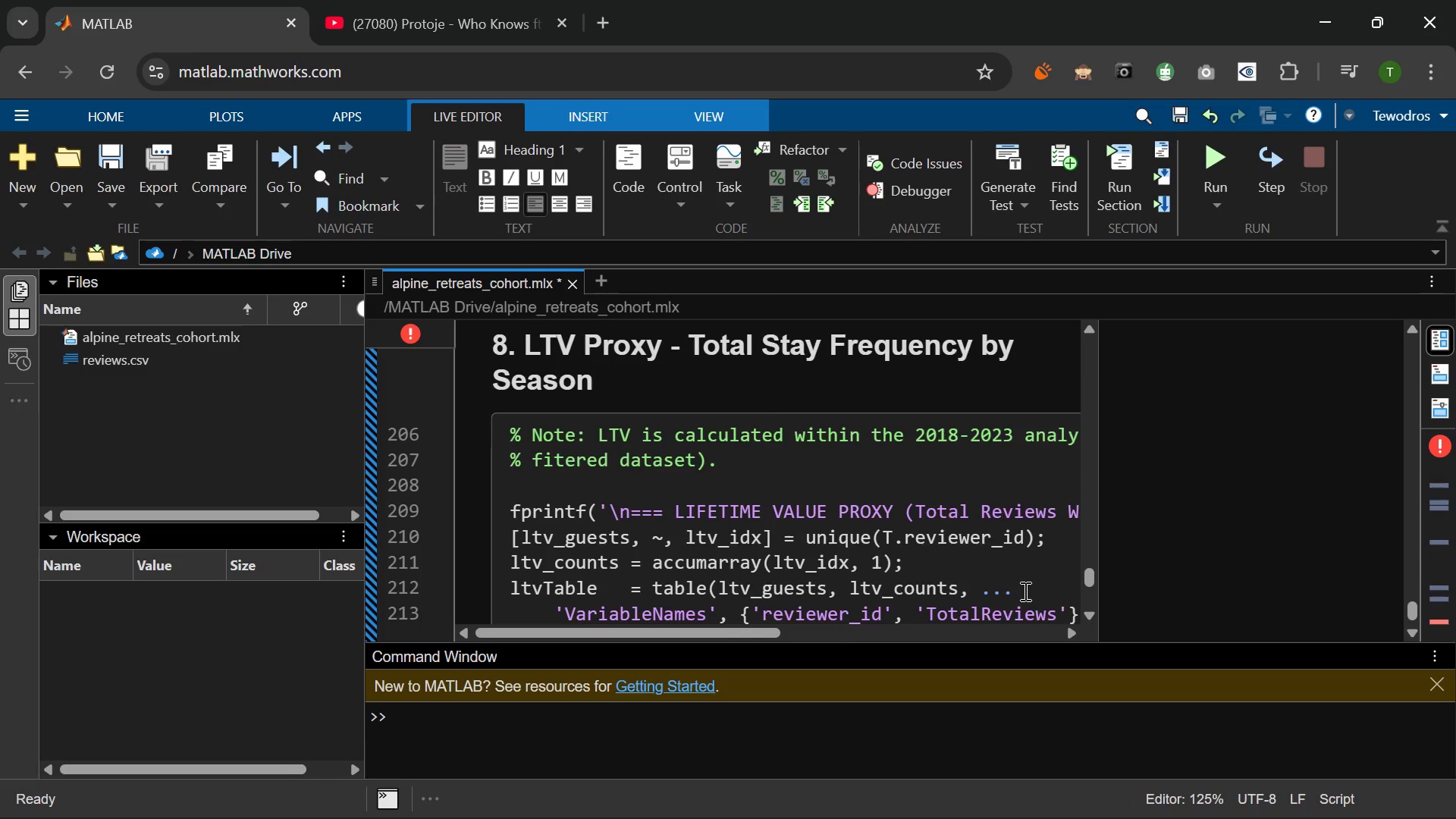 
key(Control+ArrowDown)
 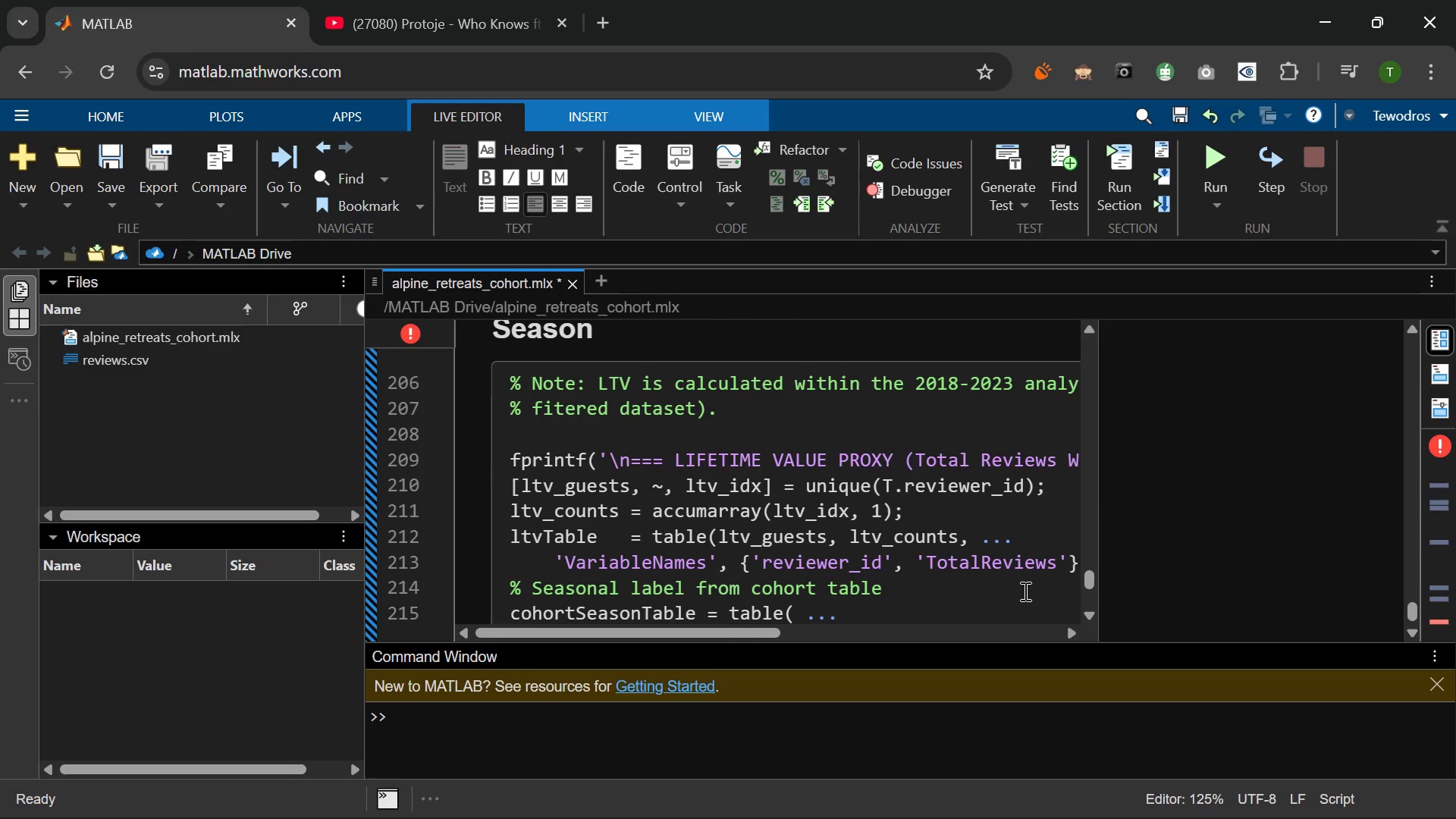 
key(Control+ArrowDown)
 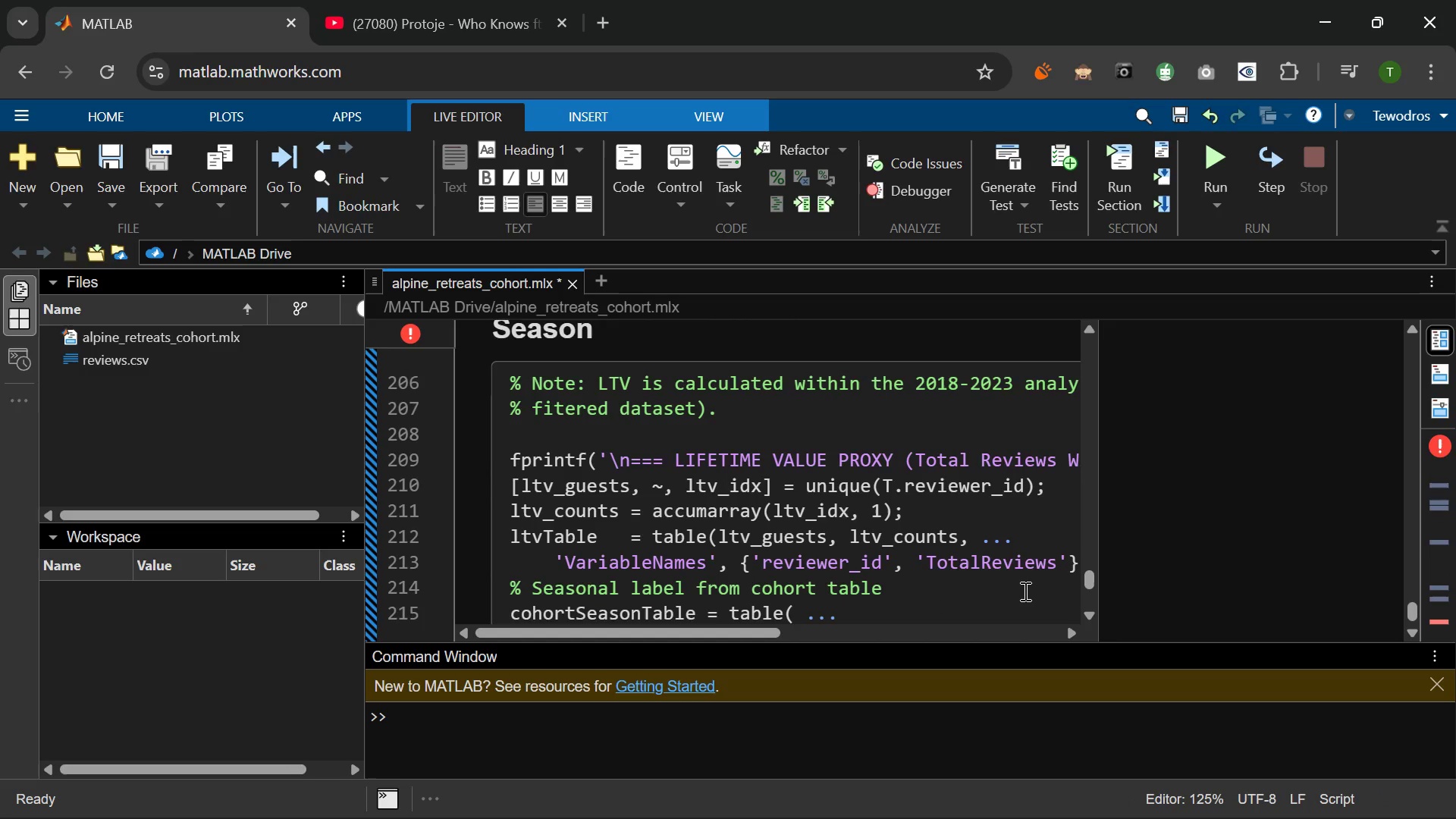 
hold_key(key=ArrowDown, duration=0.53)
 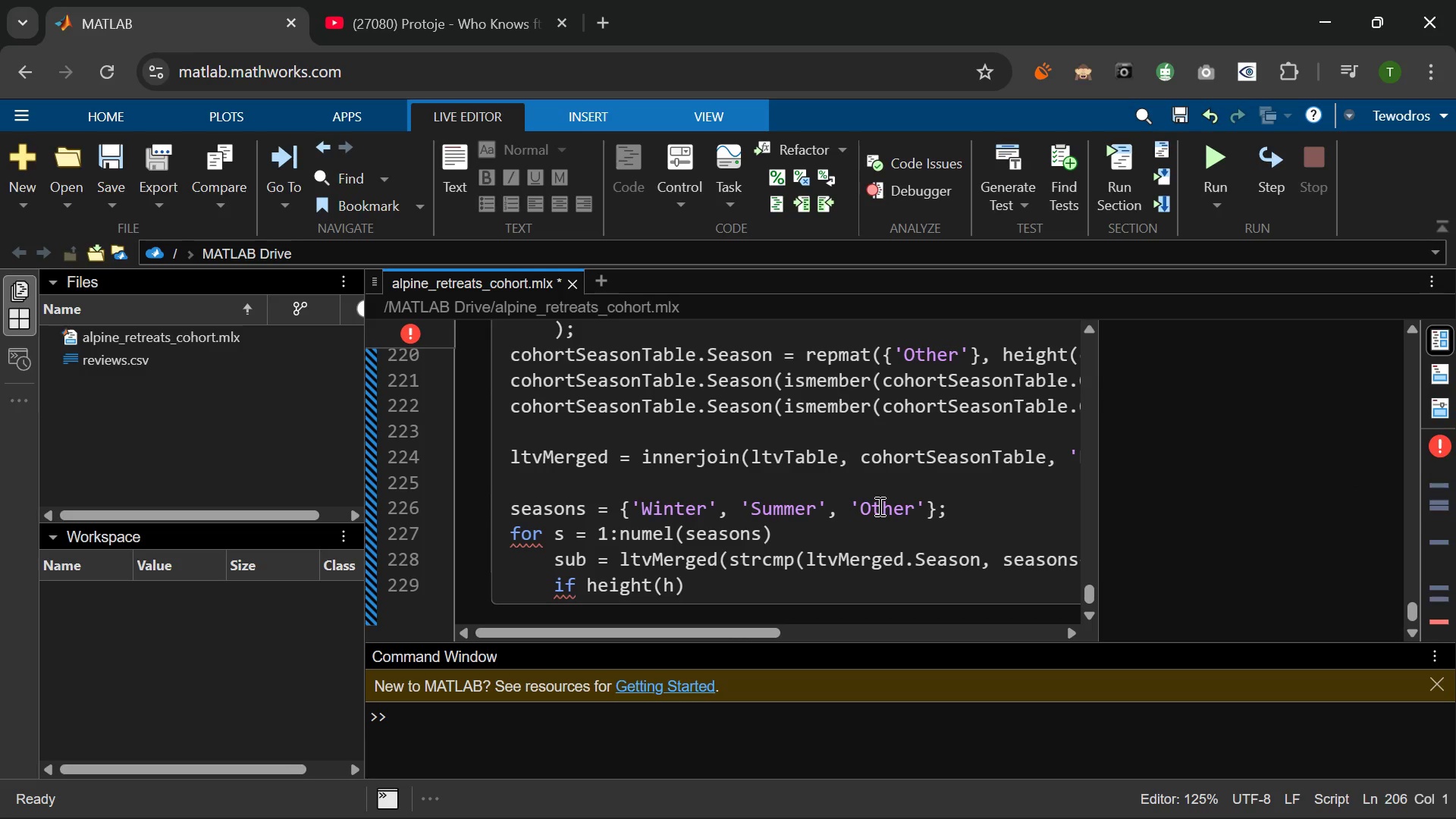 
wait(9.72)
 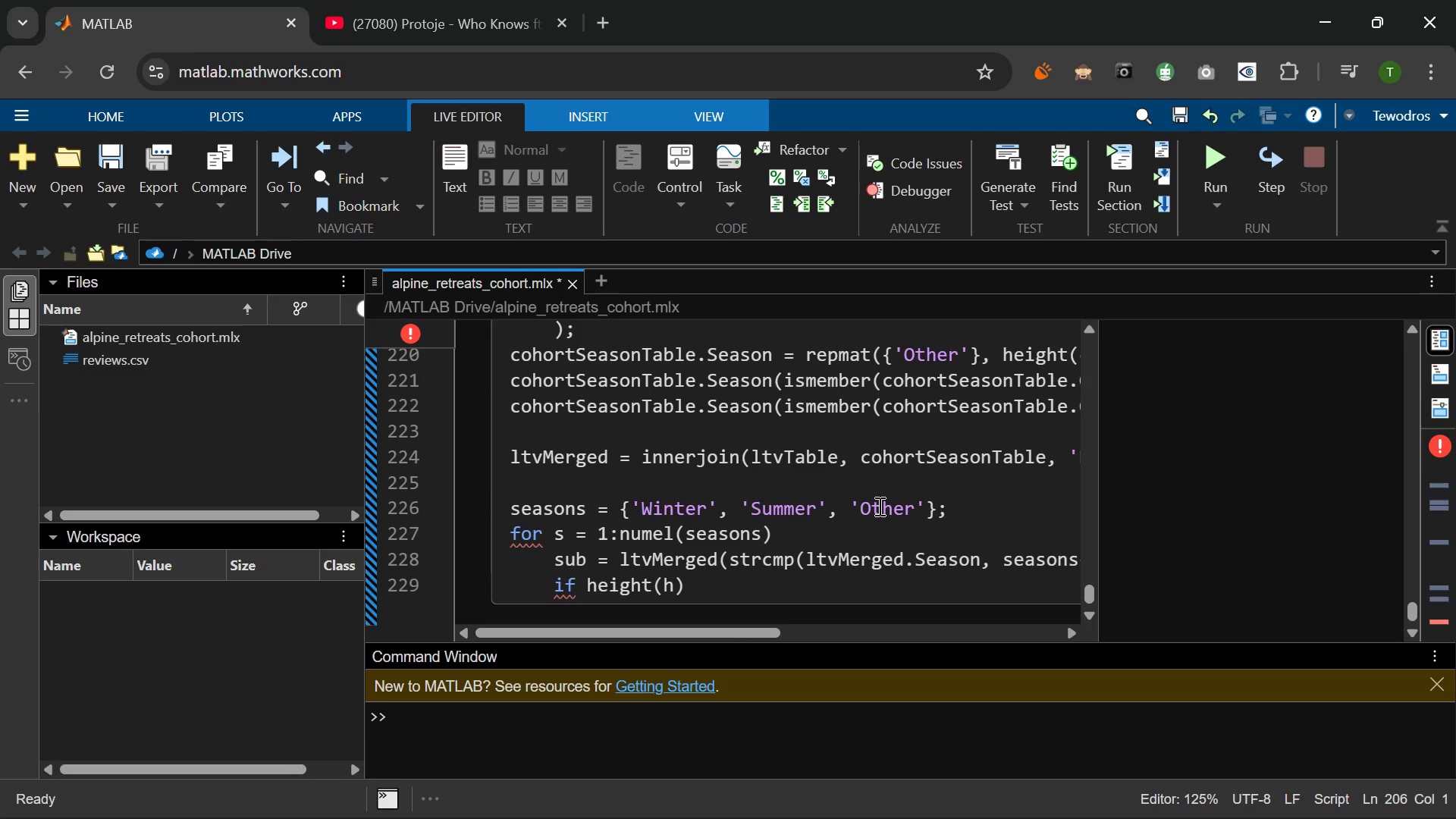 
left_click([676, 577])
 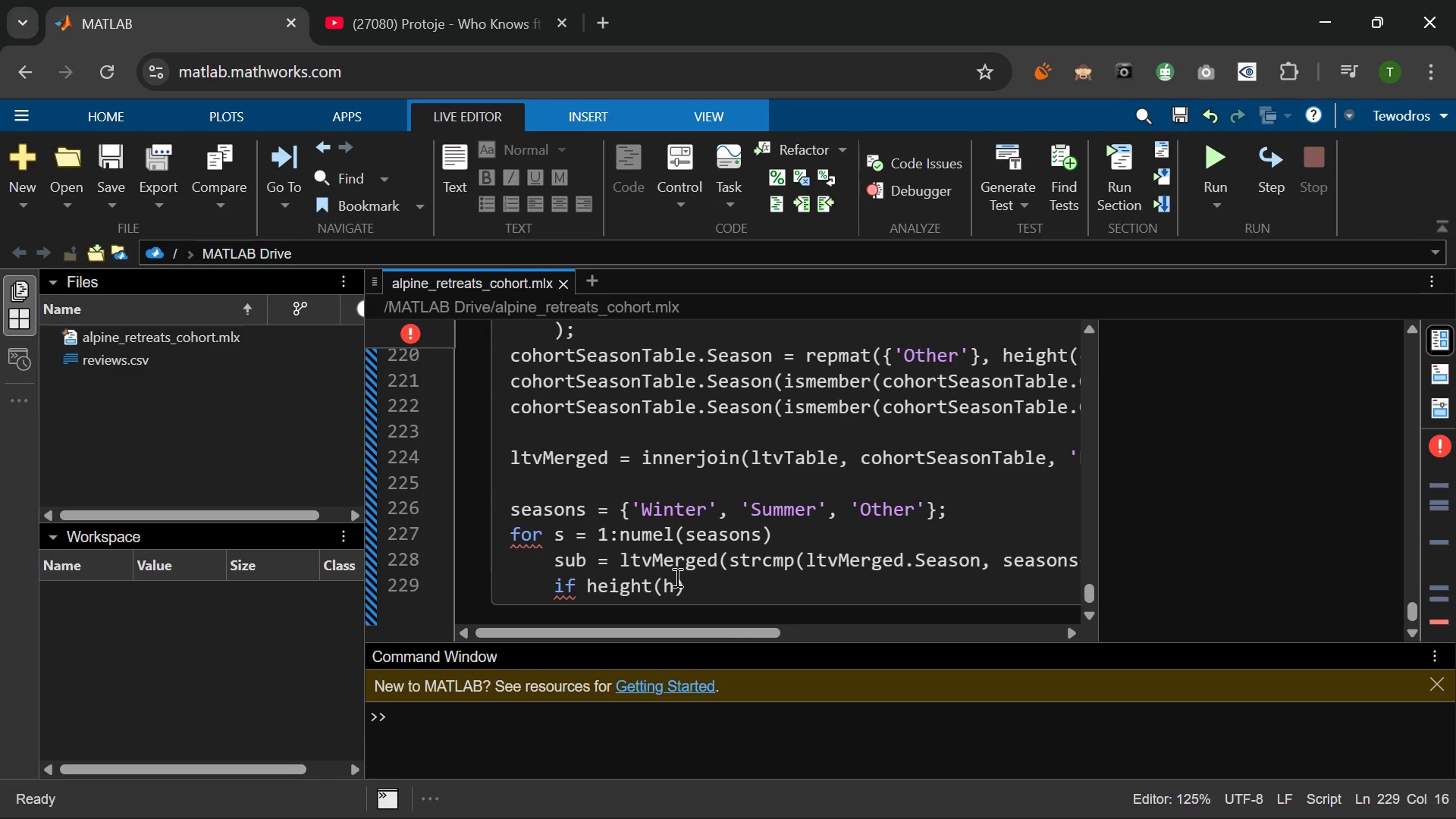 
key(Backspace)
 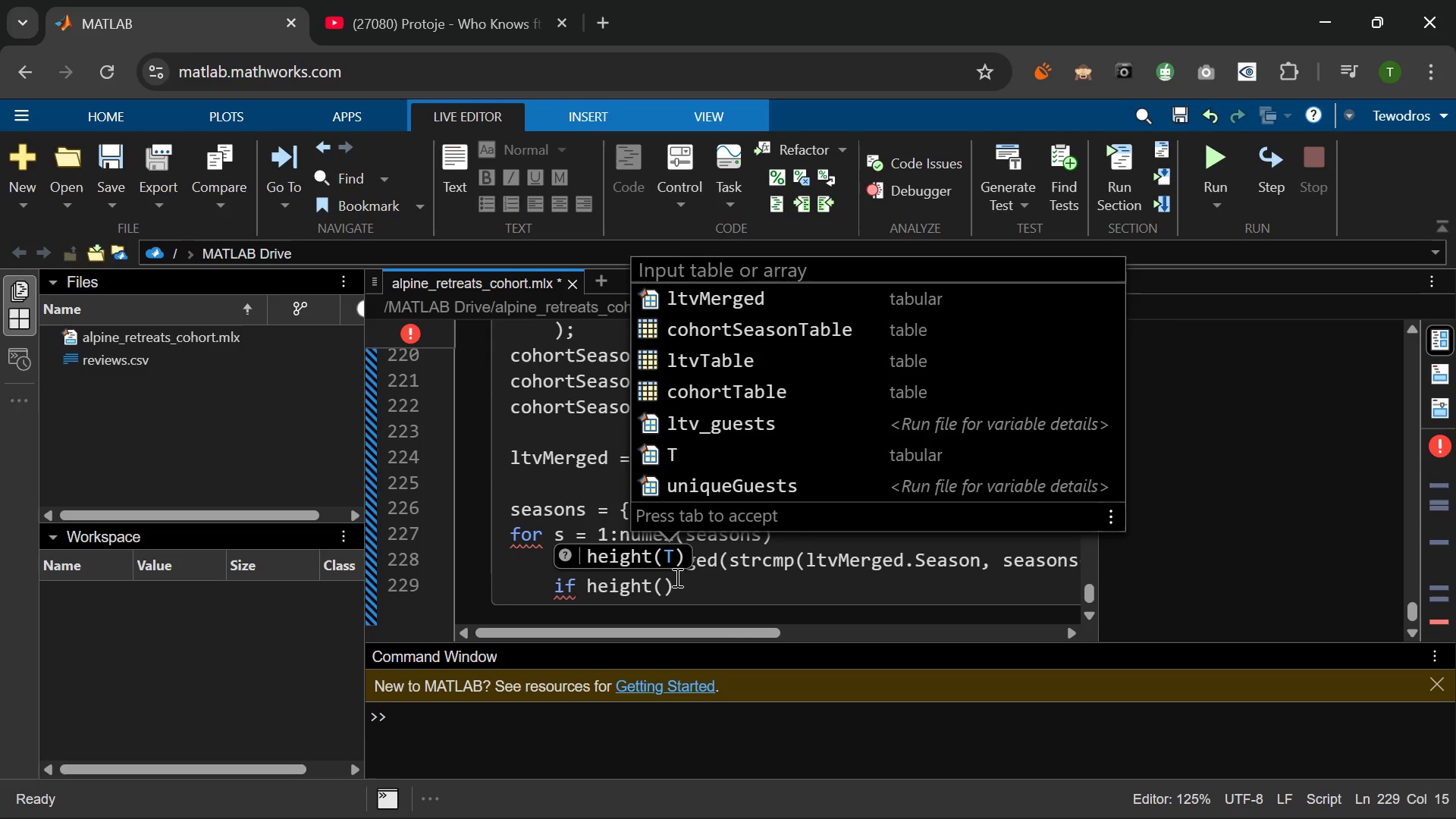 
type(sub)
 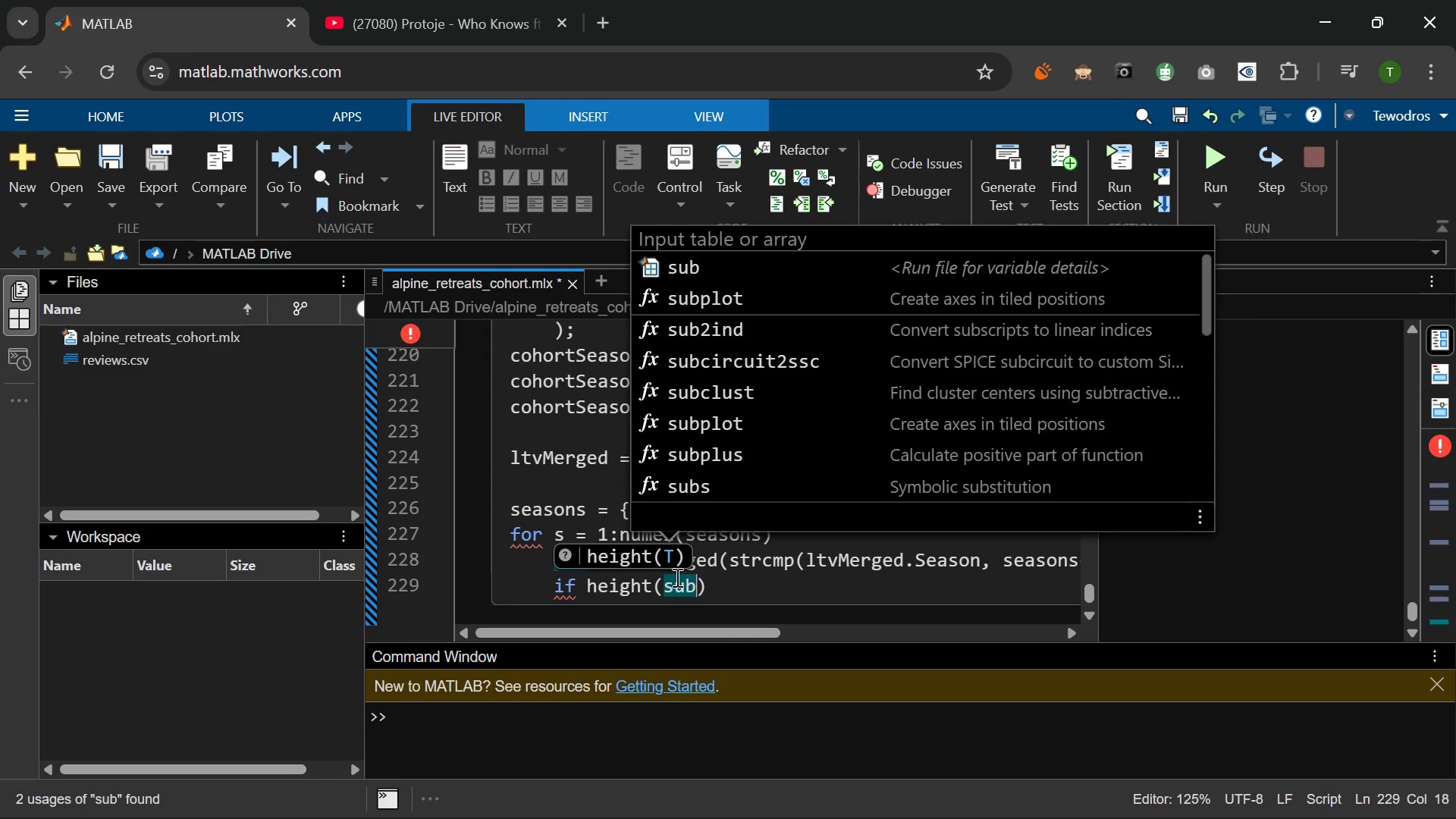 
key(ArrowRight)
 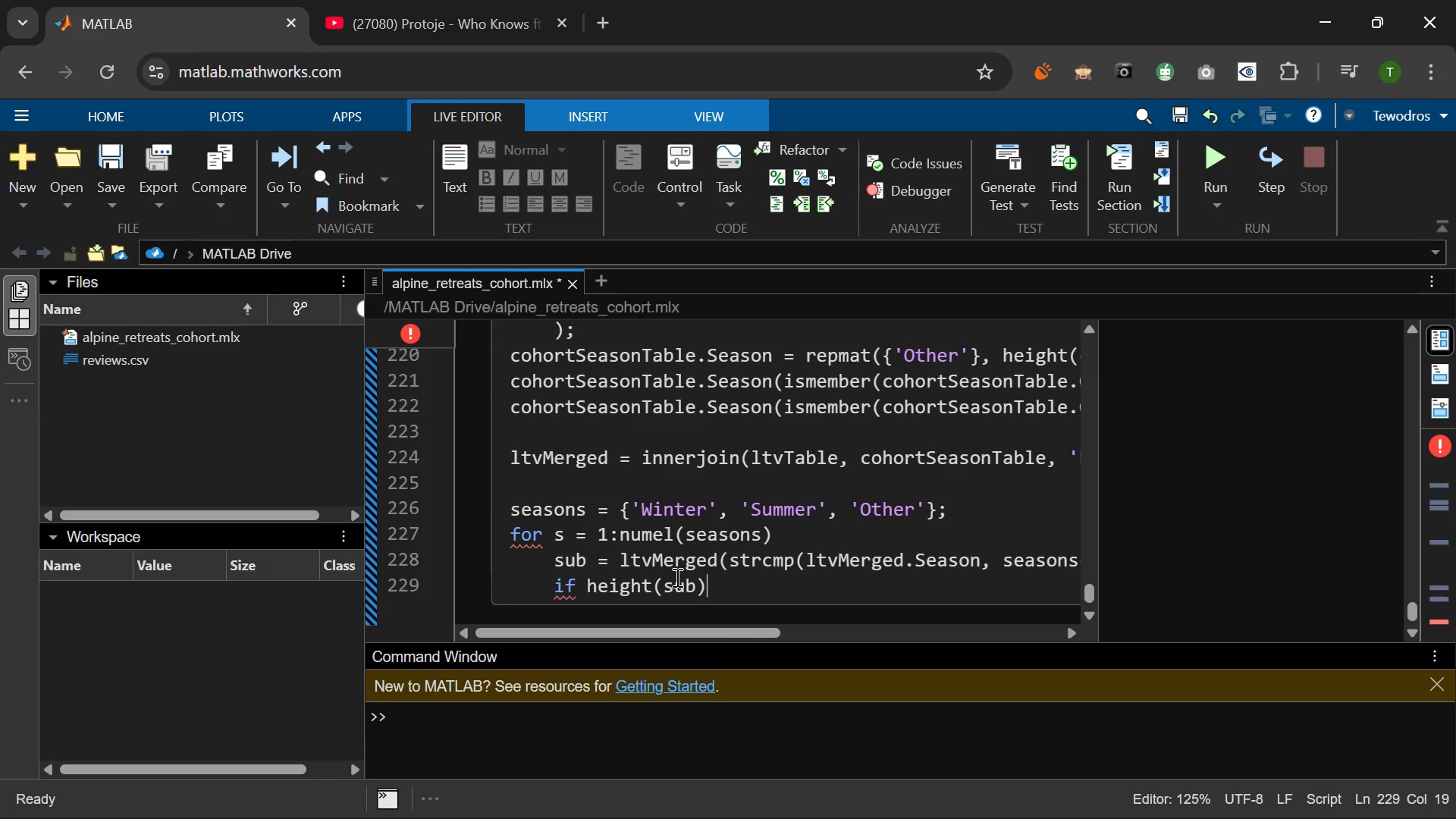 
key(Comma)
 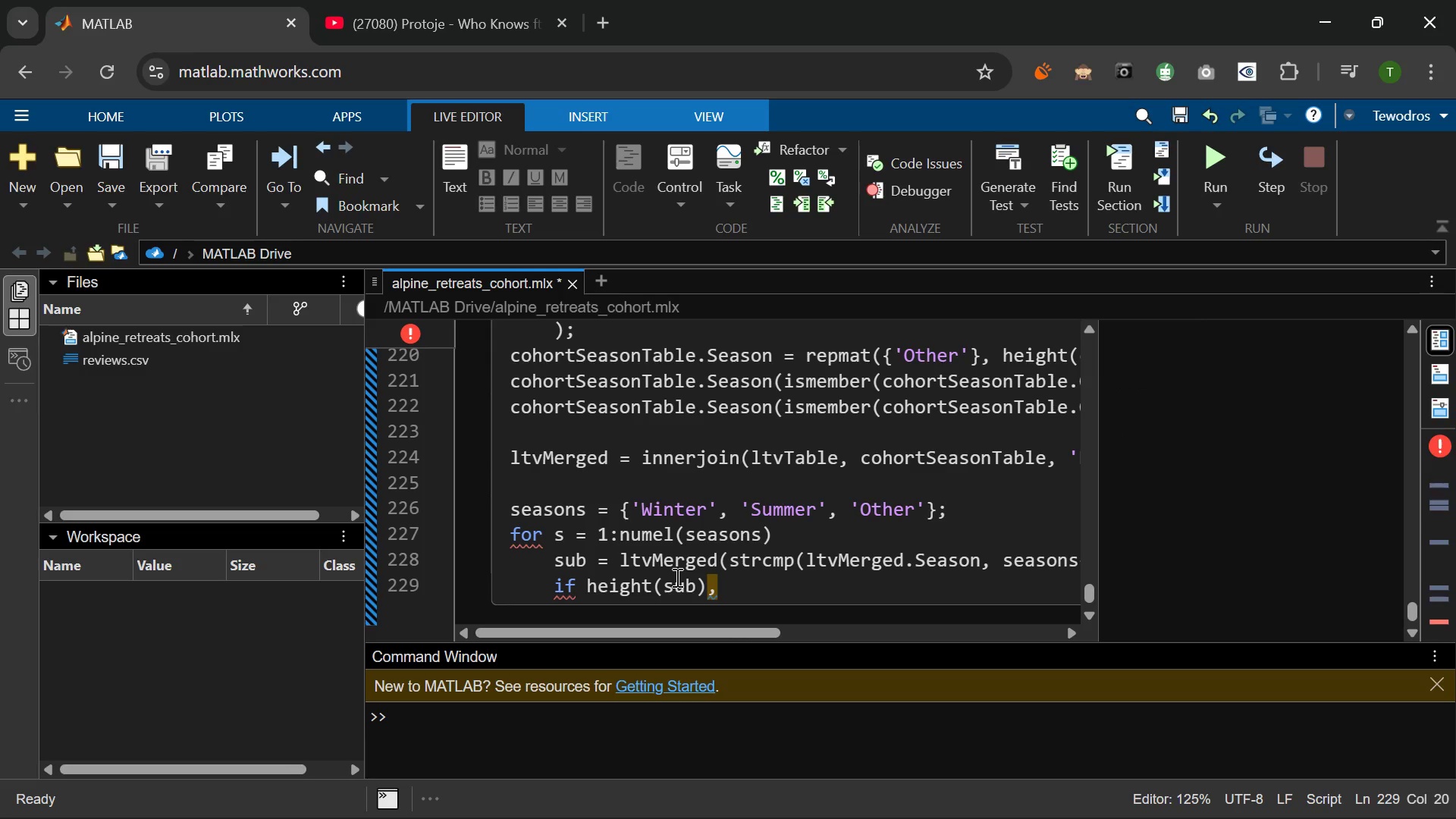 
key(Backspace)
 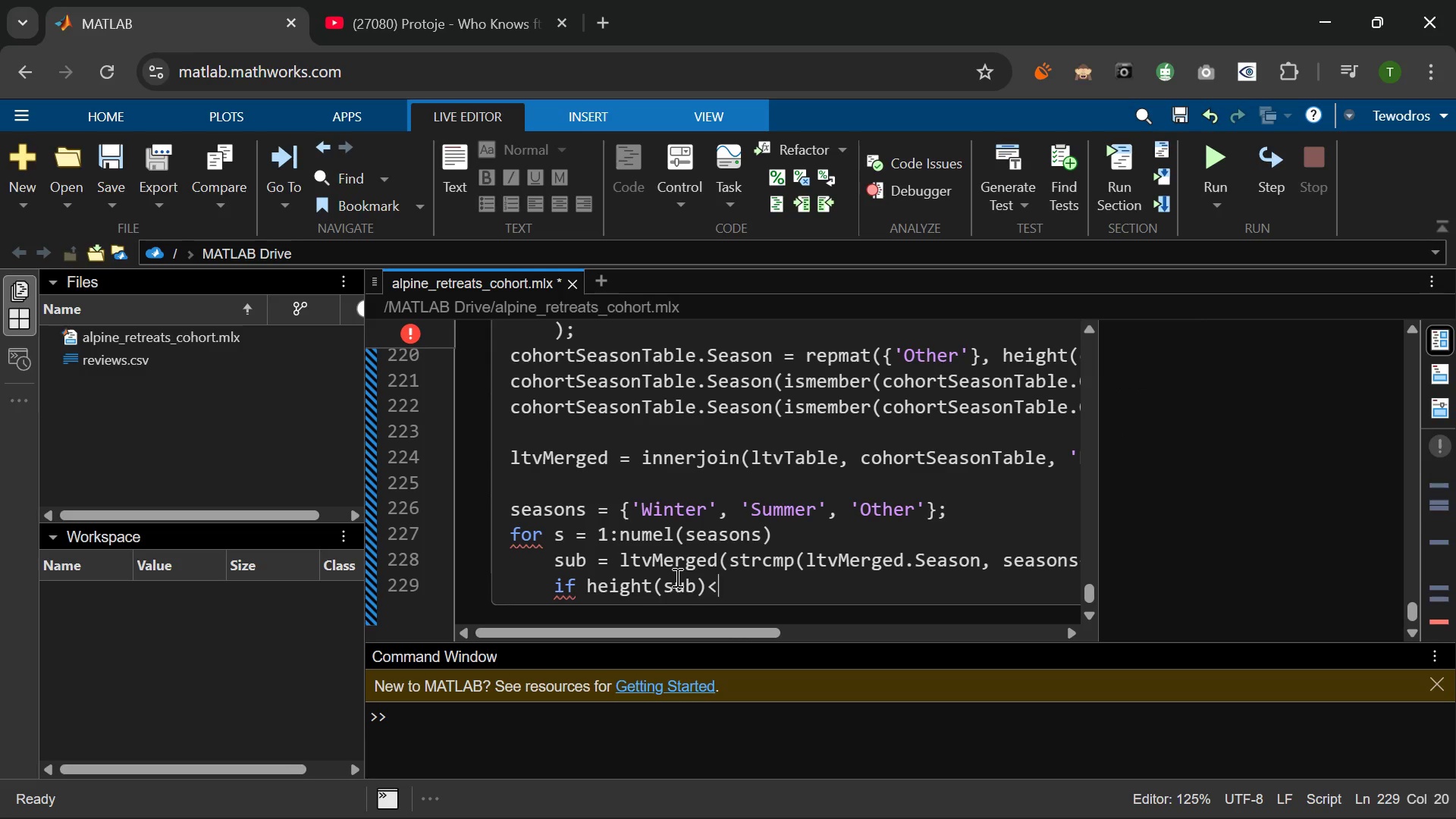 
key(Shift+Comma)
 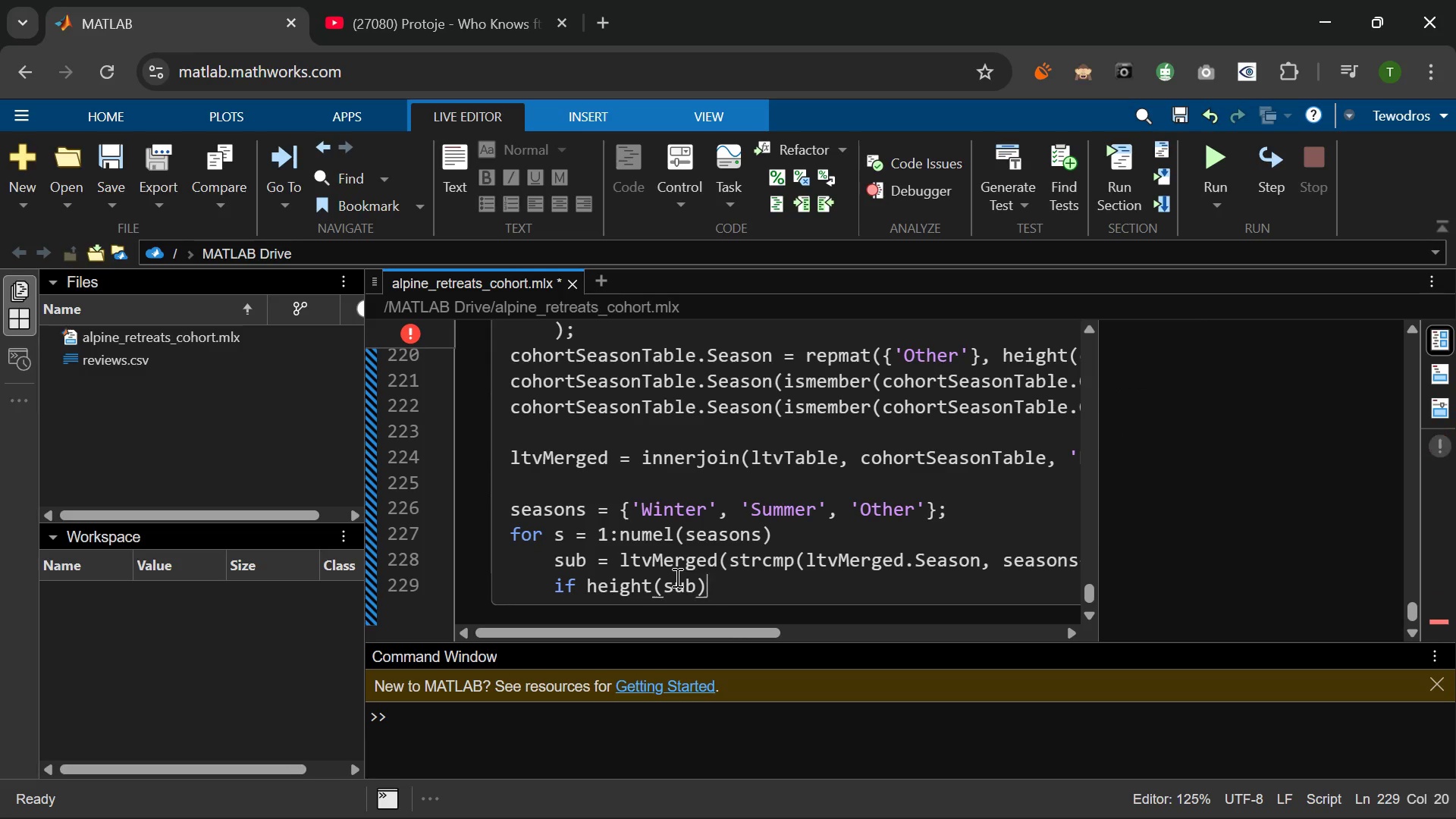 
key(Backspace)
 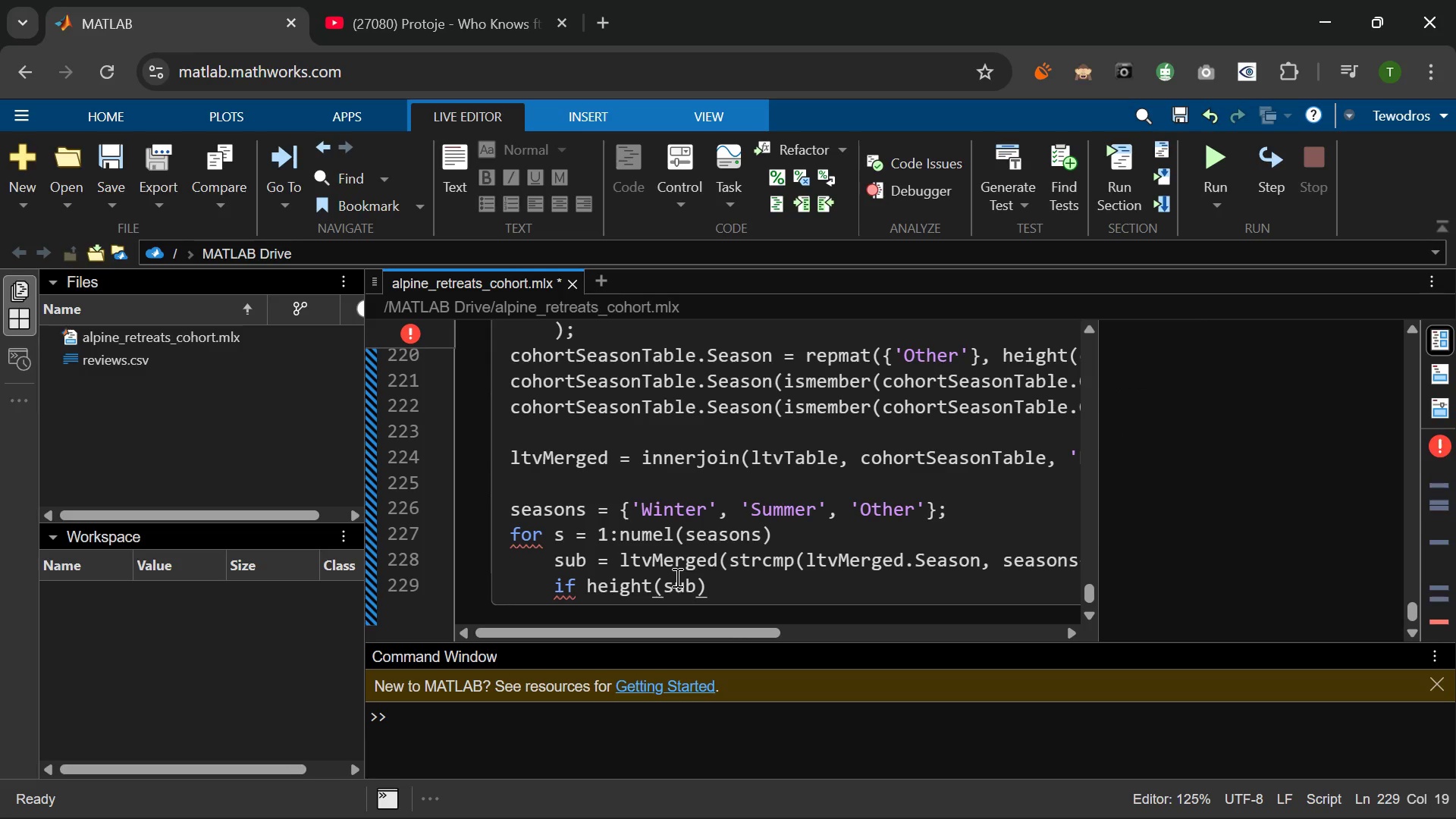 
key(Shift+Period)
 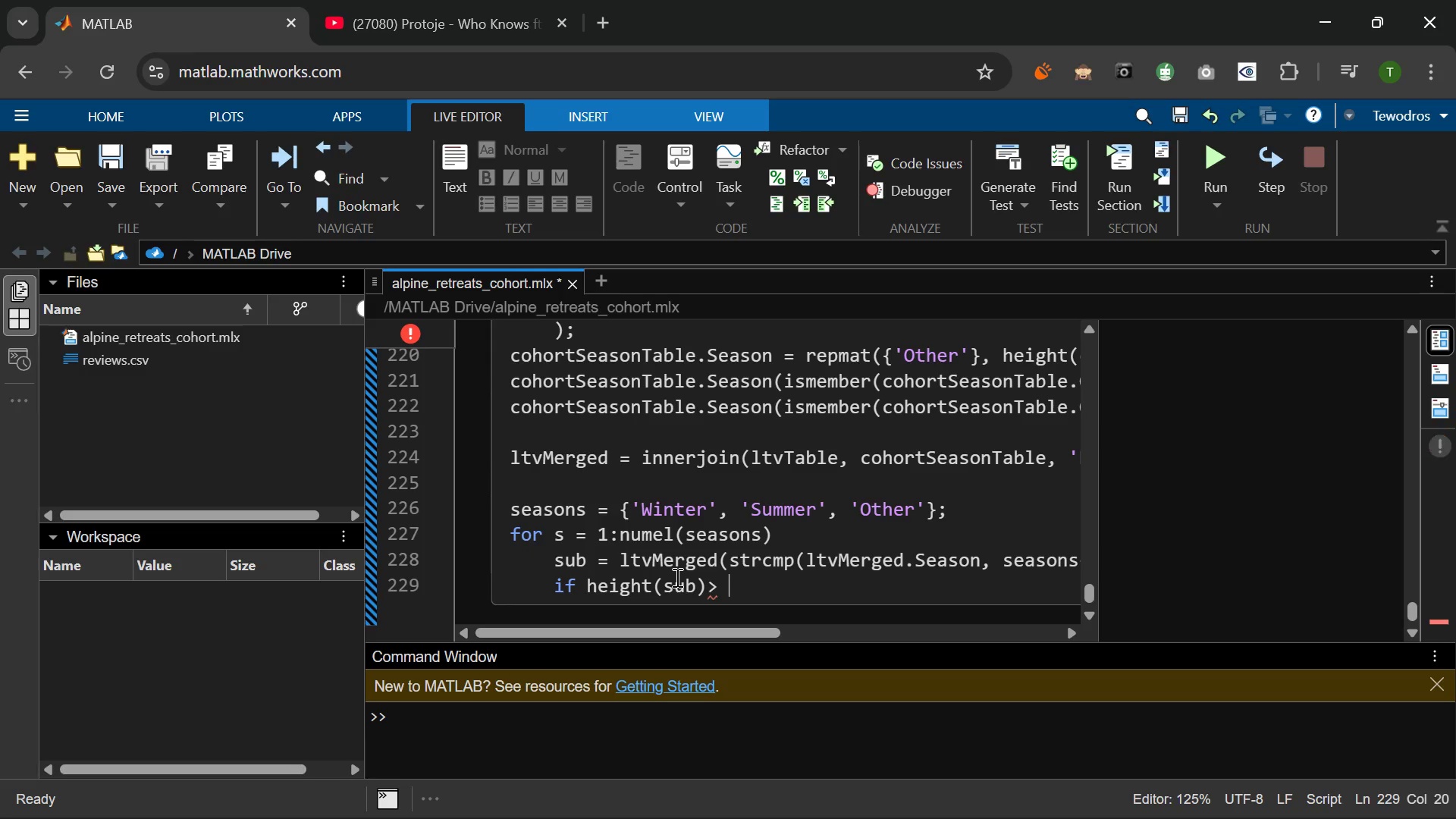 
key(Space)
 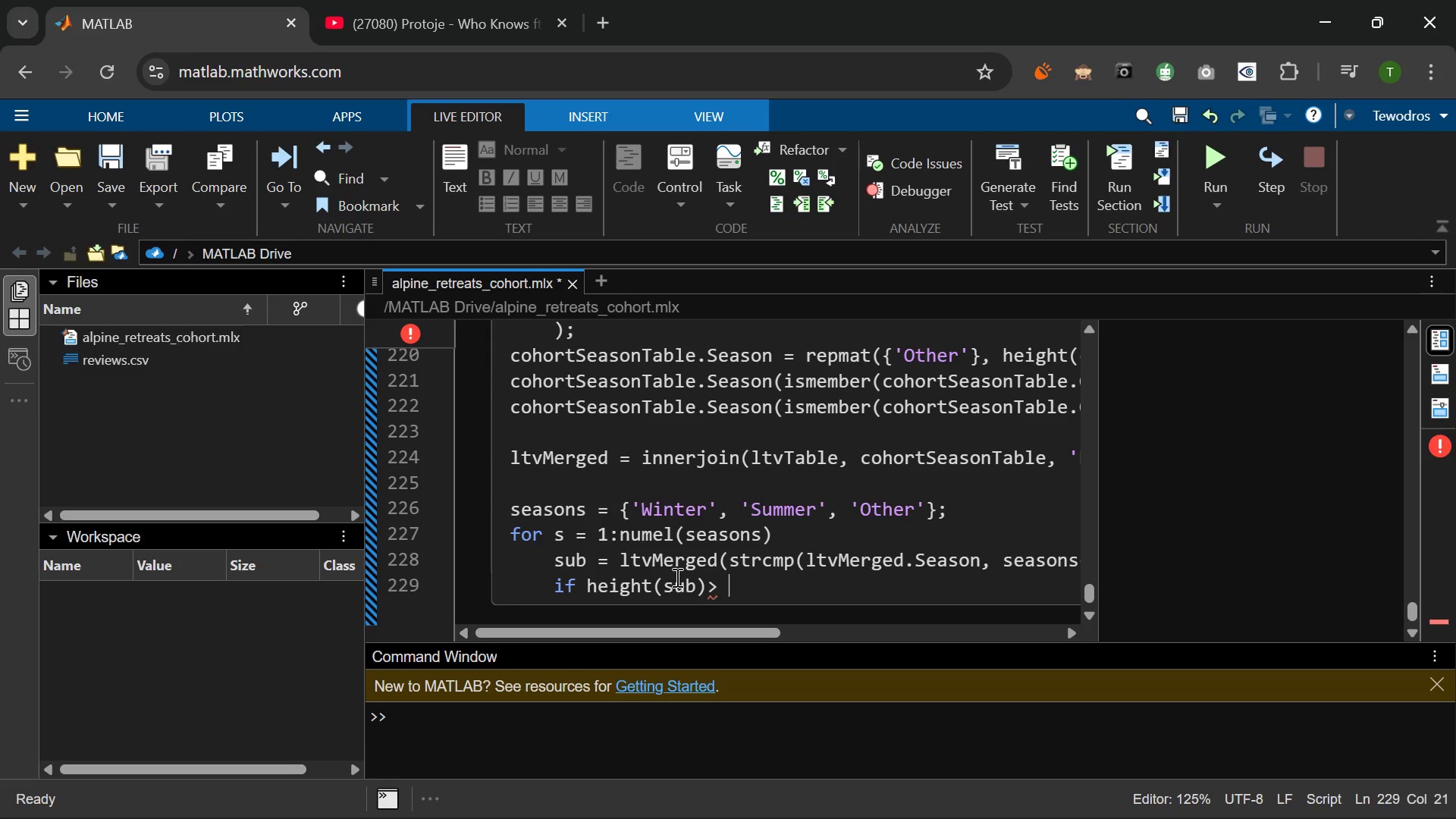 
key(0)
 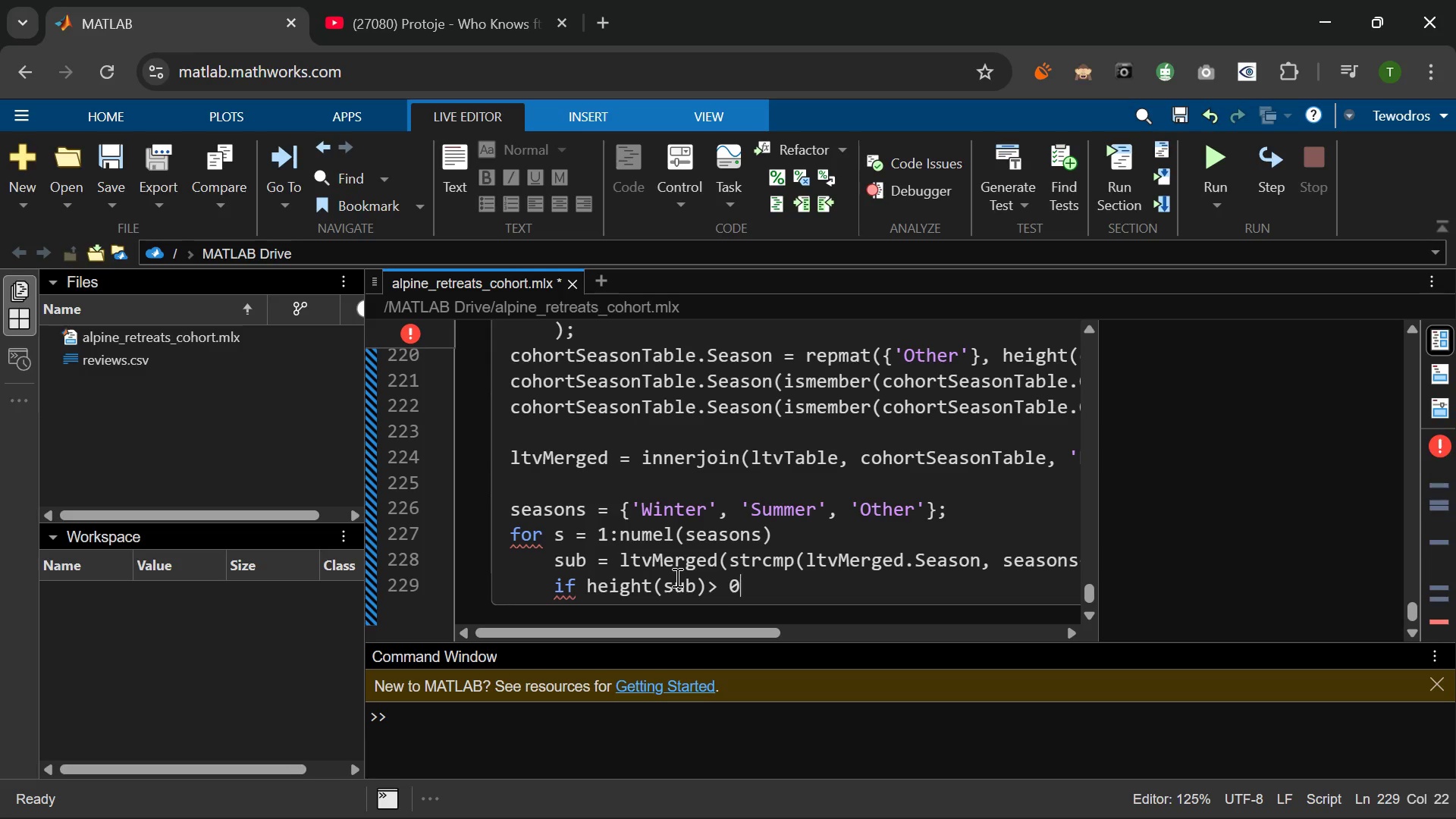 
key(ArrowLeft)
 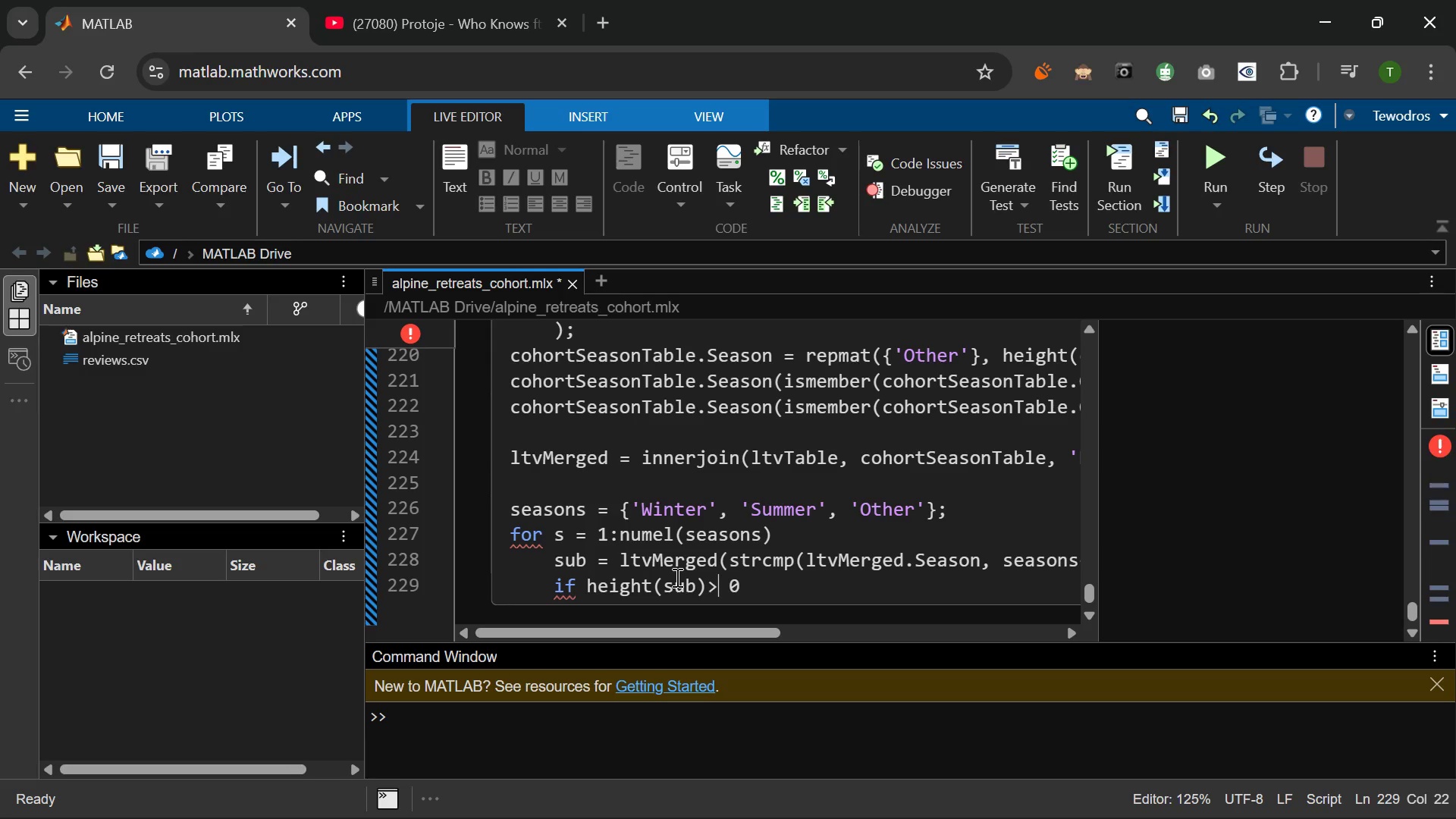 
key(ArrowLeft)
 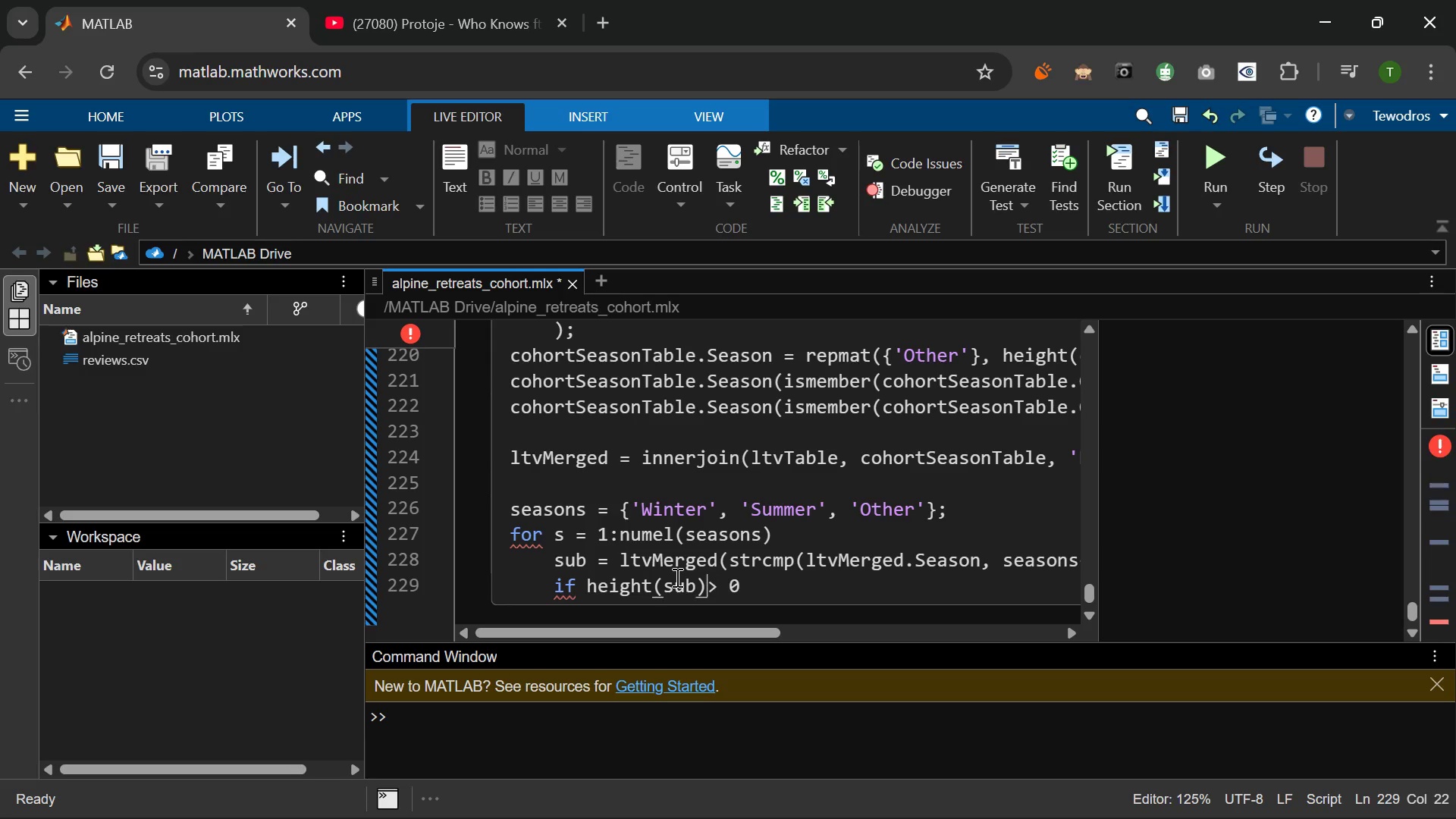 
key(ArrowLeft)
 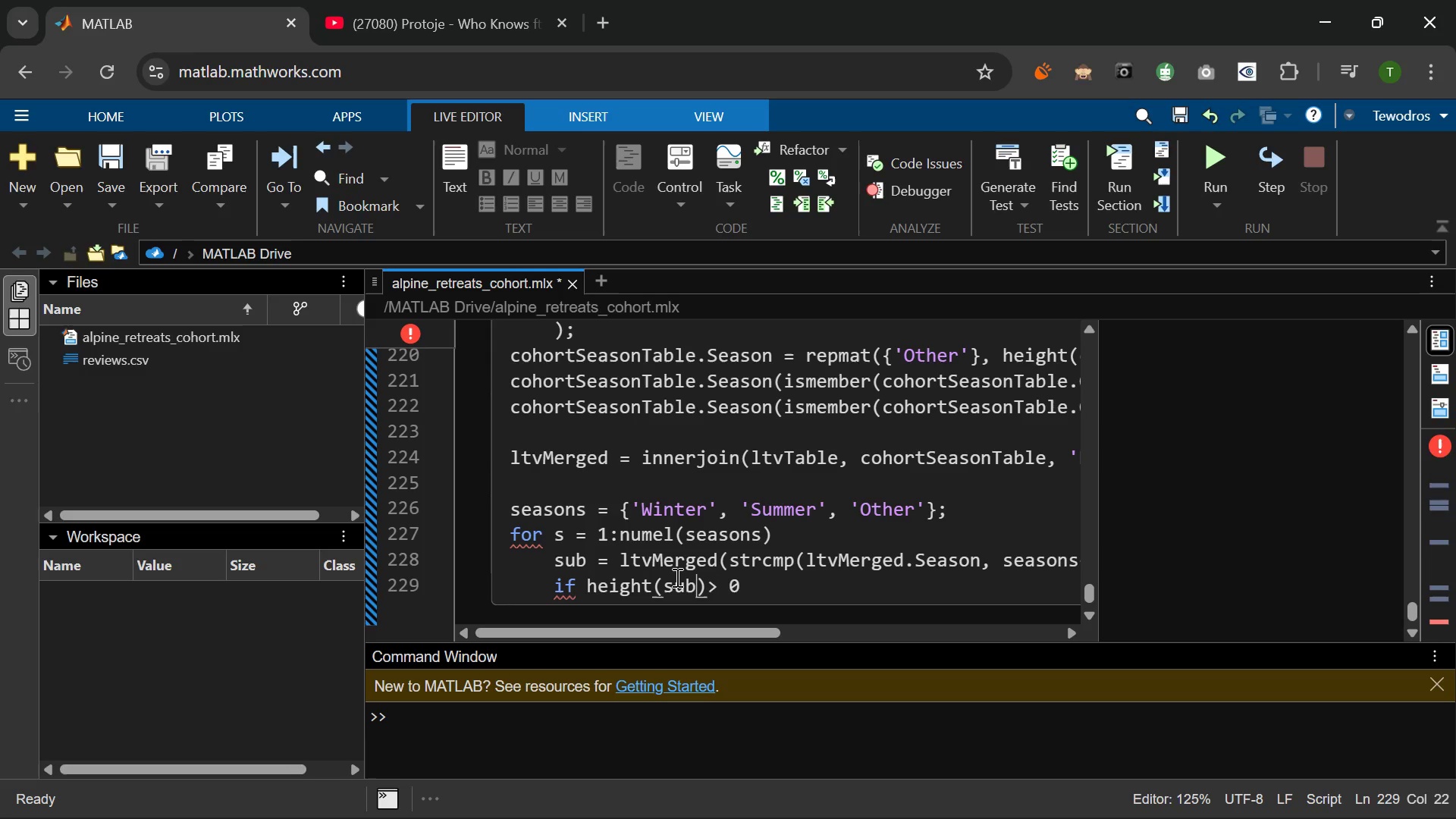 
key(ArrowLeft)
 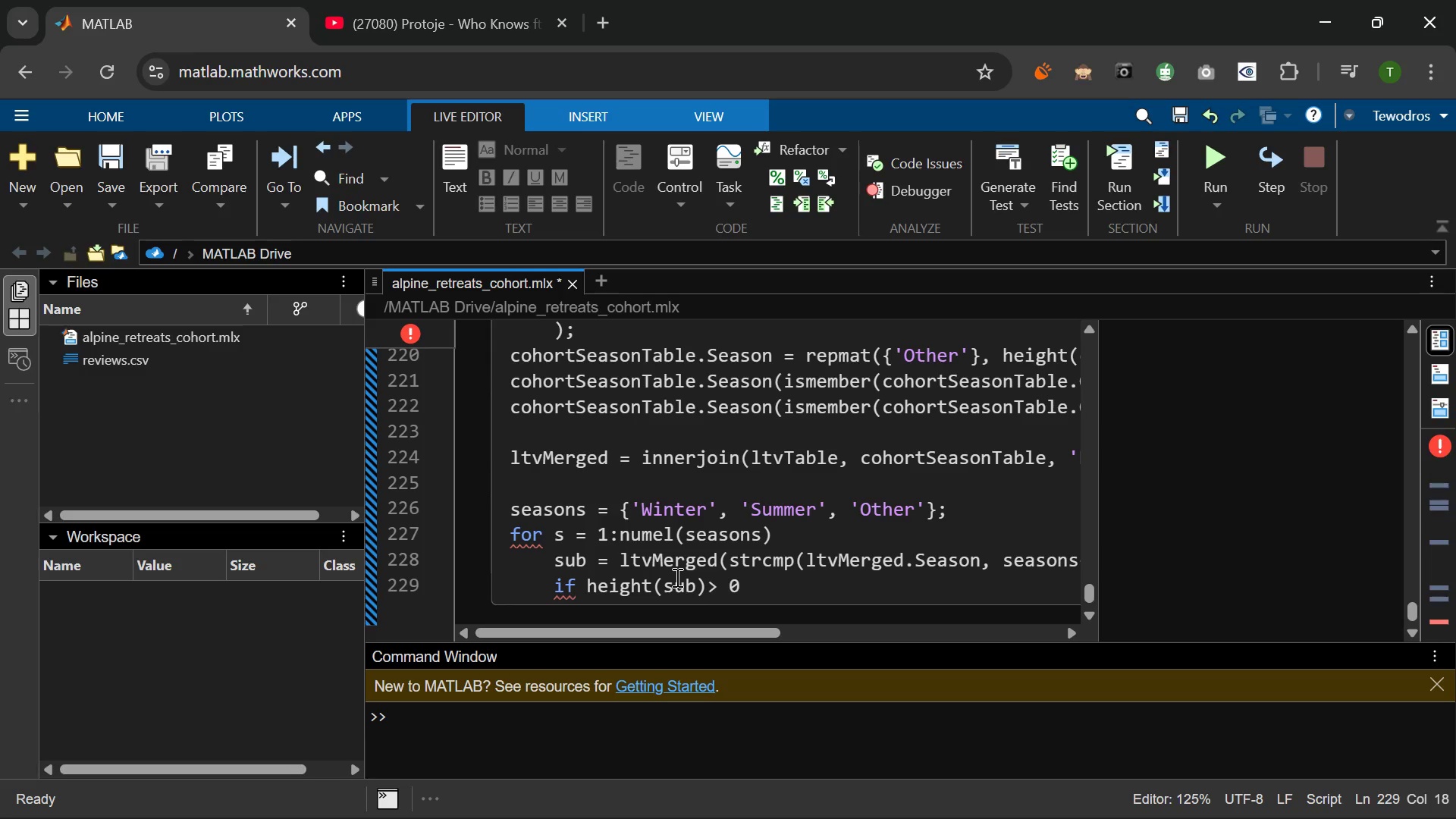 
key(ArrowRight)
 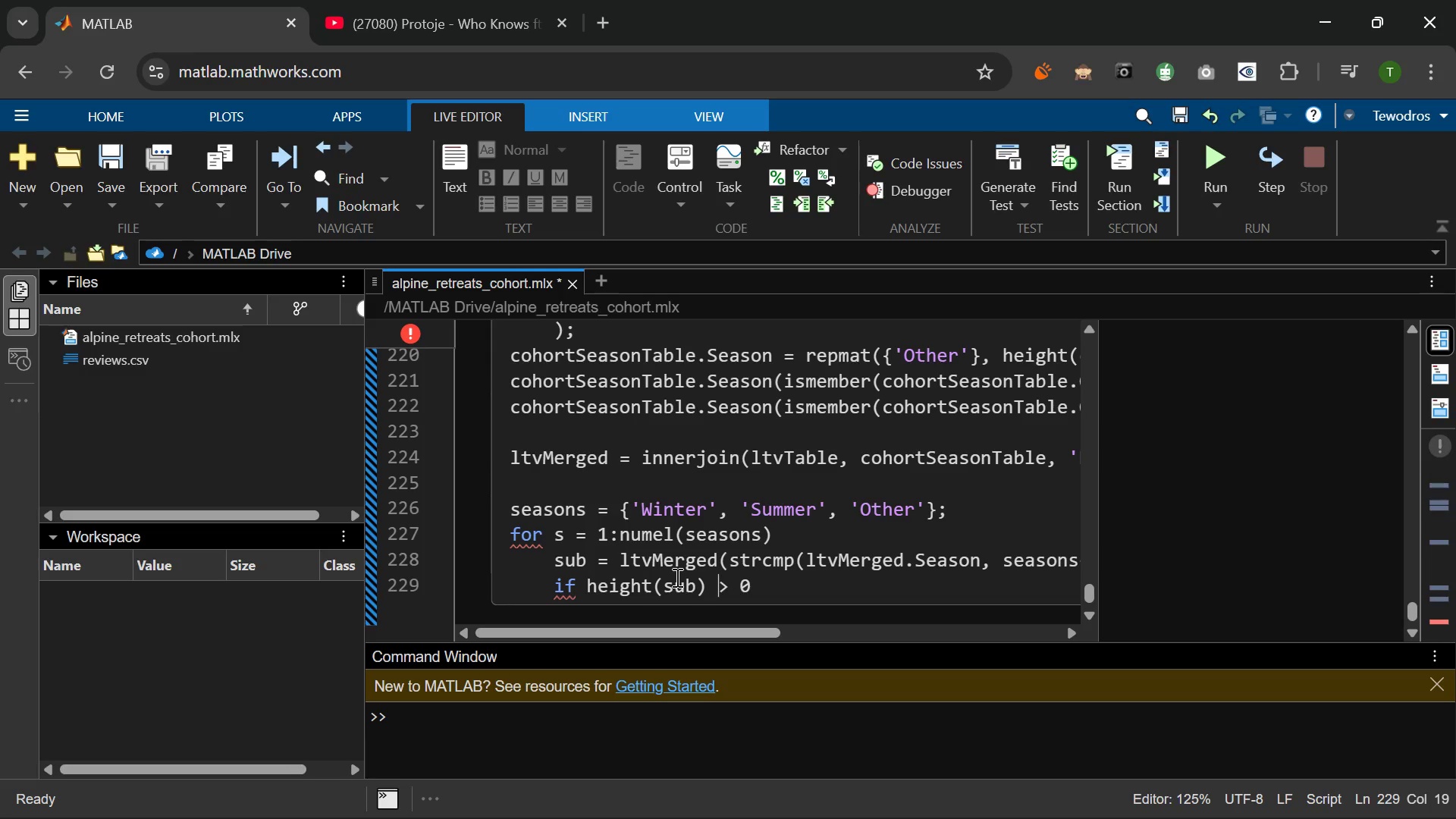 
key(Space)
 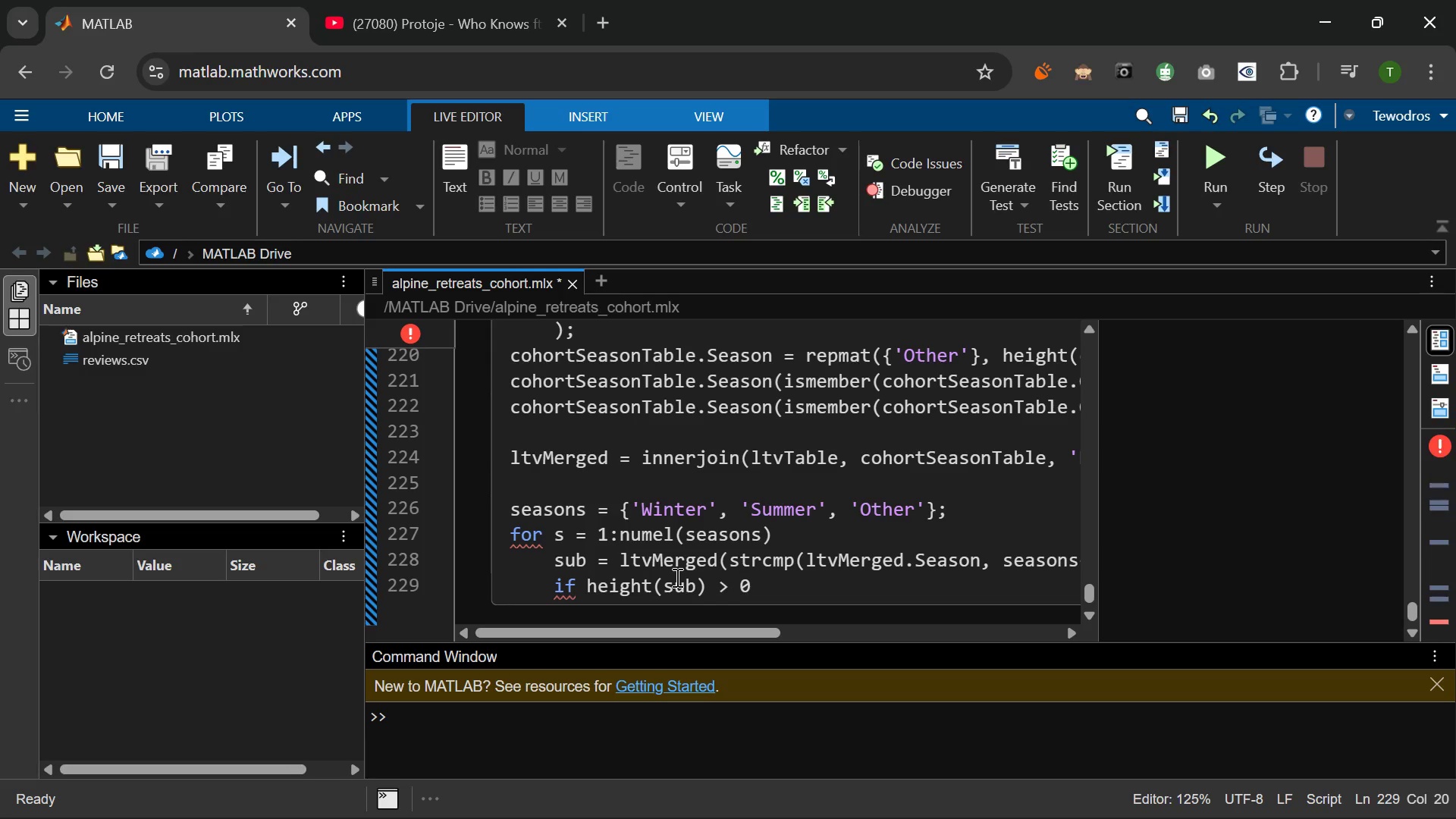 
key(ArrowRight)
 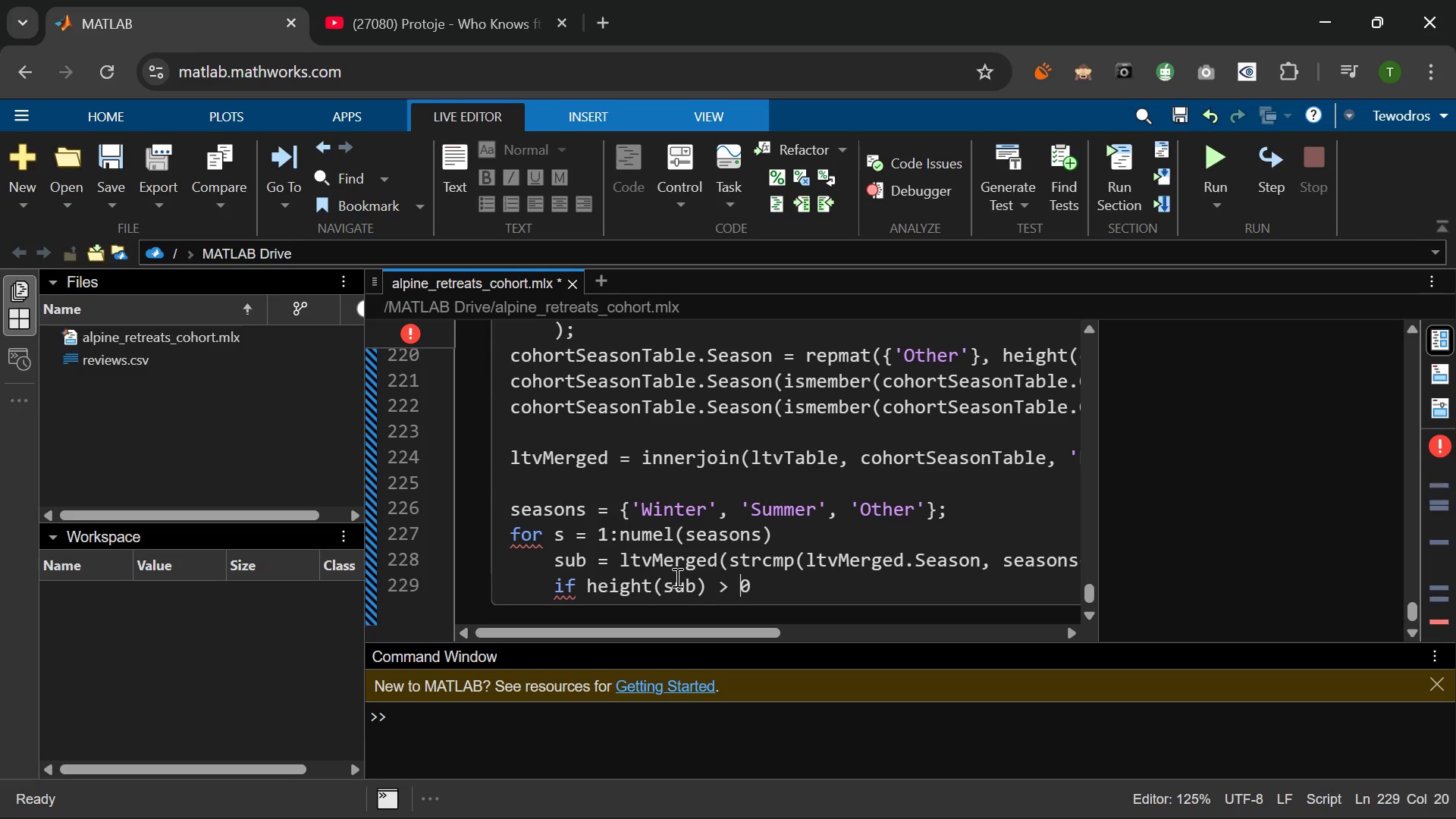 
key(ArrowRight)
 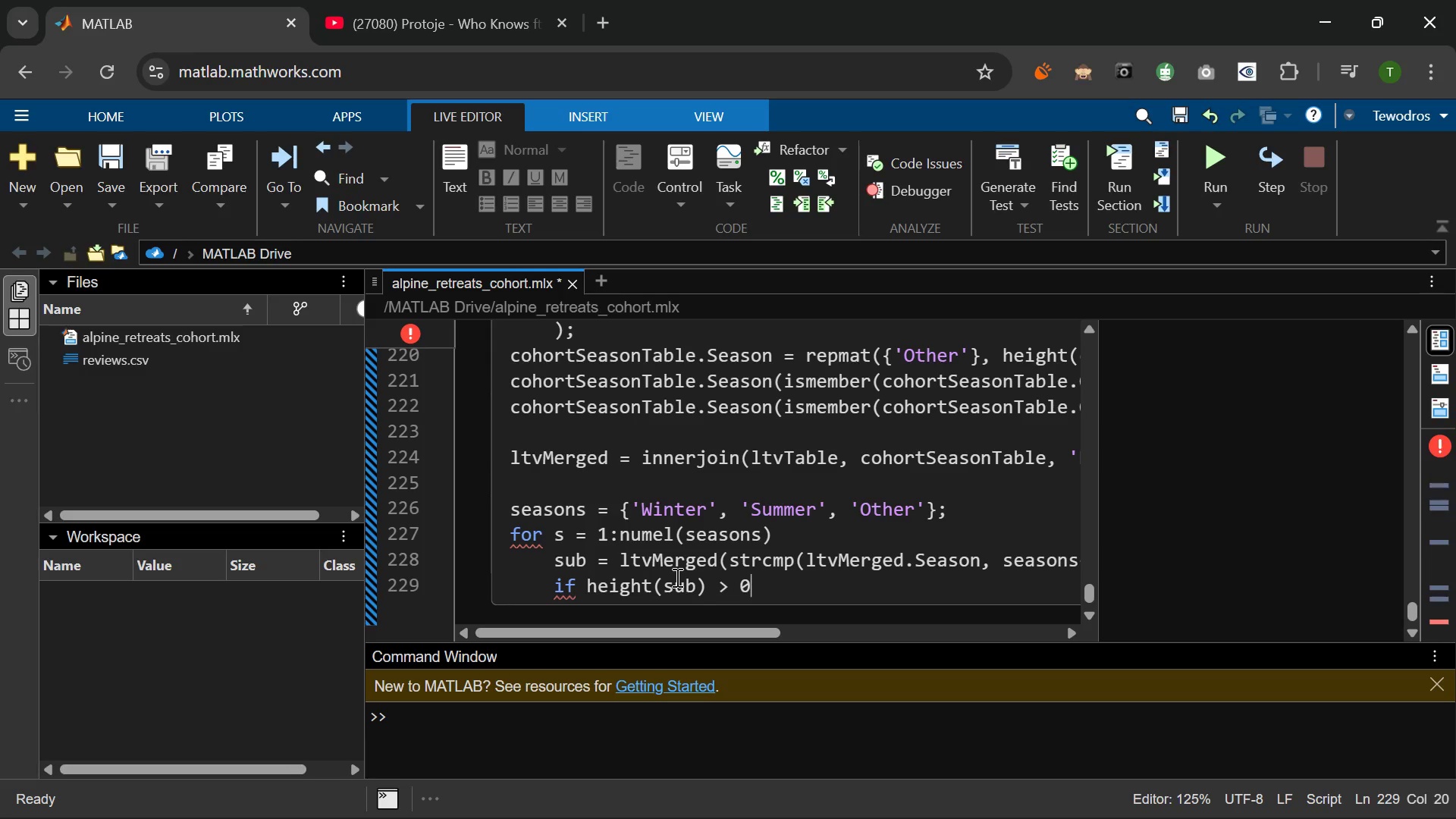 
key(ArrowRight)
 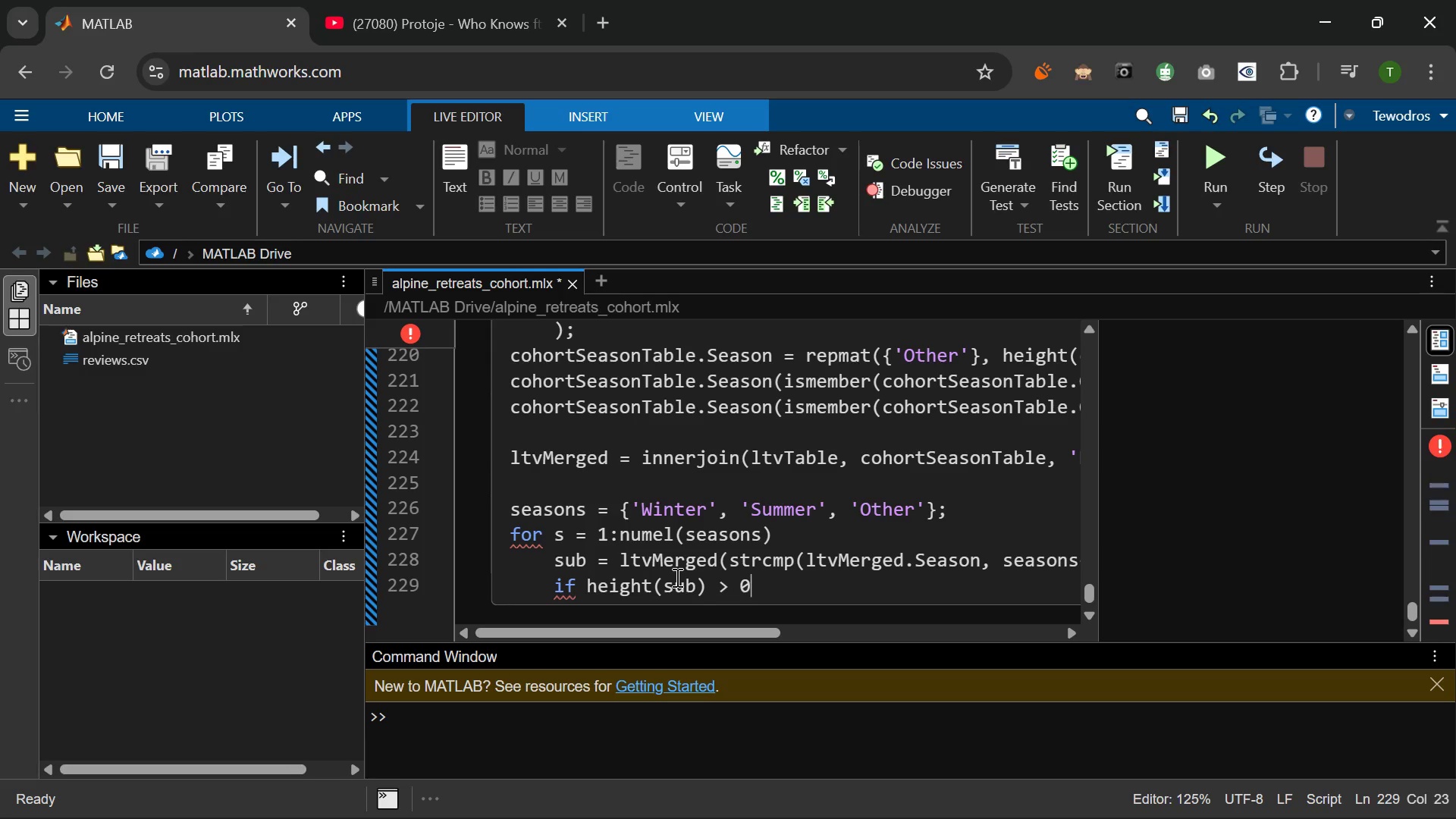 
key(Enter)
 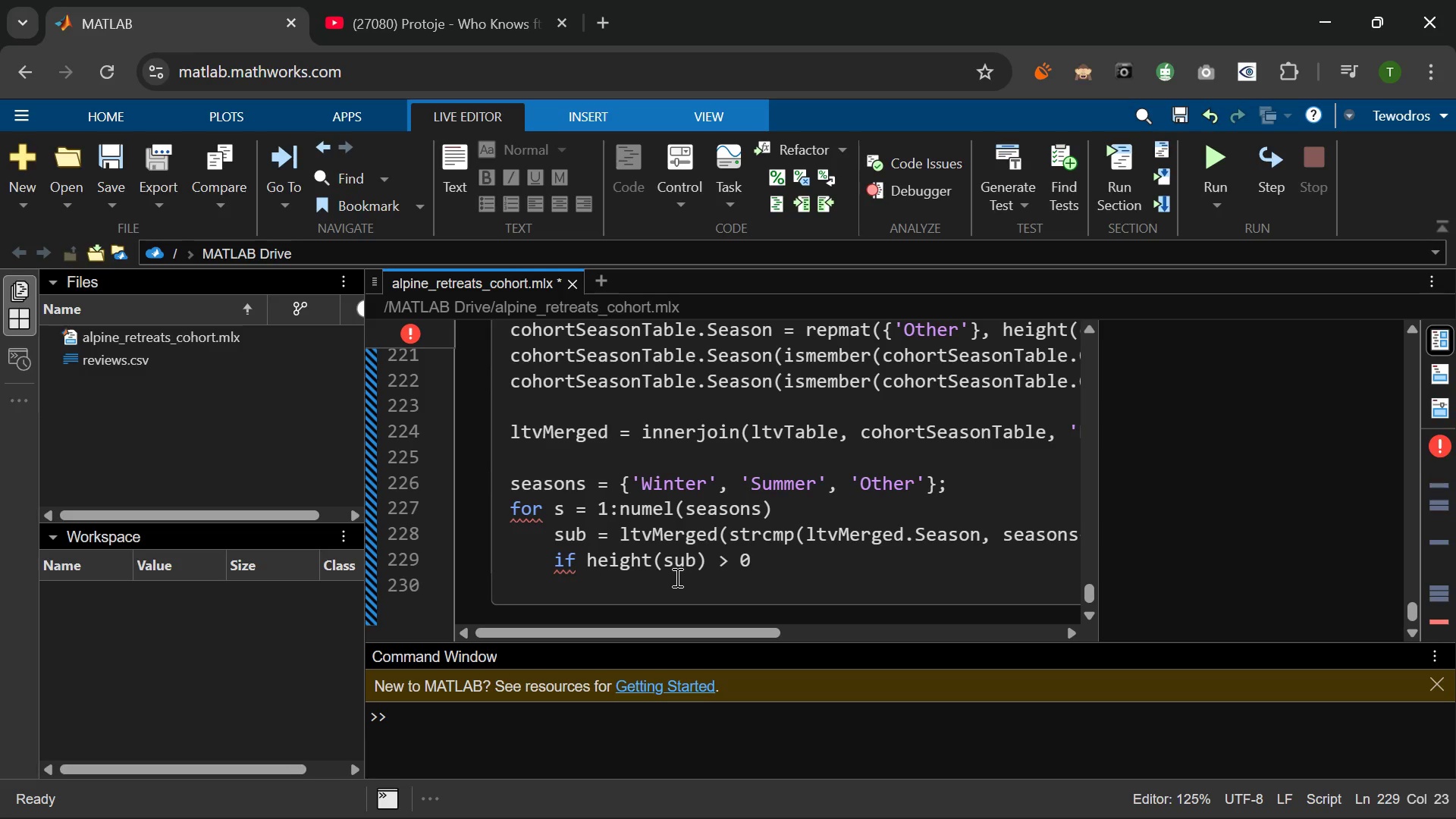 
type(fr)
key(Backspace)
type(printf)
 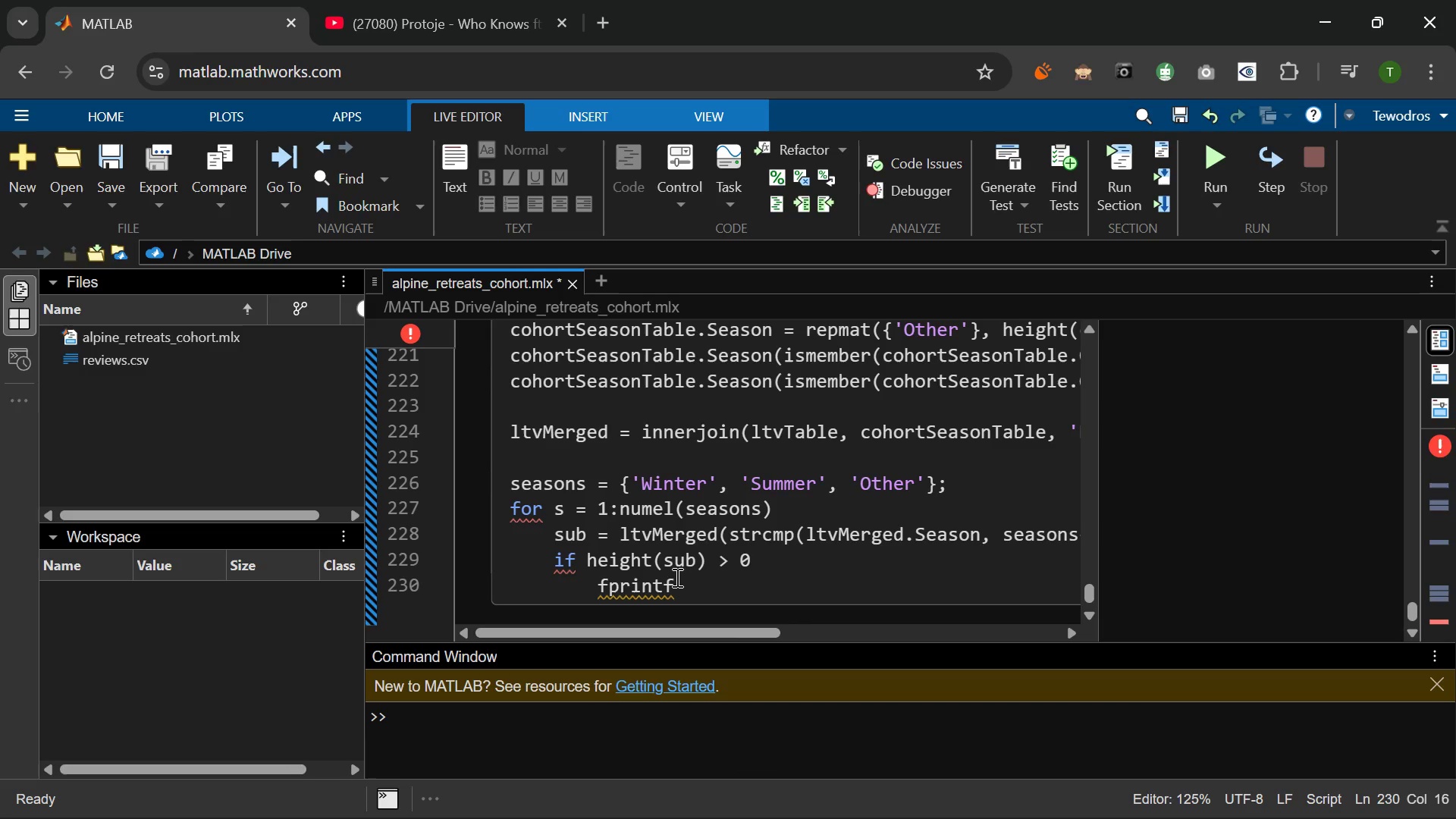 
key(Shift+9)
 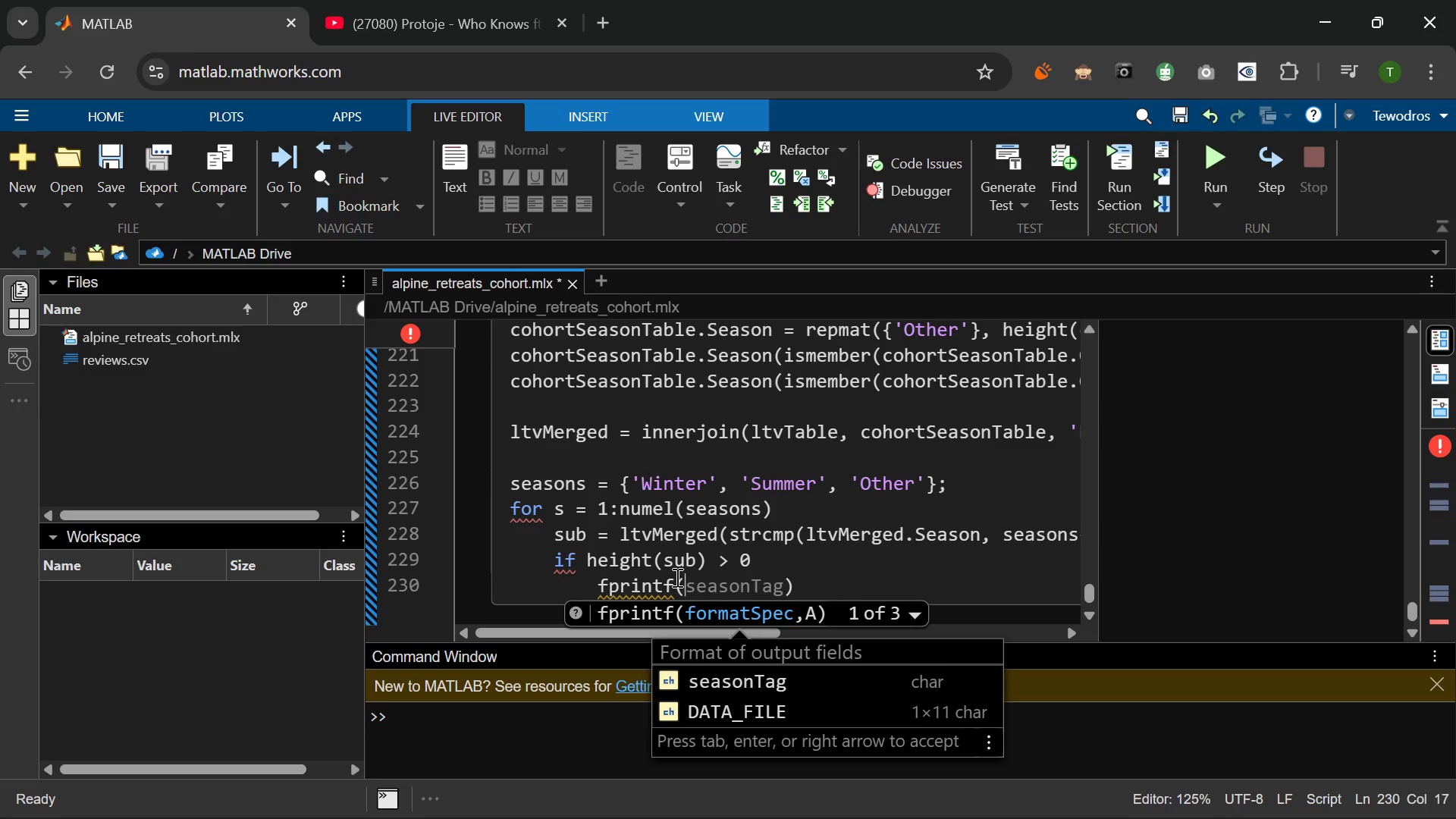 
key(Quote)
 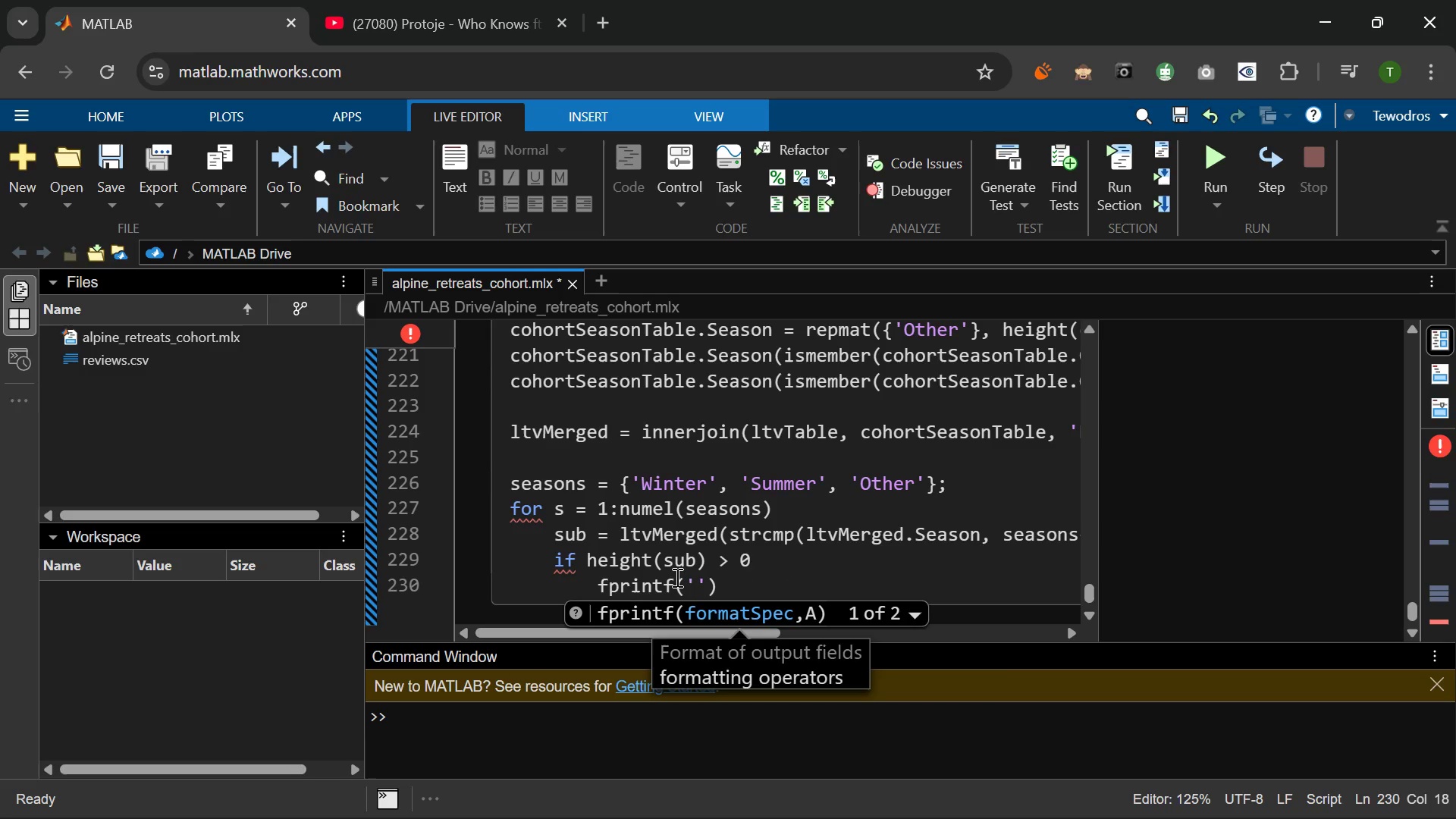 
key(Shift+5)
 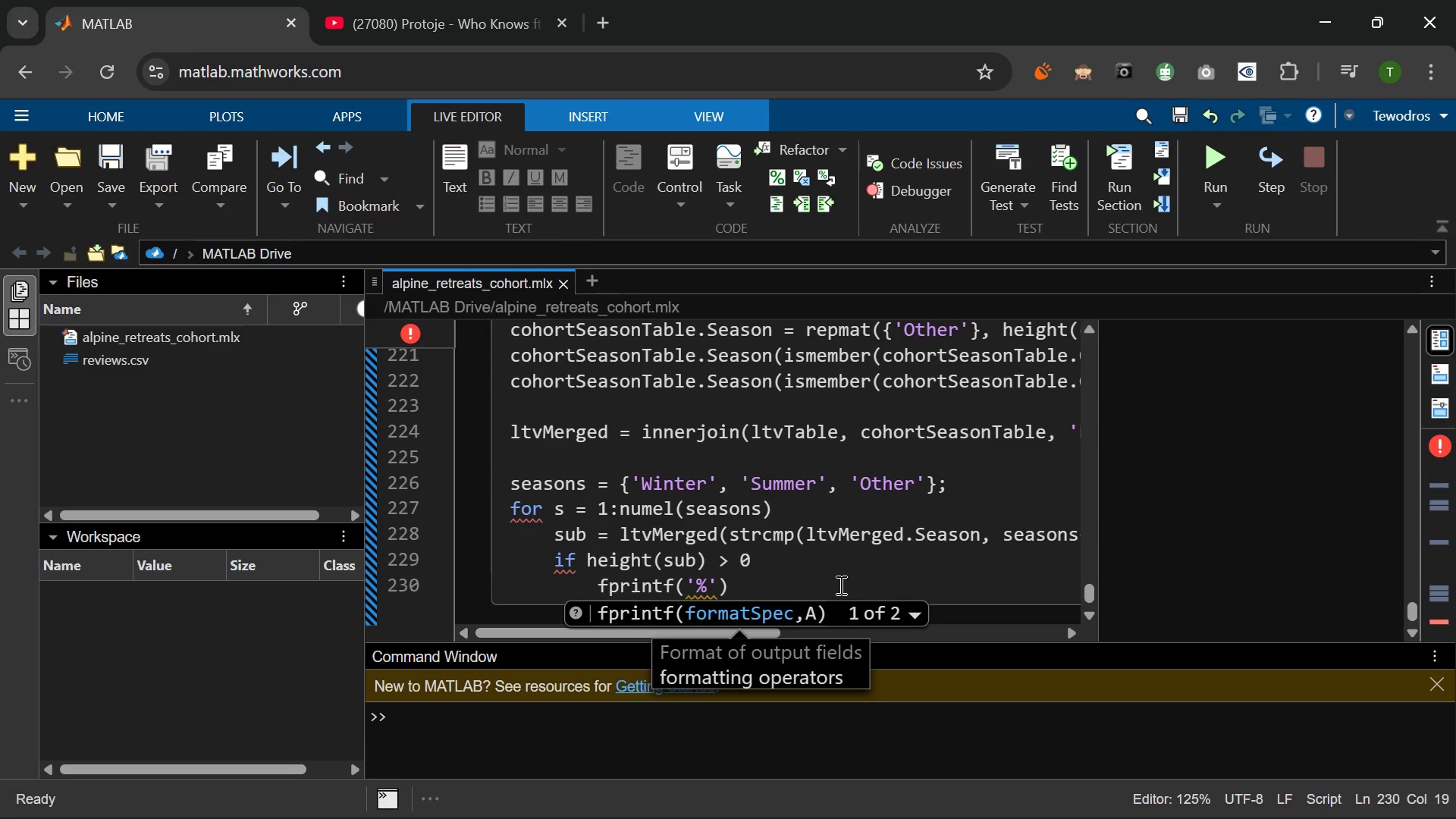 
wait(25.48)
 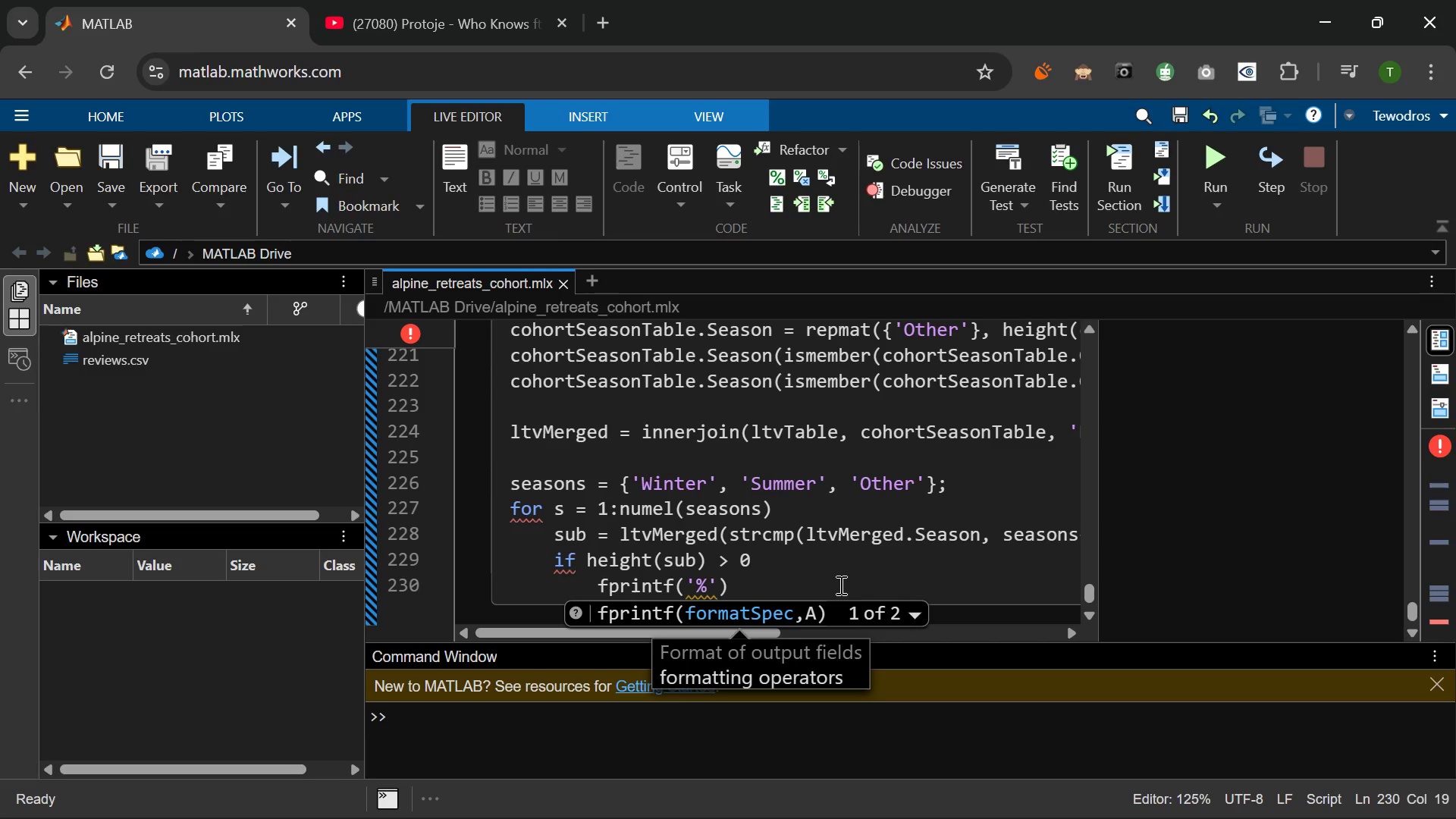 
key(S)
 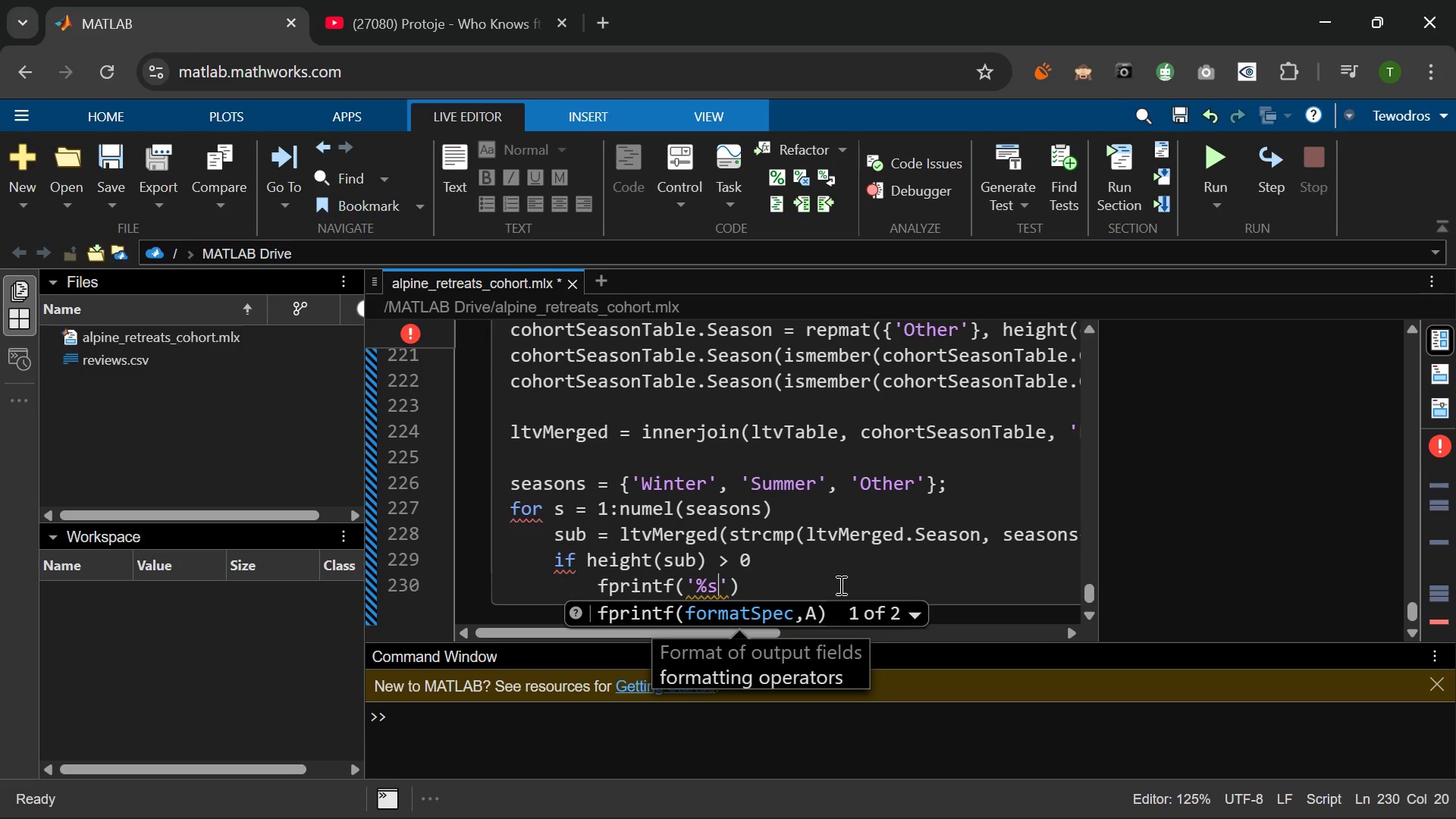 
wait(13.56)
 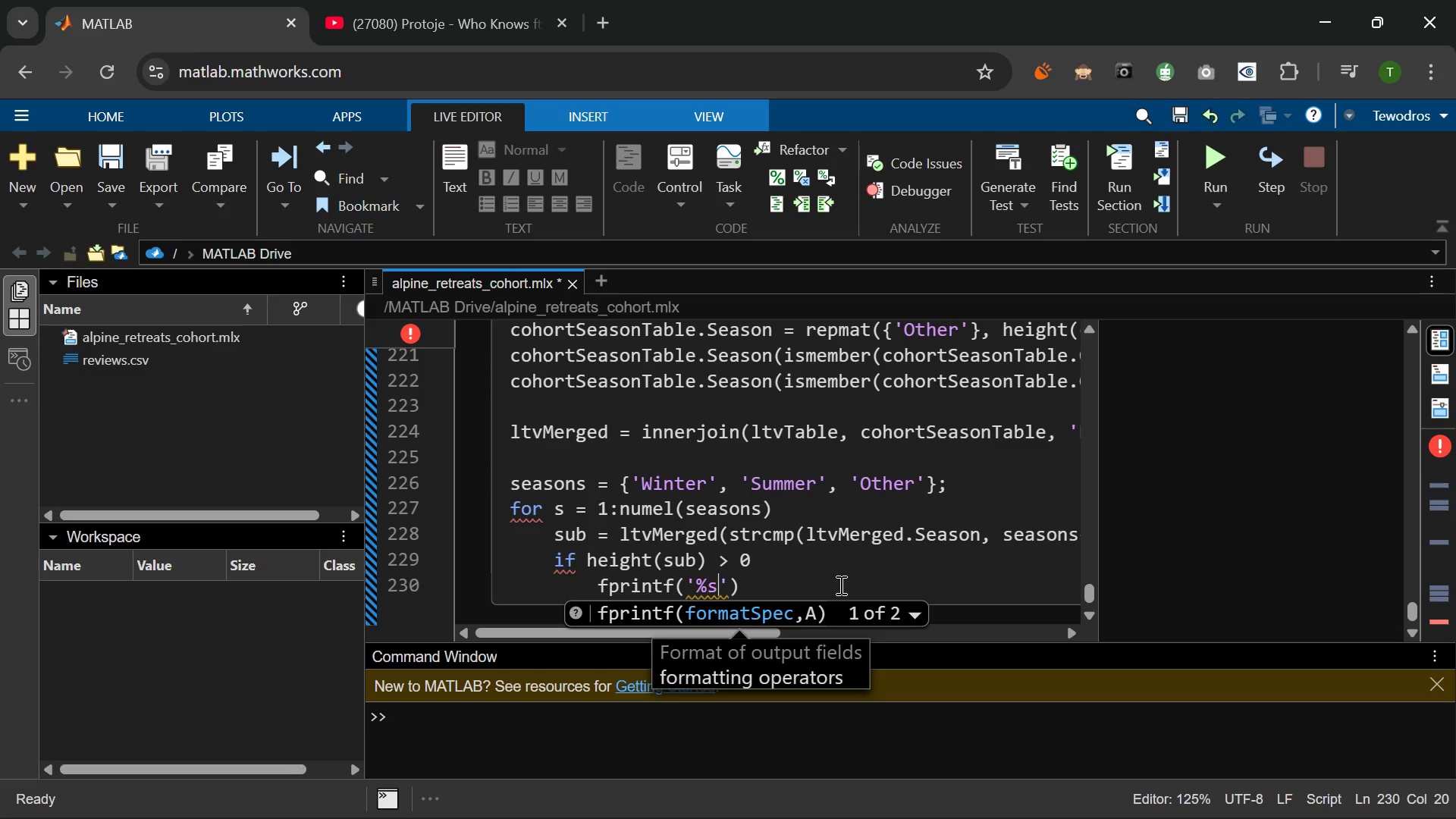 
key(Space)
 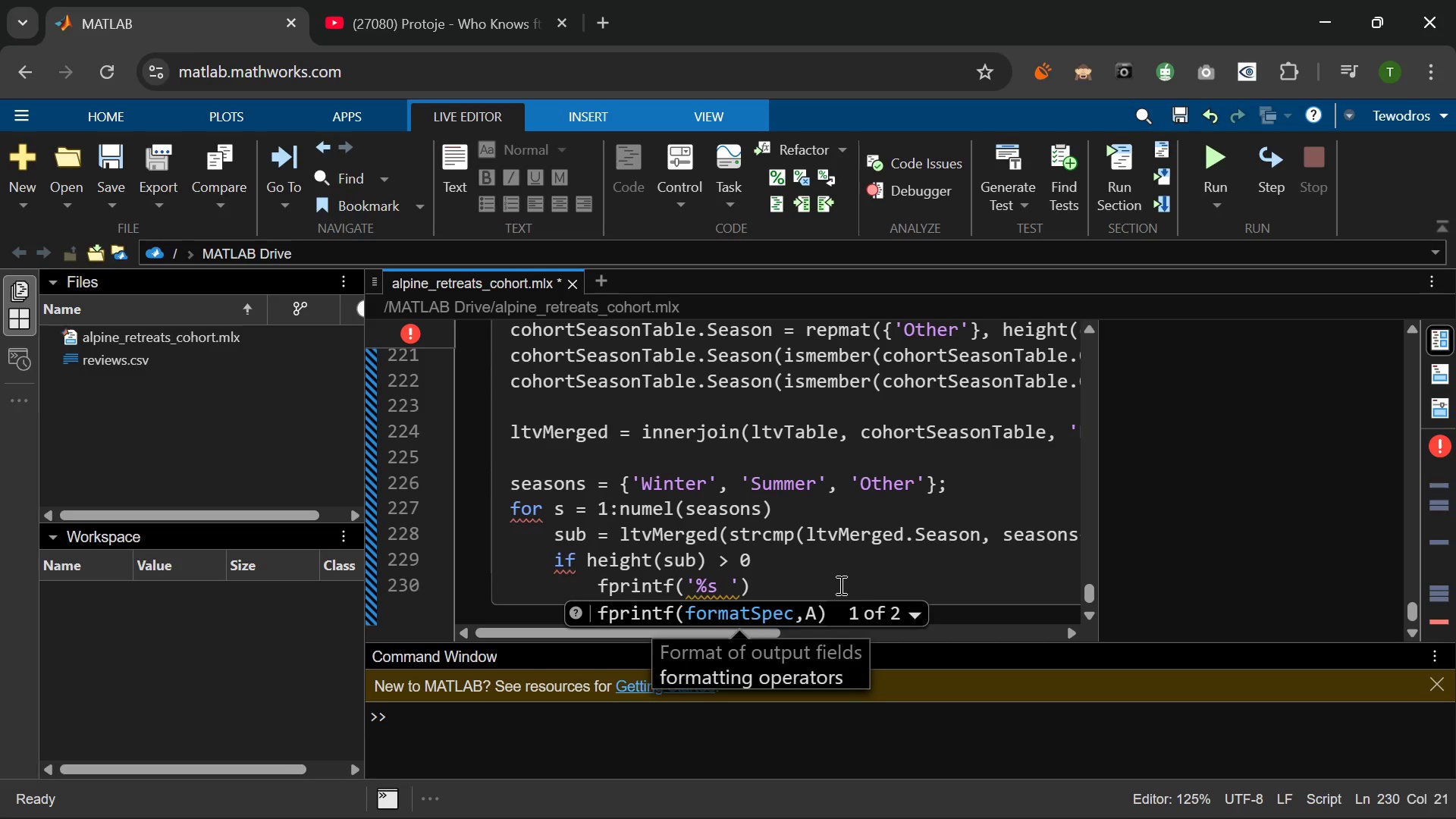 
key(Shift+Semicolon)
 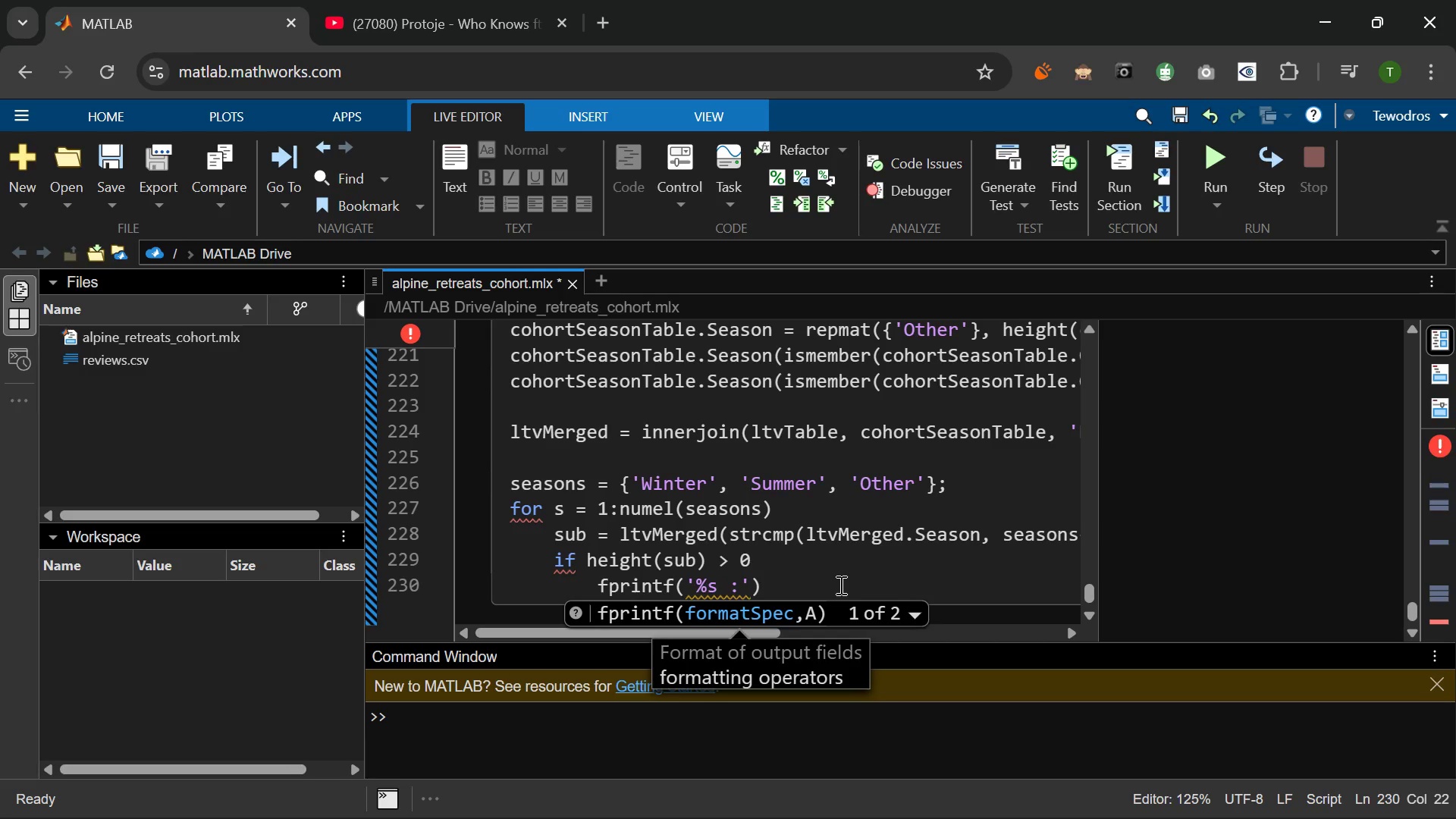 
key(Shift+5)
 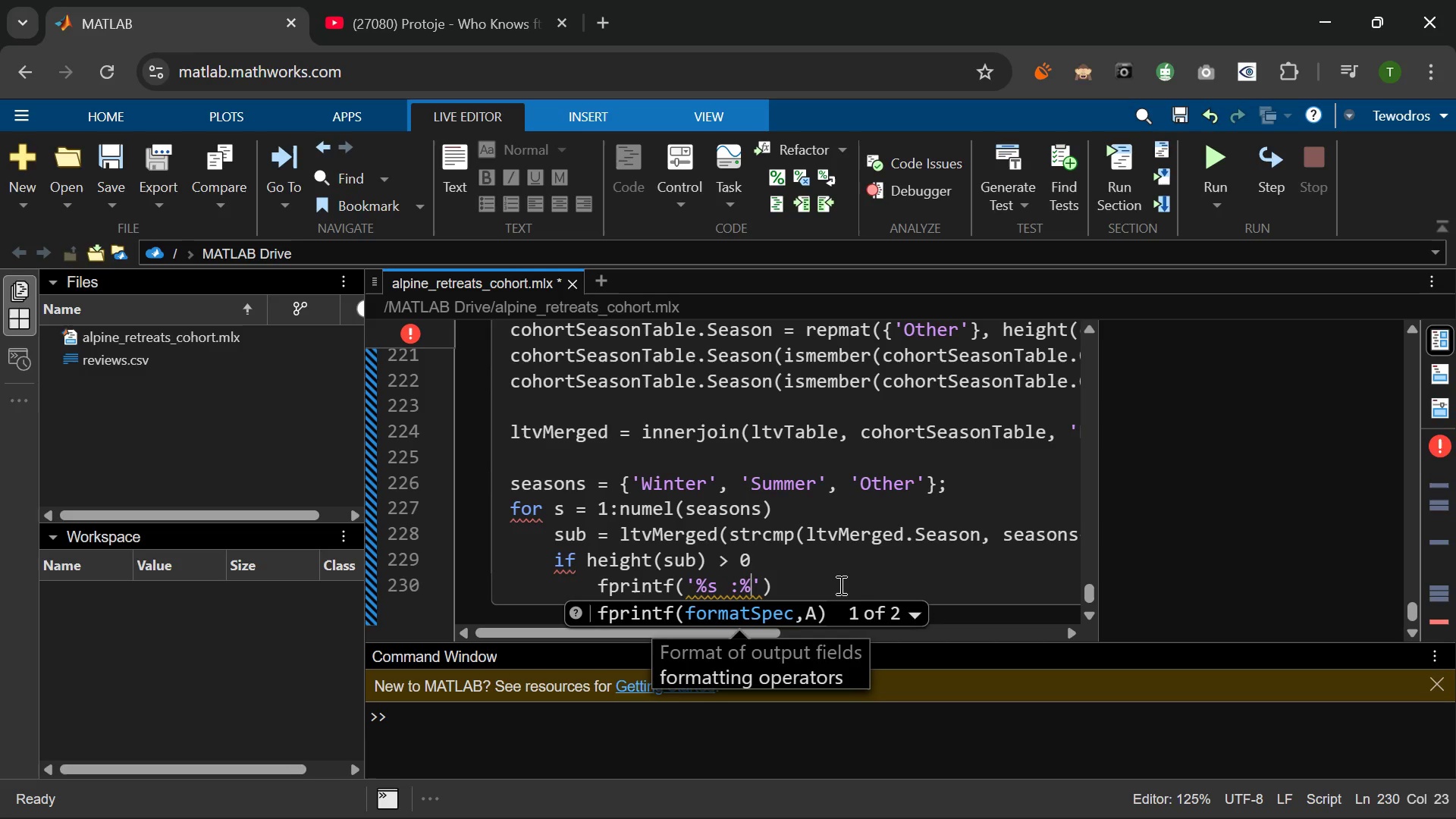 
key(ArrowLeft)
 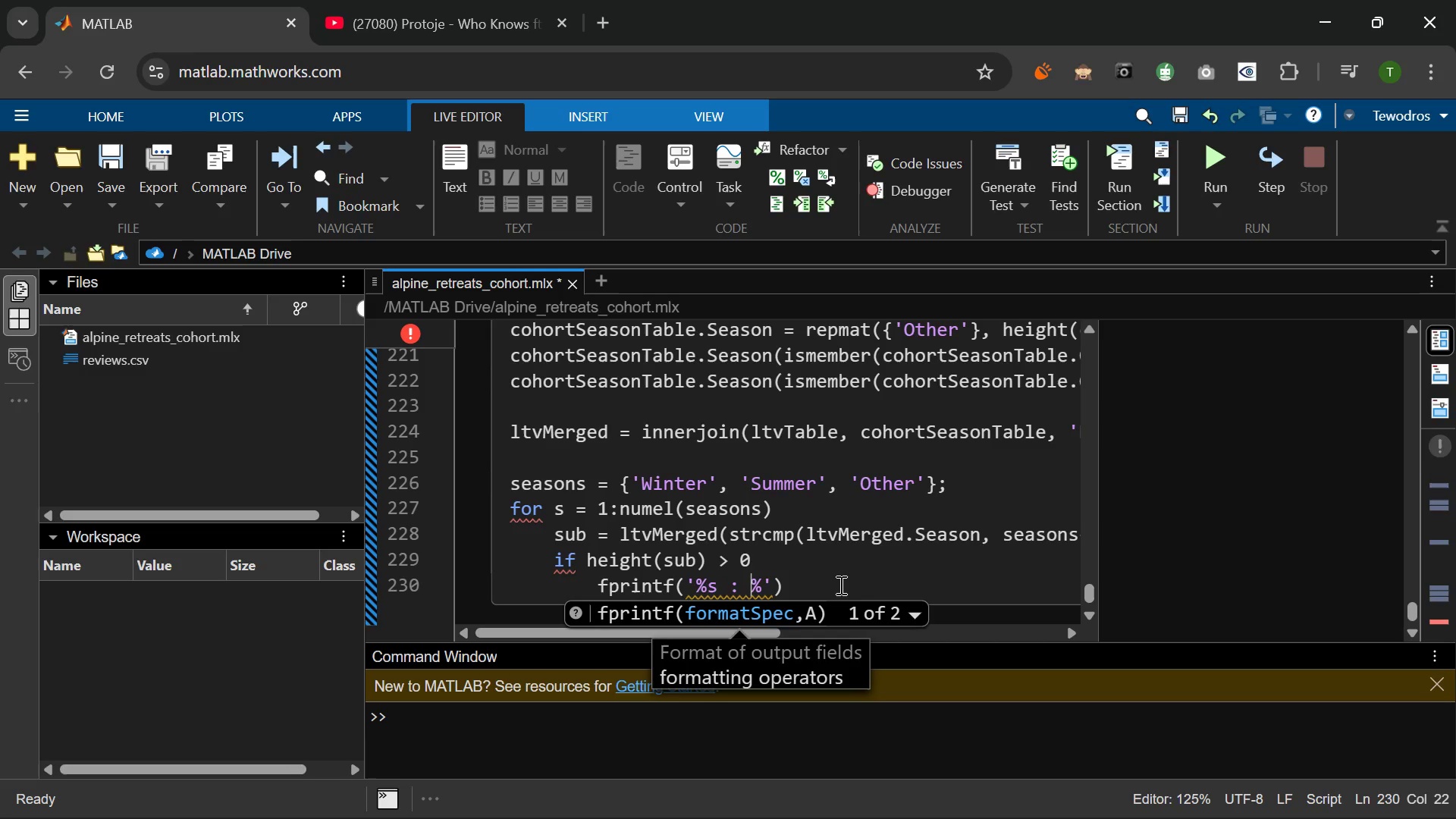 
key(Space)
 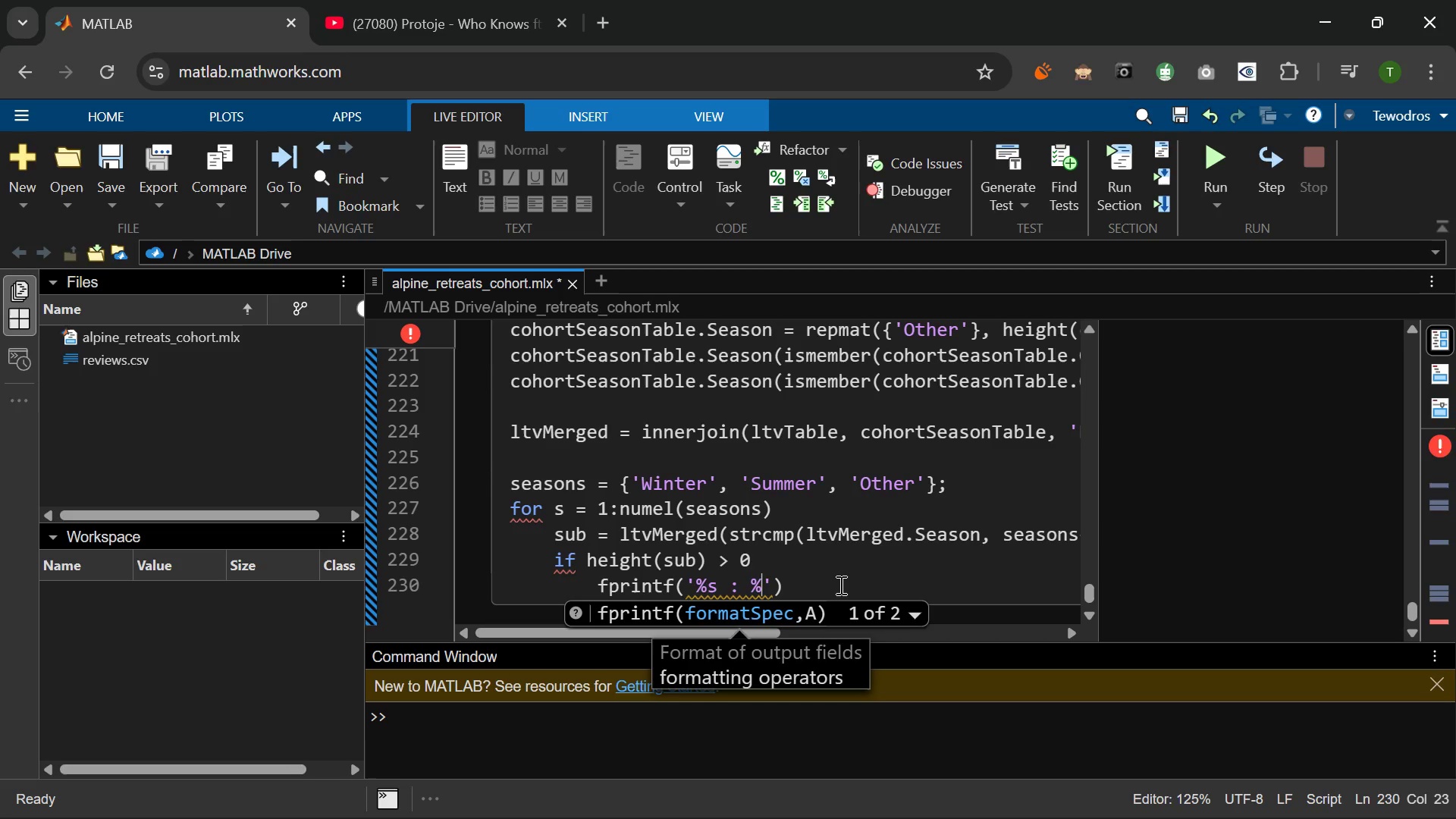 
key(ArrowRight)
 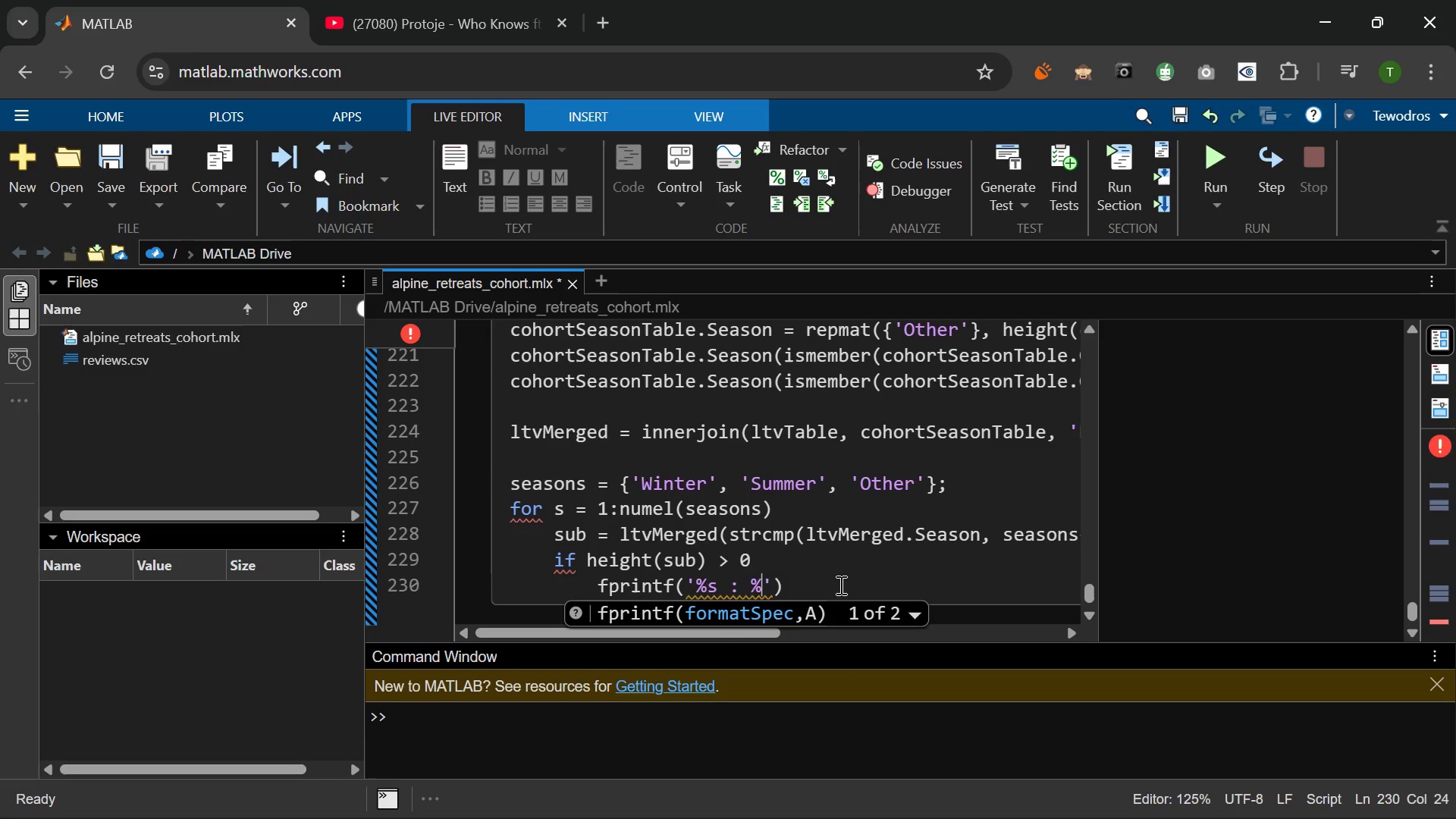 
type(d guests | Avg reiv)
key(Backspace)
key(Backspace)
type(views:)
 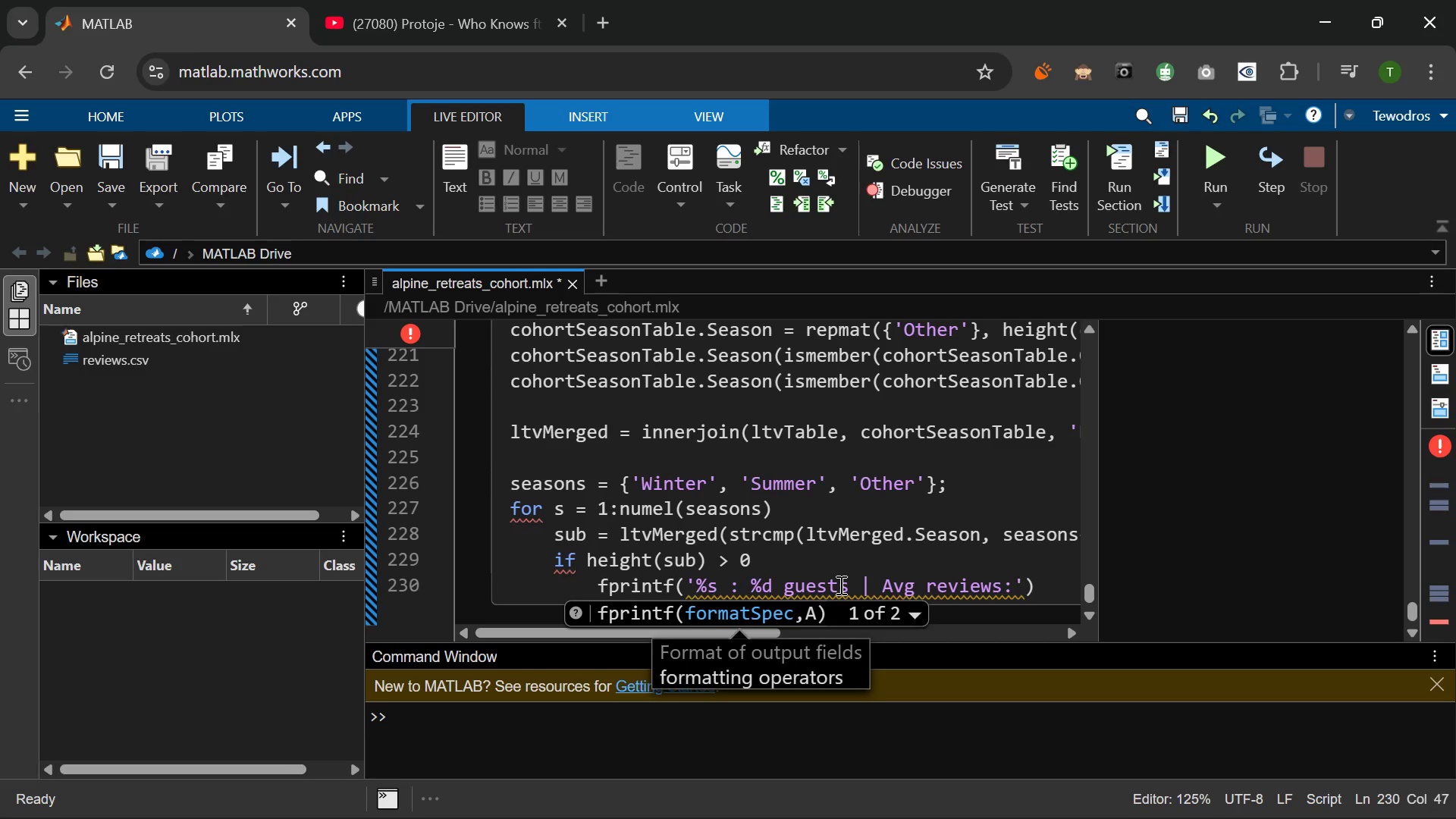 
key(Space)
 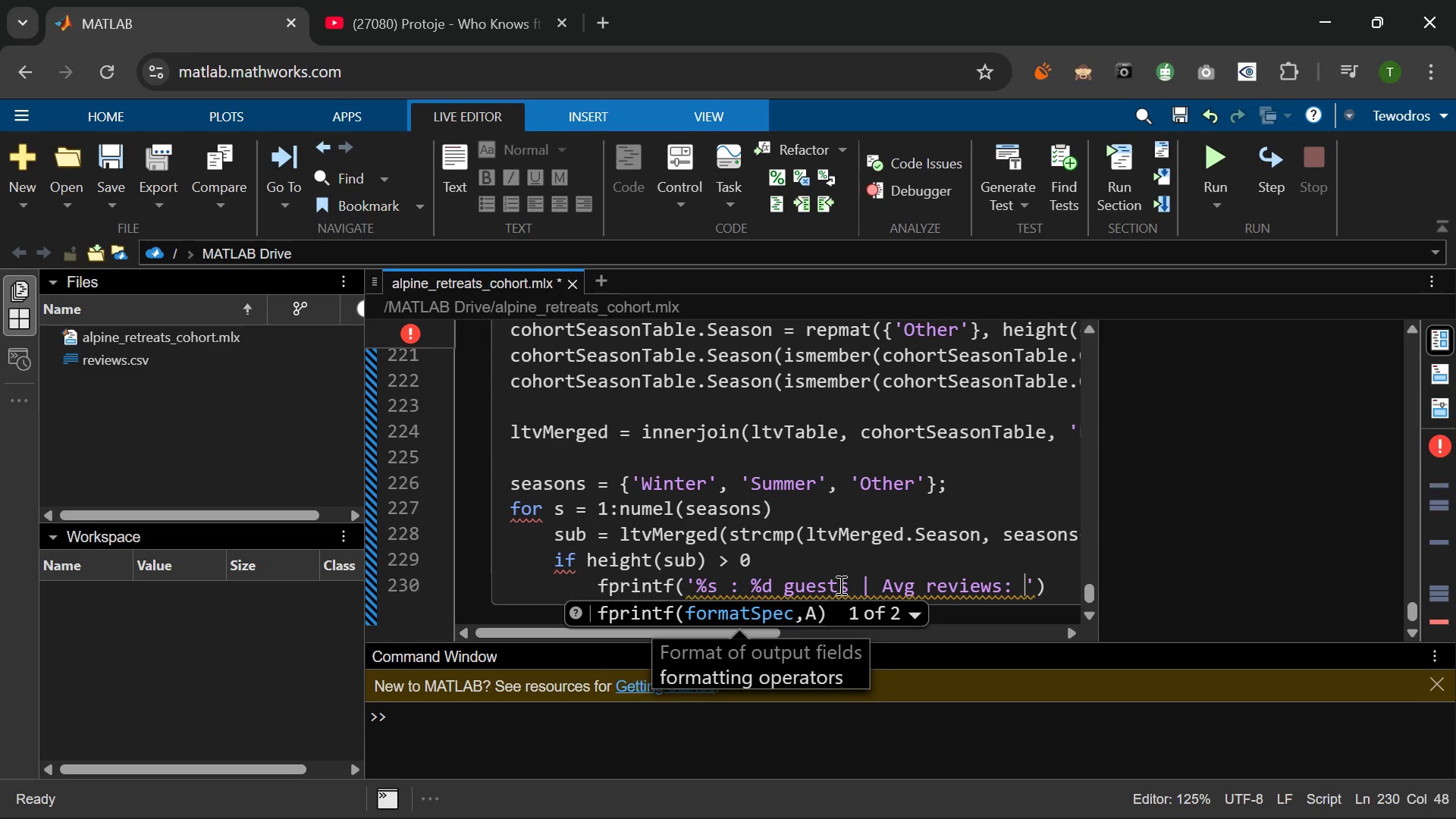 
hold_key(key=ShiftRight, duration=0.92)
 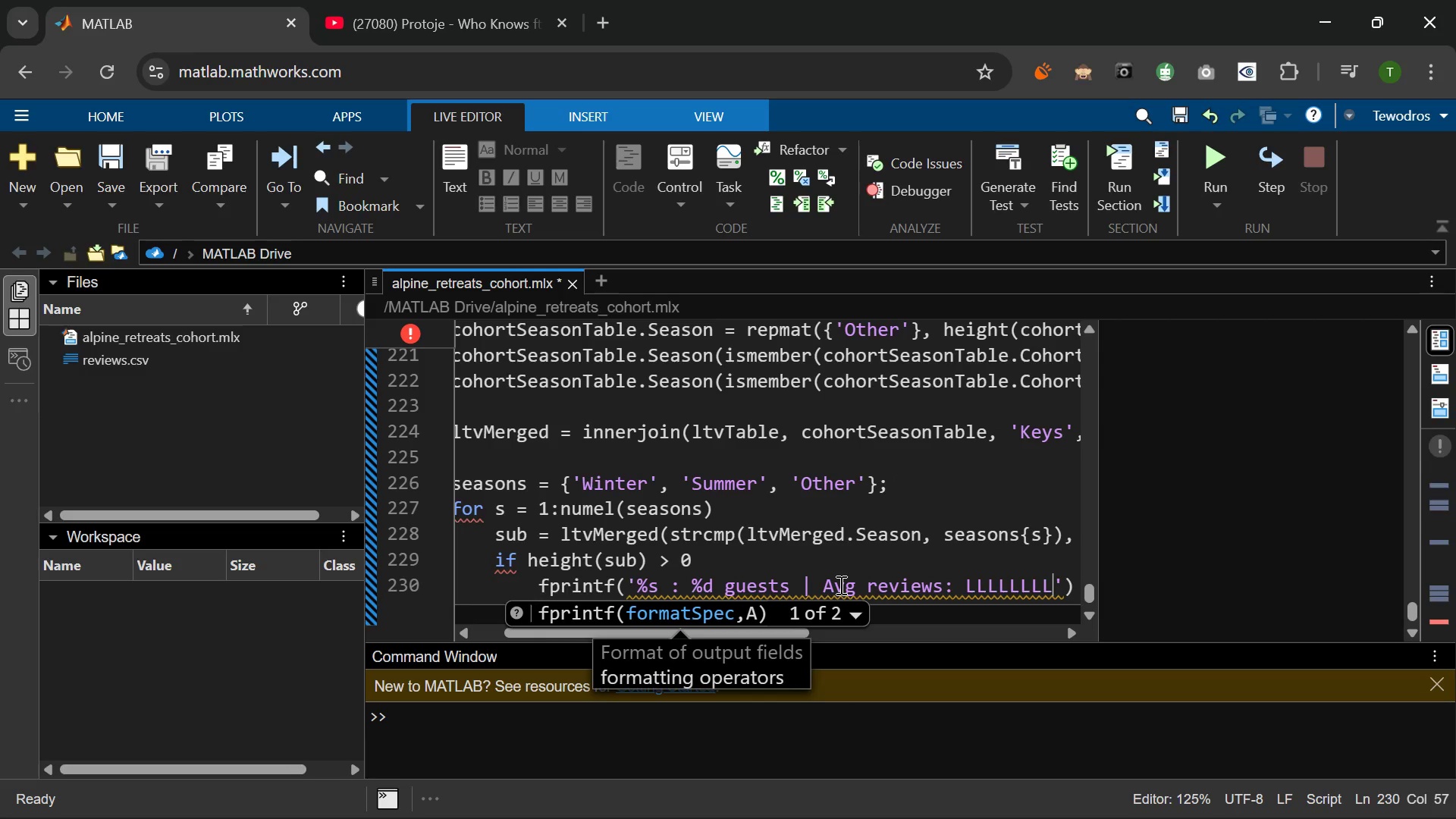 
hold_key(key=L, duration=0.72)
 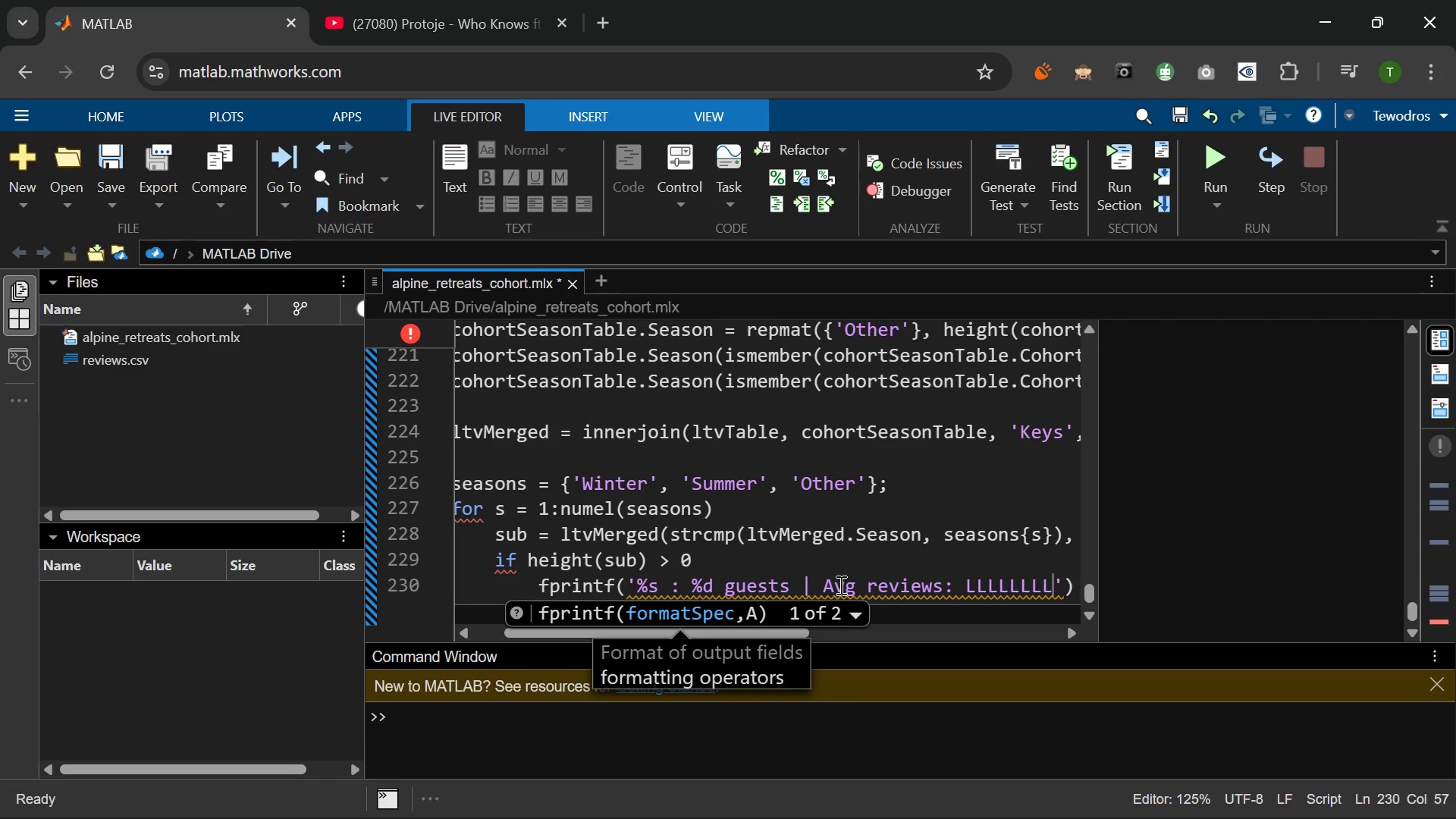 
hold_key(key=Backspace, duration=0.67)
 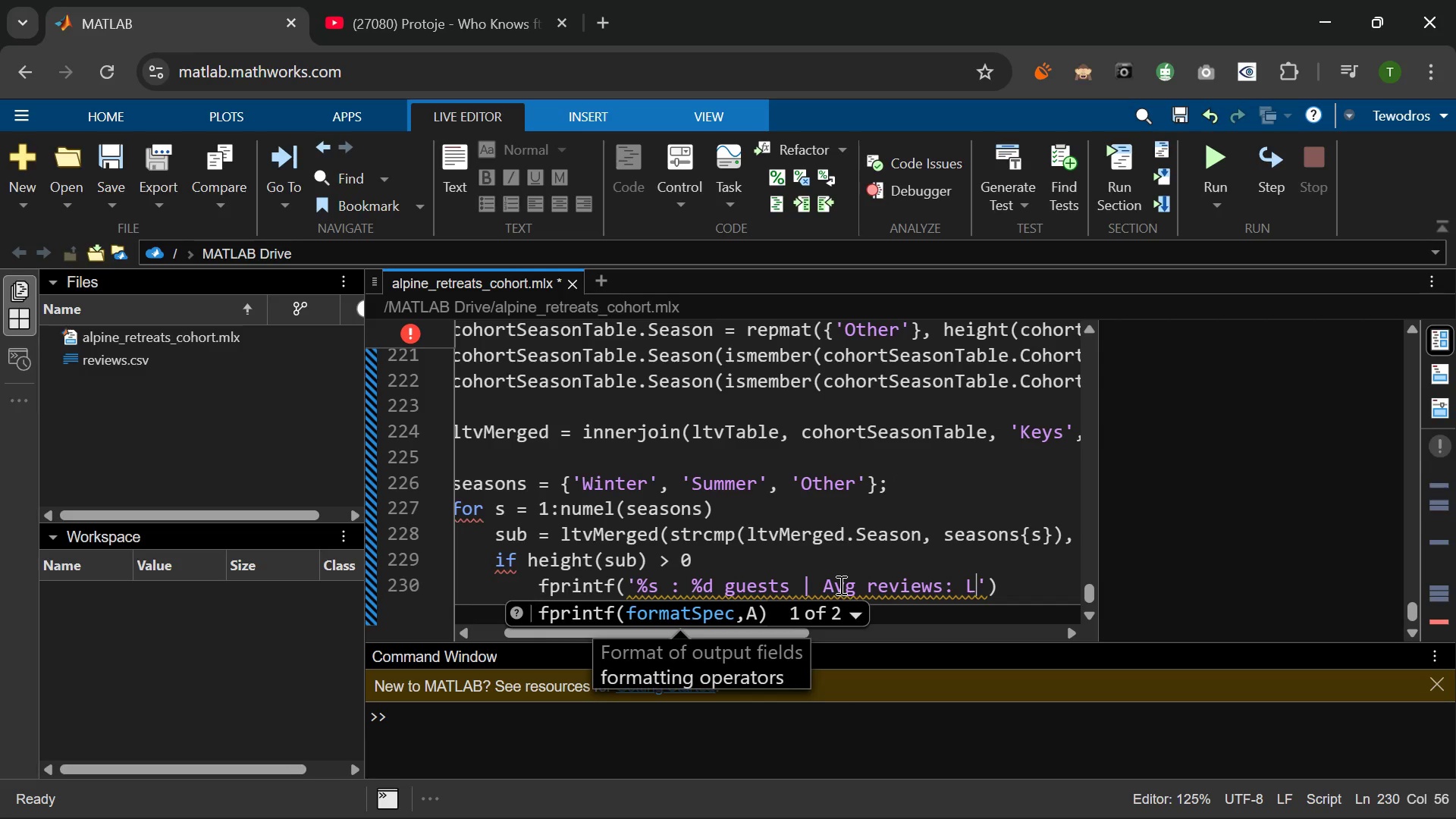 
key(Backspace)
key(Backspace)
type(%.2F)
 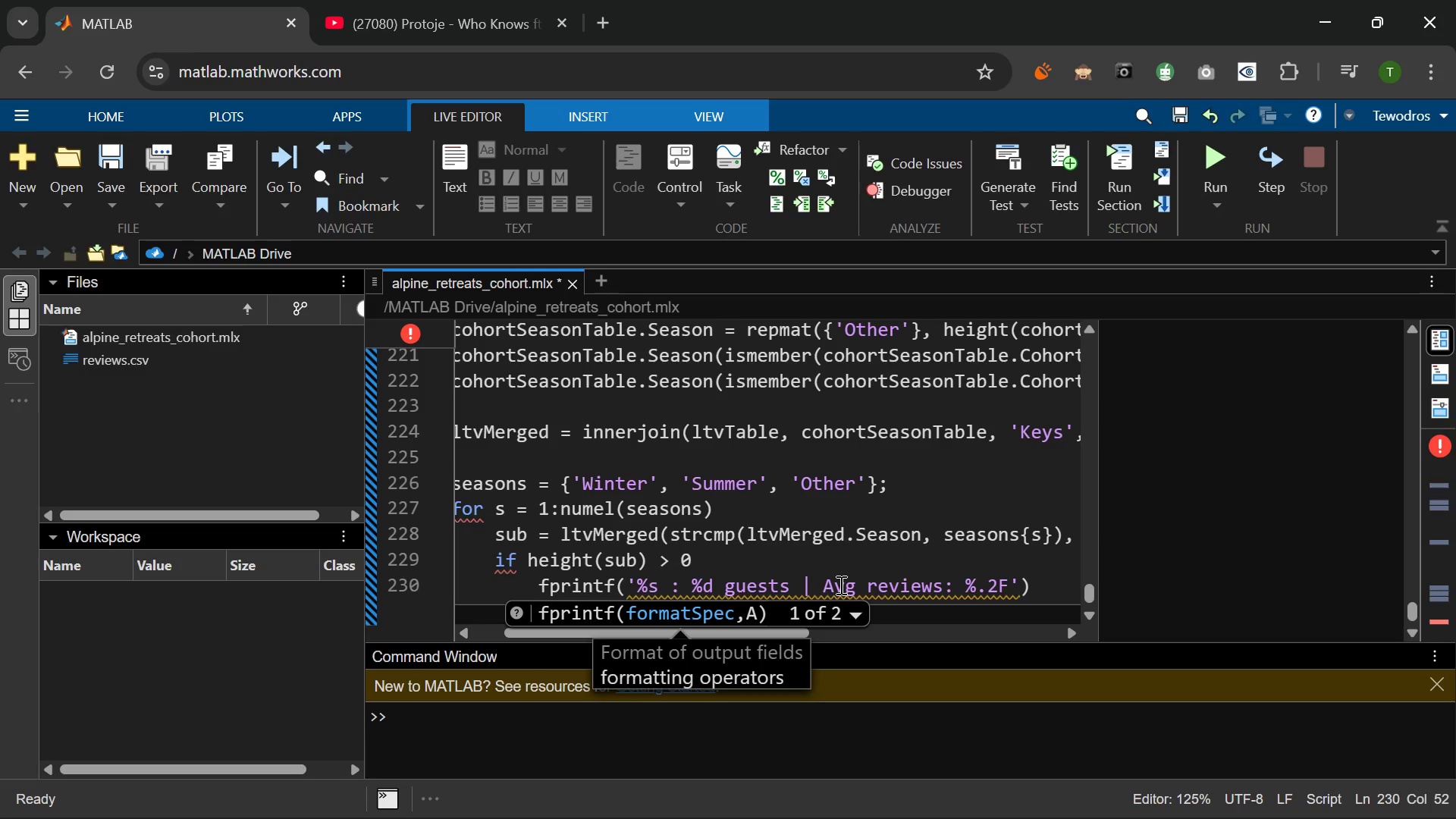 
key(Backspace)
type(f | Median)
 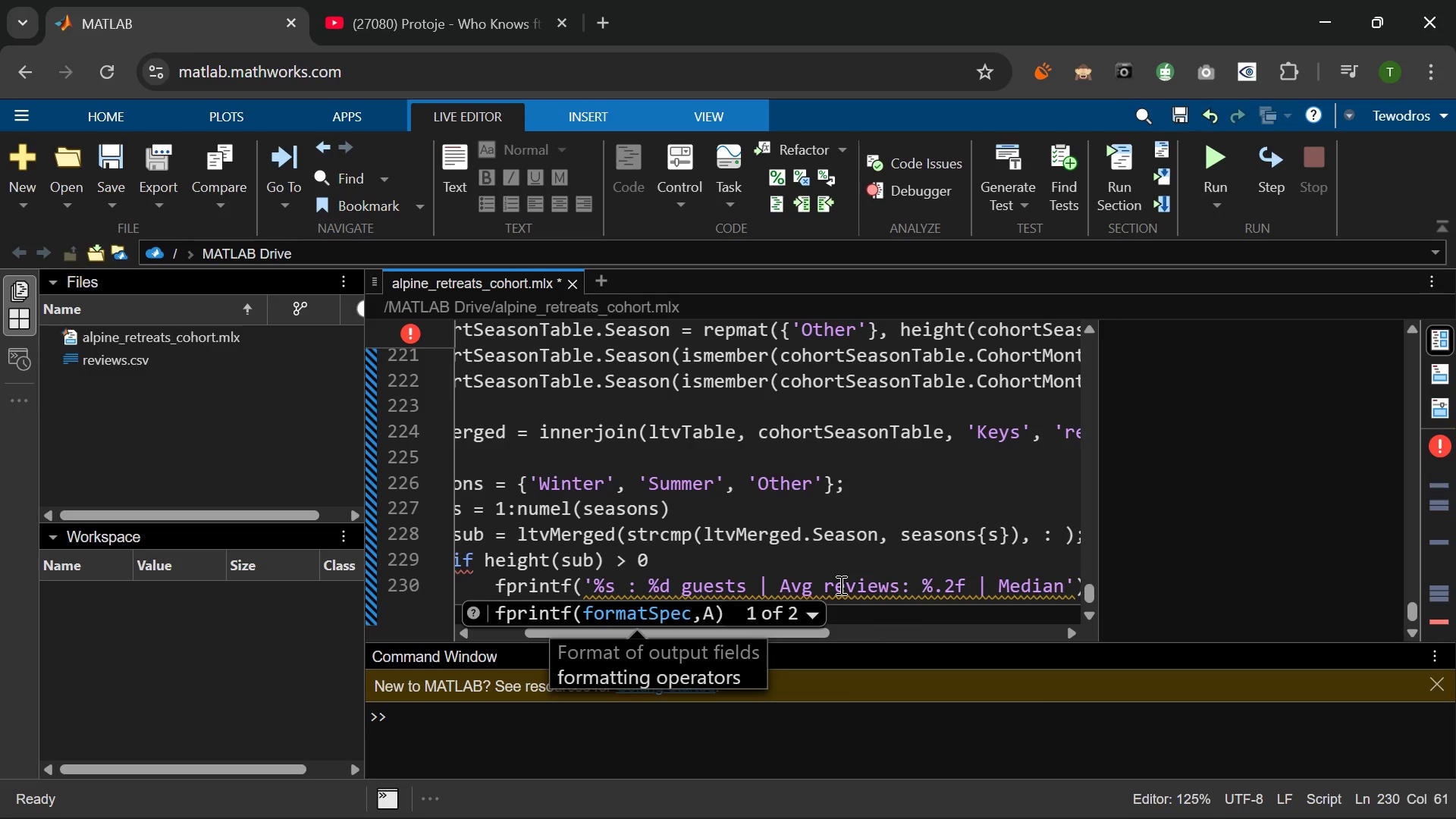 
hold_key(key=ShiftLeft, duration=0.44)
 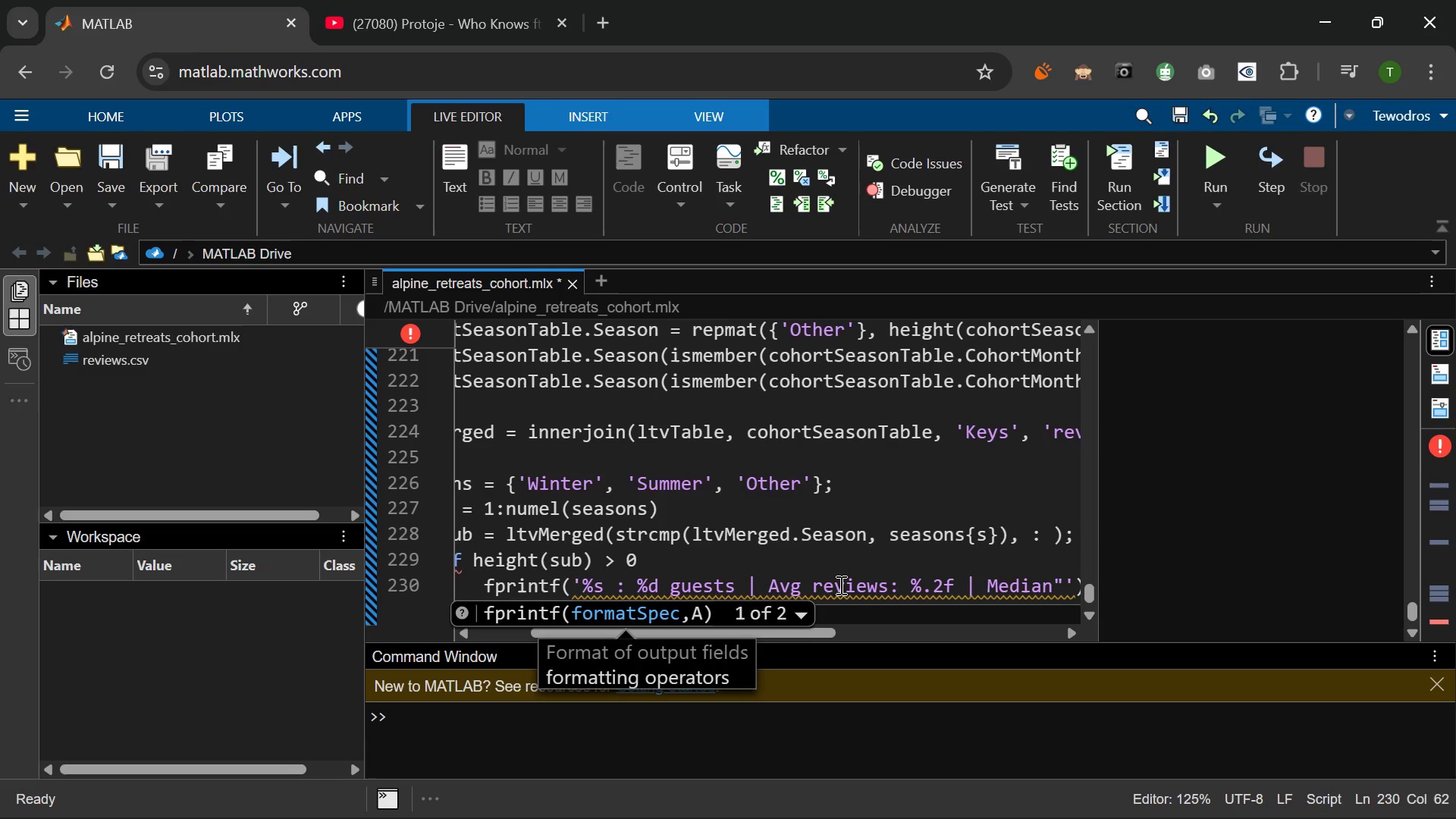 
key(Quote)
 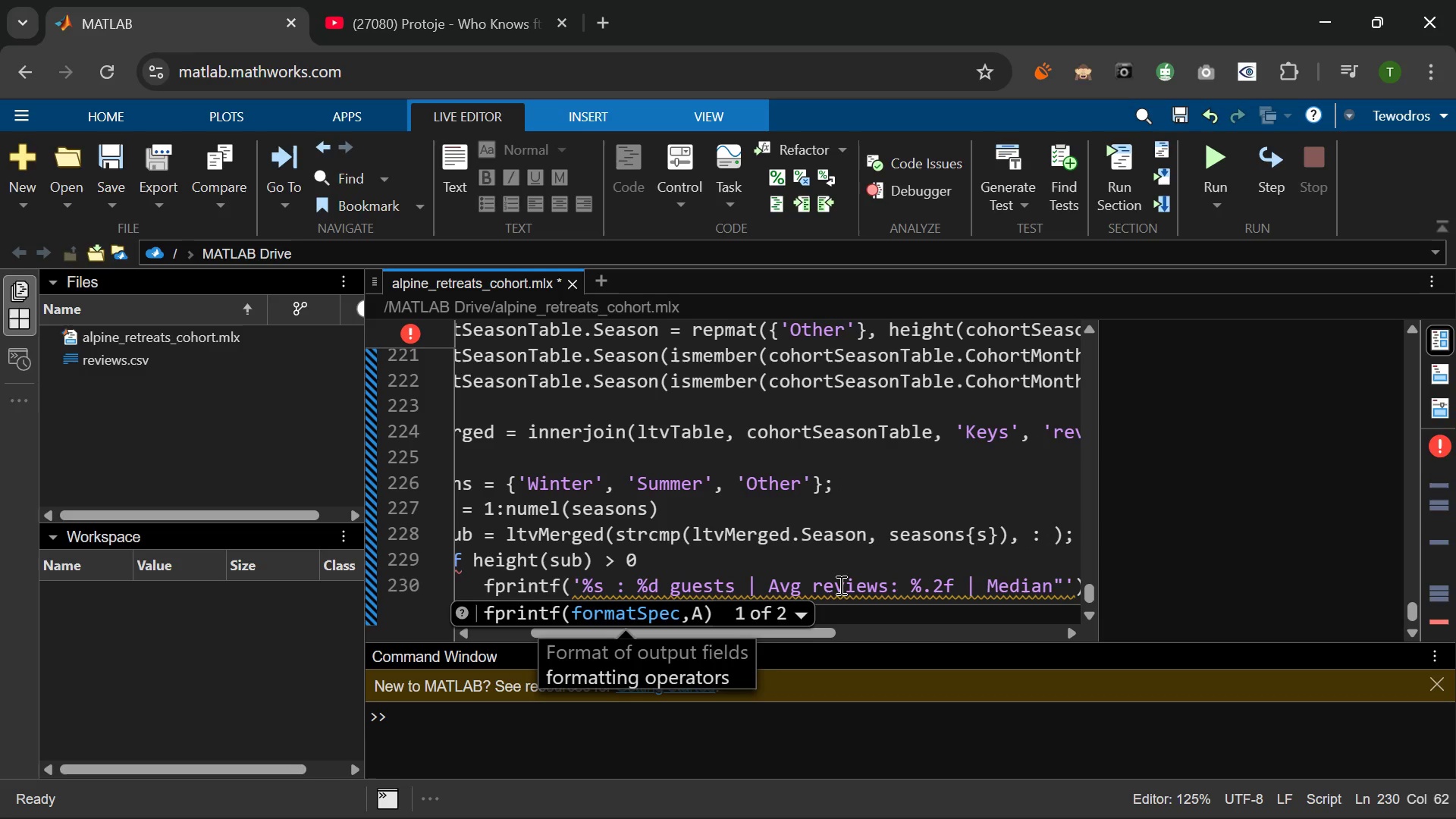 
key(Backspace)
 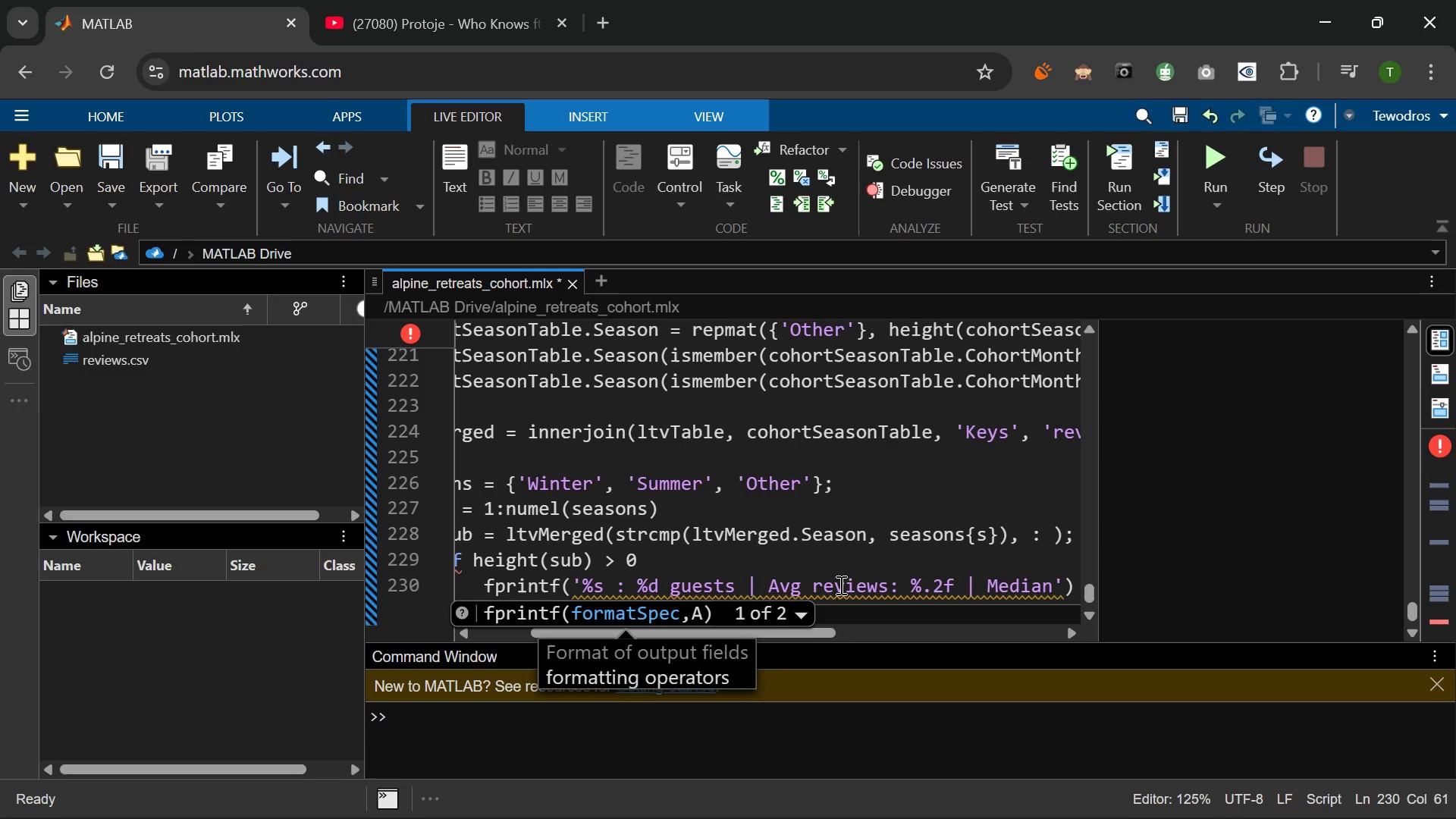 
key(Shift+Semicolon)
 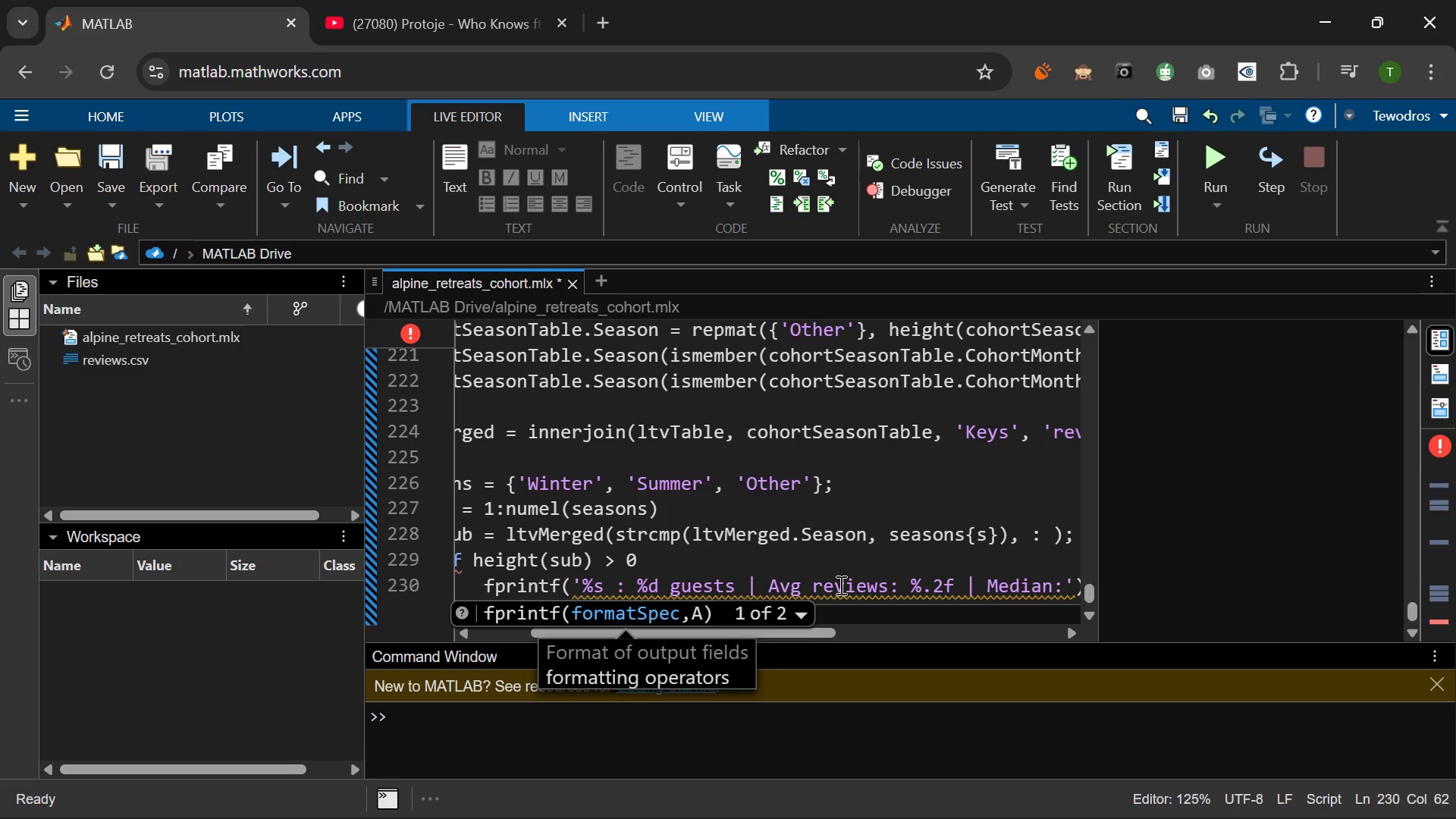 
key(Space)
 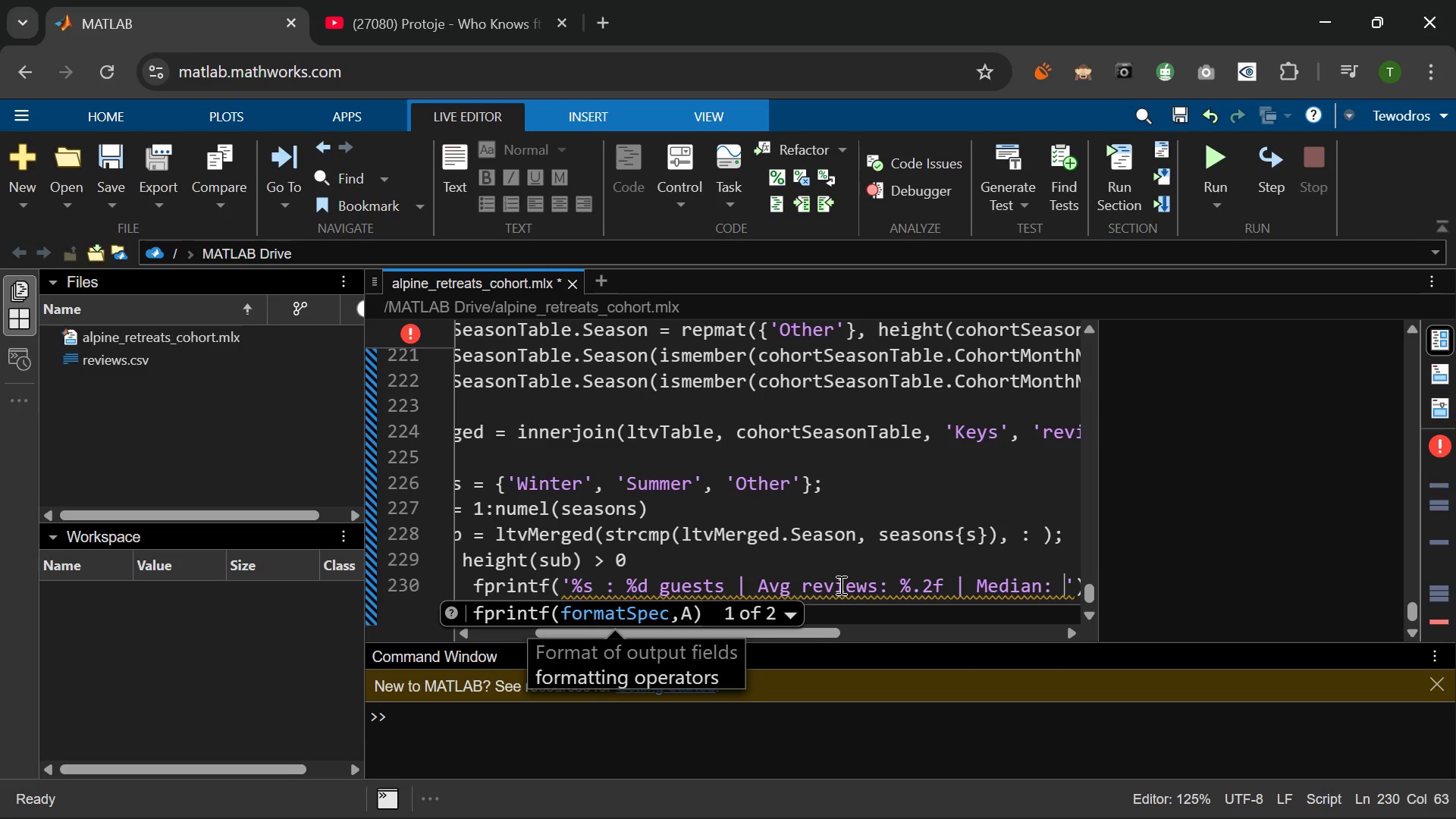 
hold_key(key=ShiftRight, duration=0.8)
 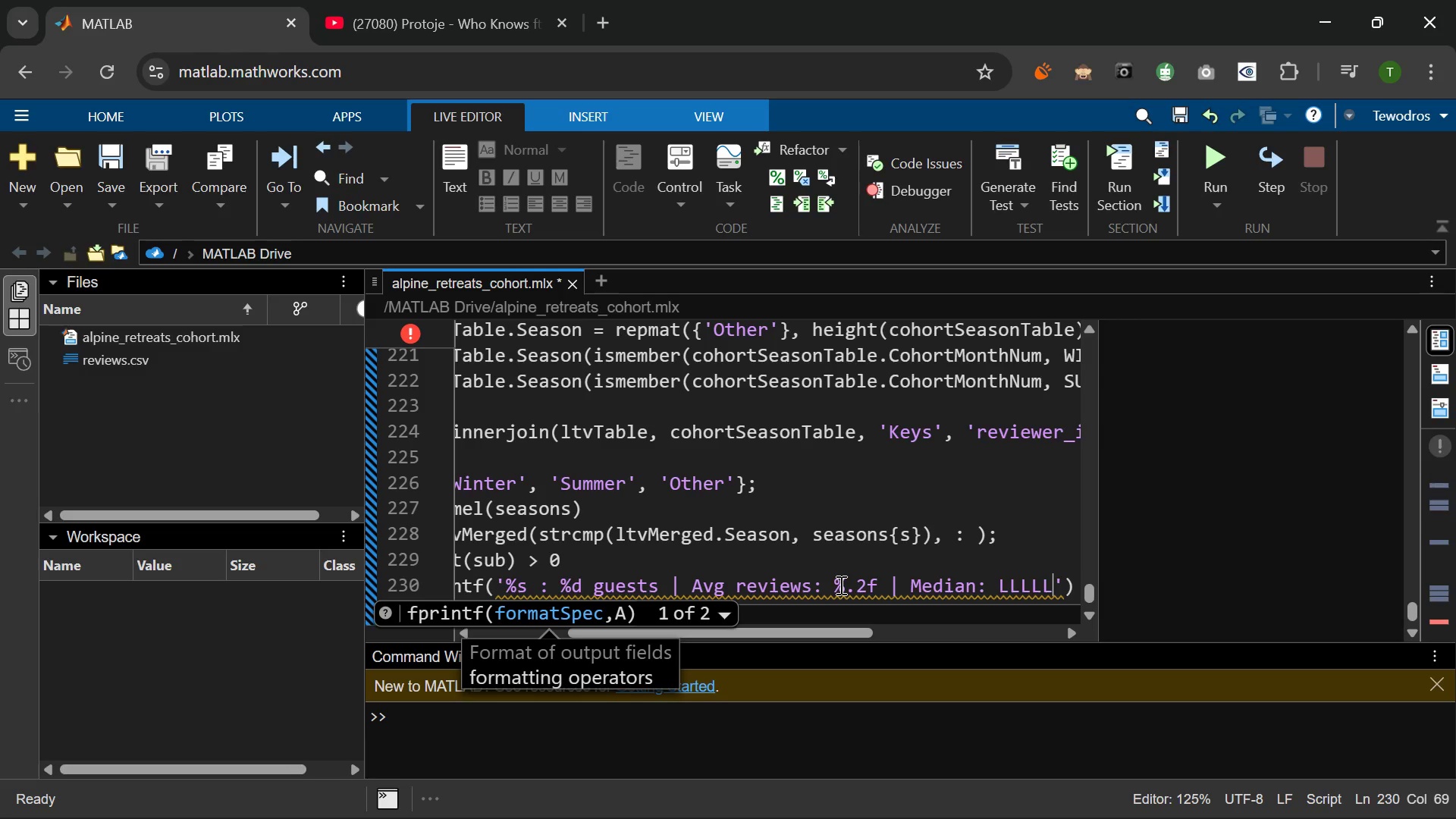 
hold_key(key=L, duration=0.66)
 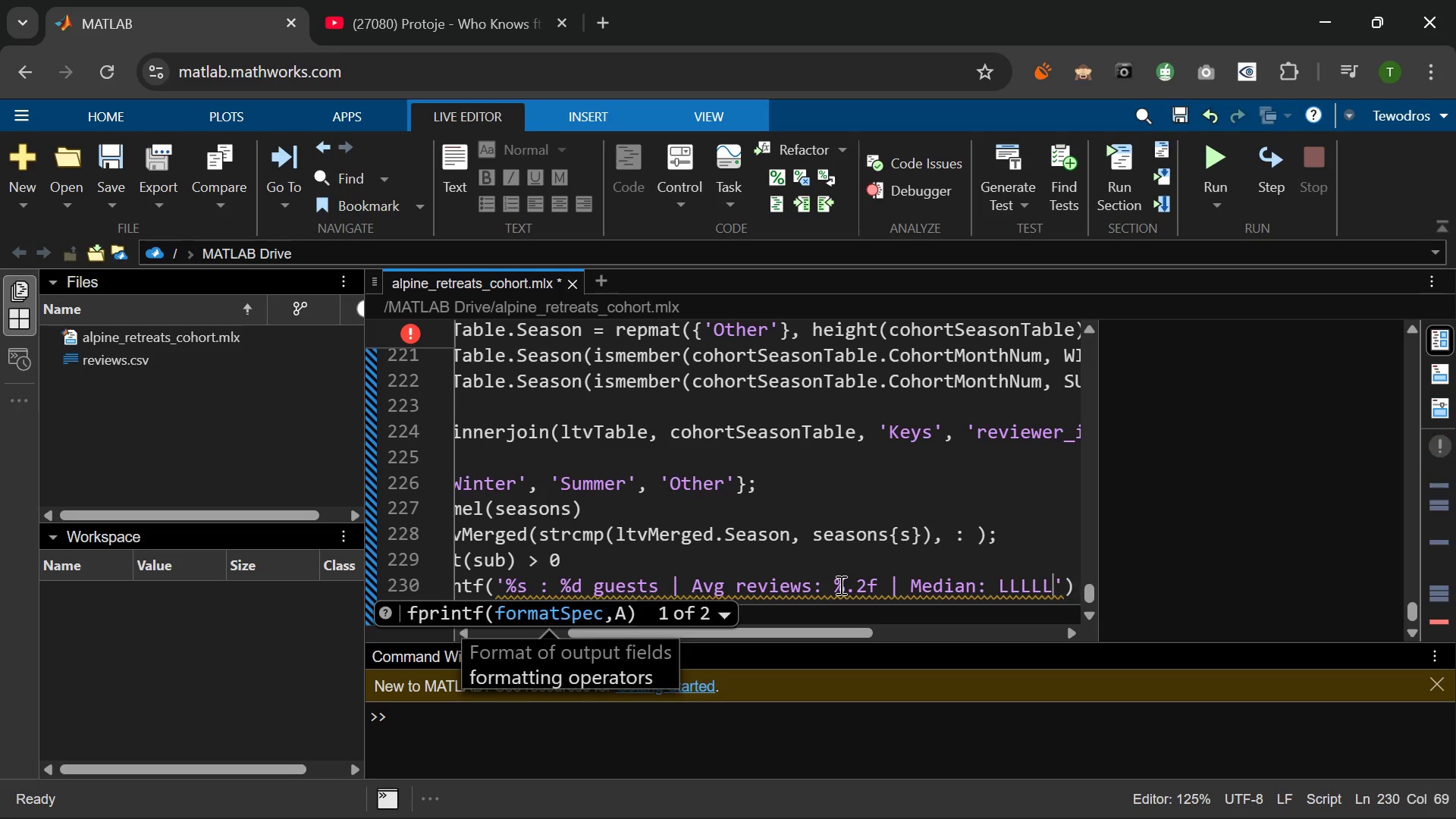 
hold_key(key=Backspace, duration=0.66)
 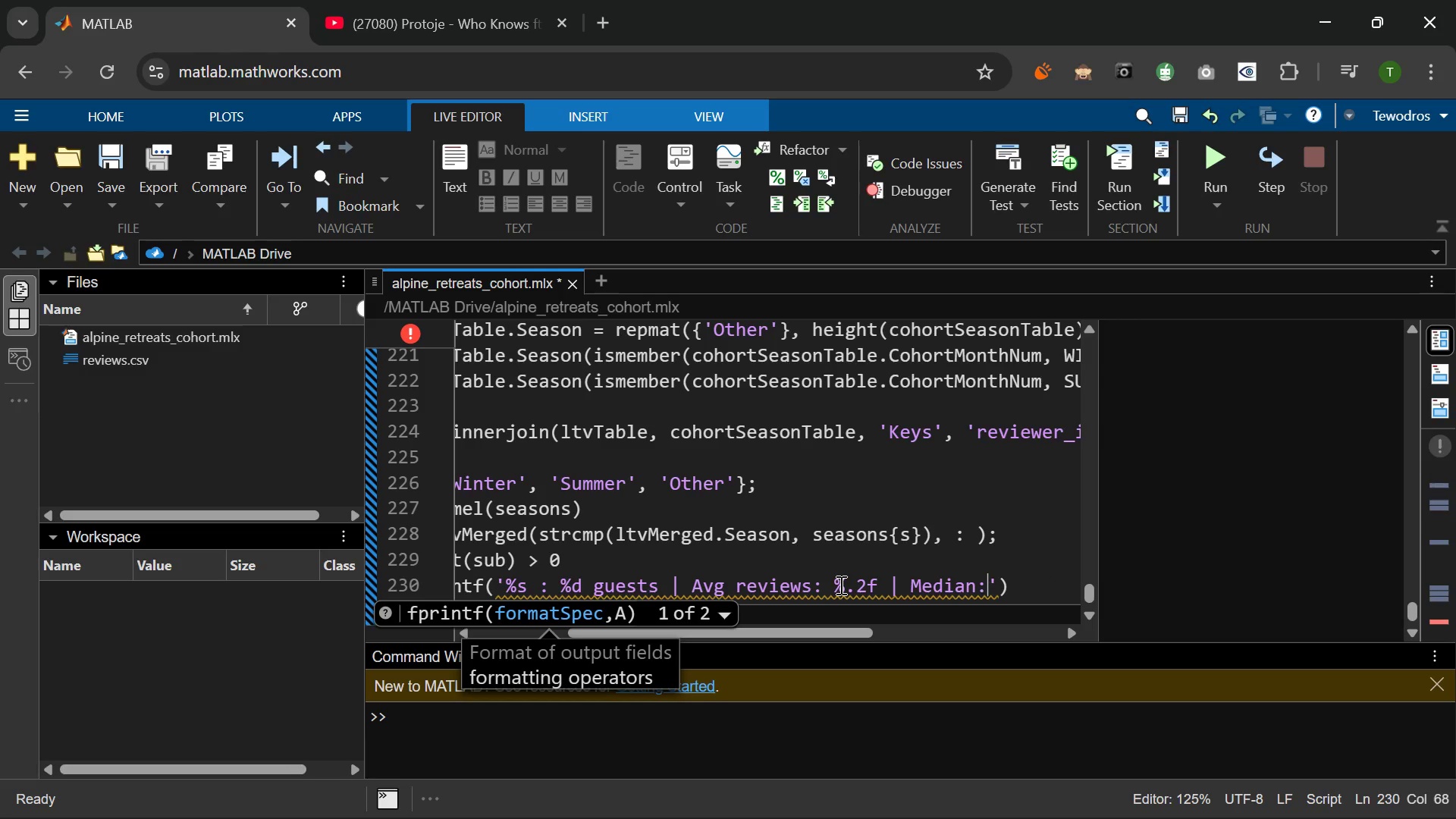 
key(Backspace)
 